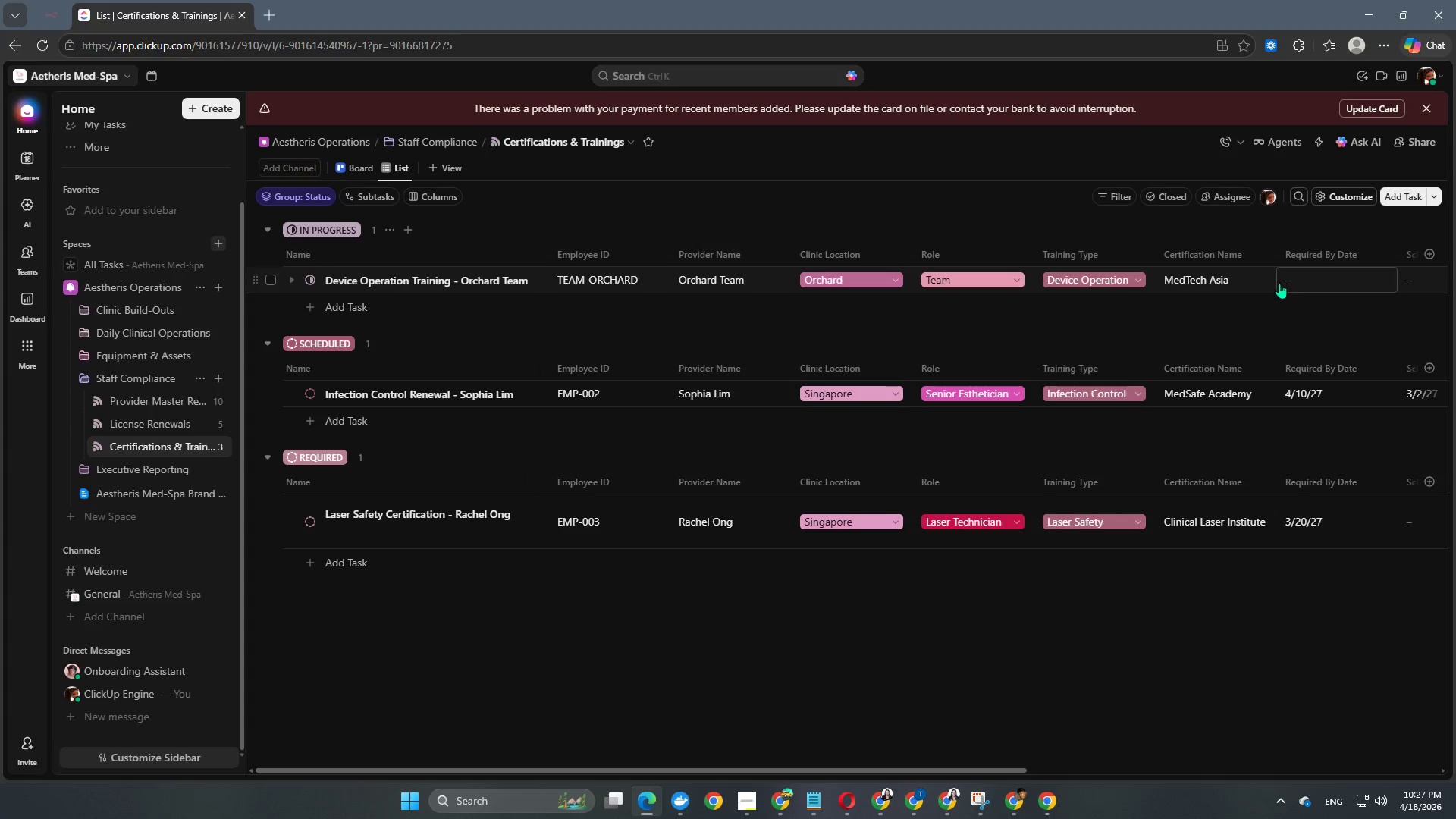 
left_click([1309, 278])
 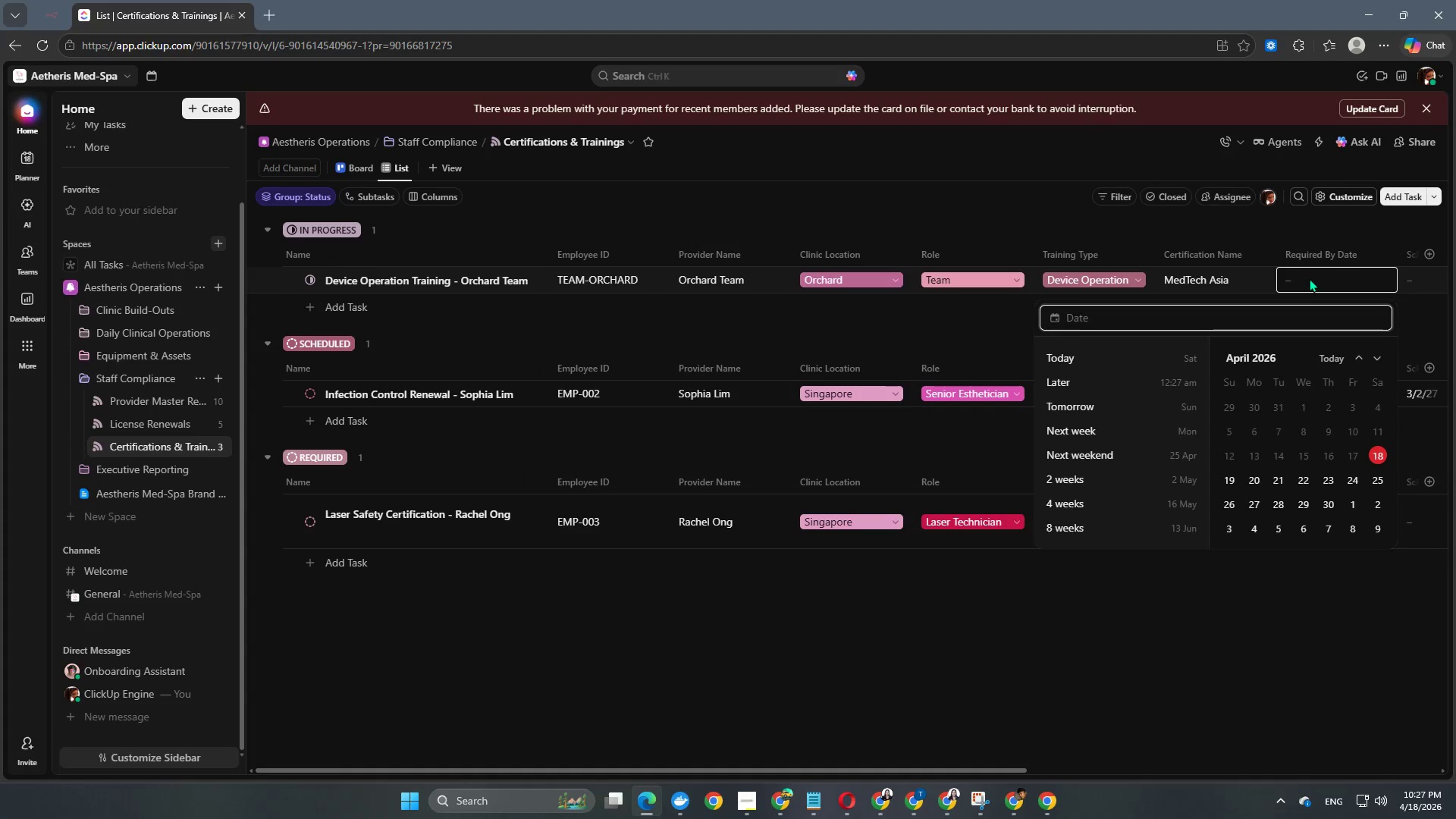 
key(Numpad2)
 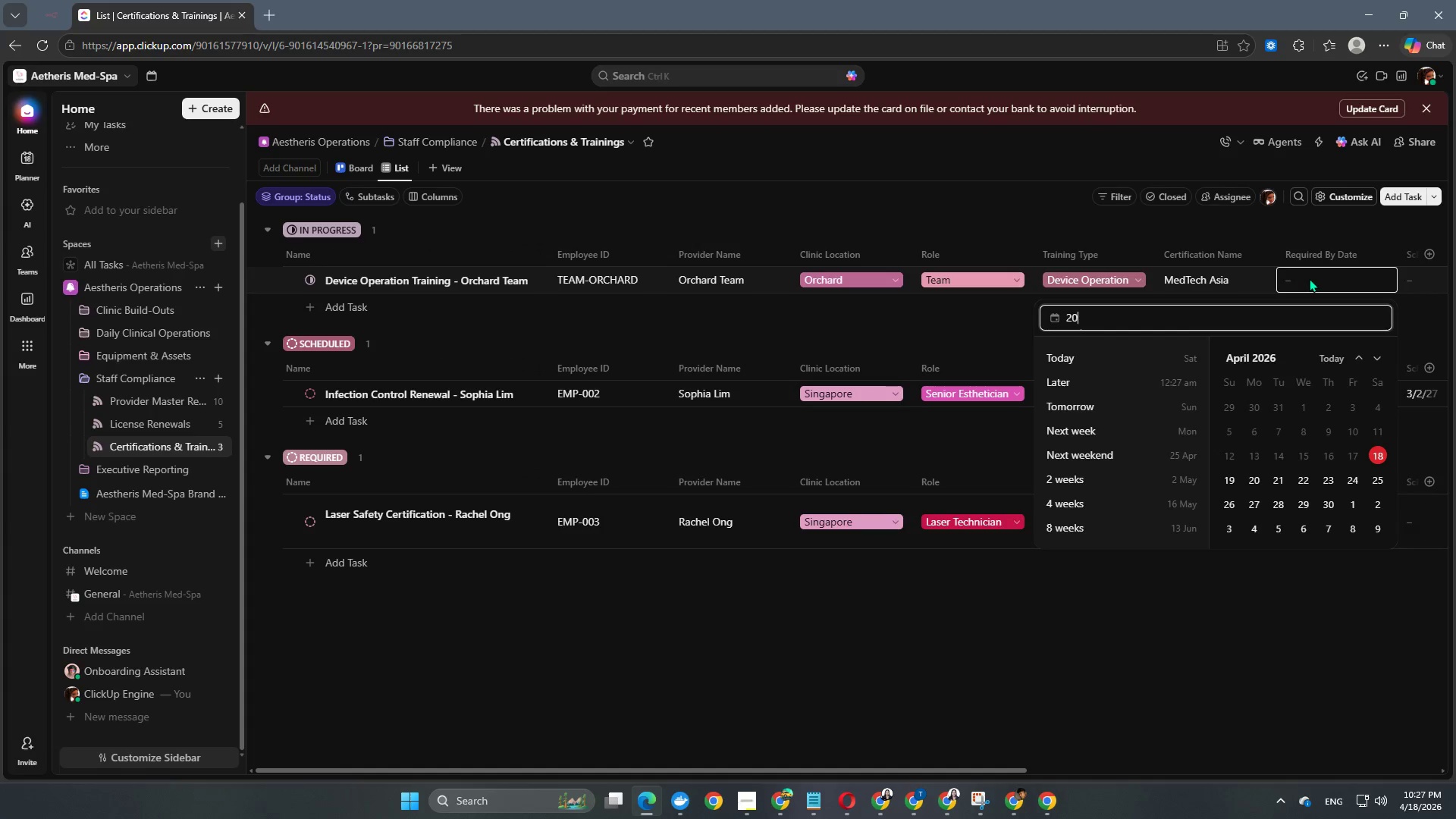 
key(Numpad0)
 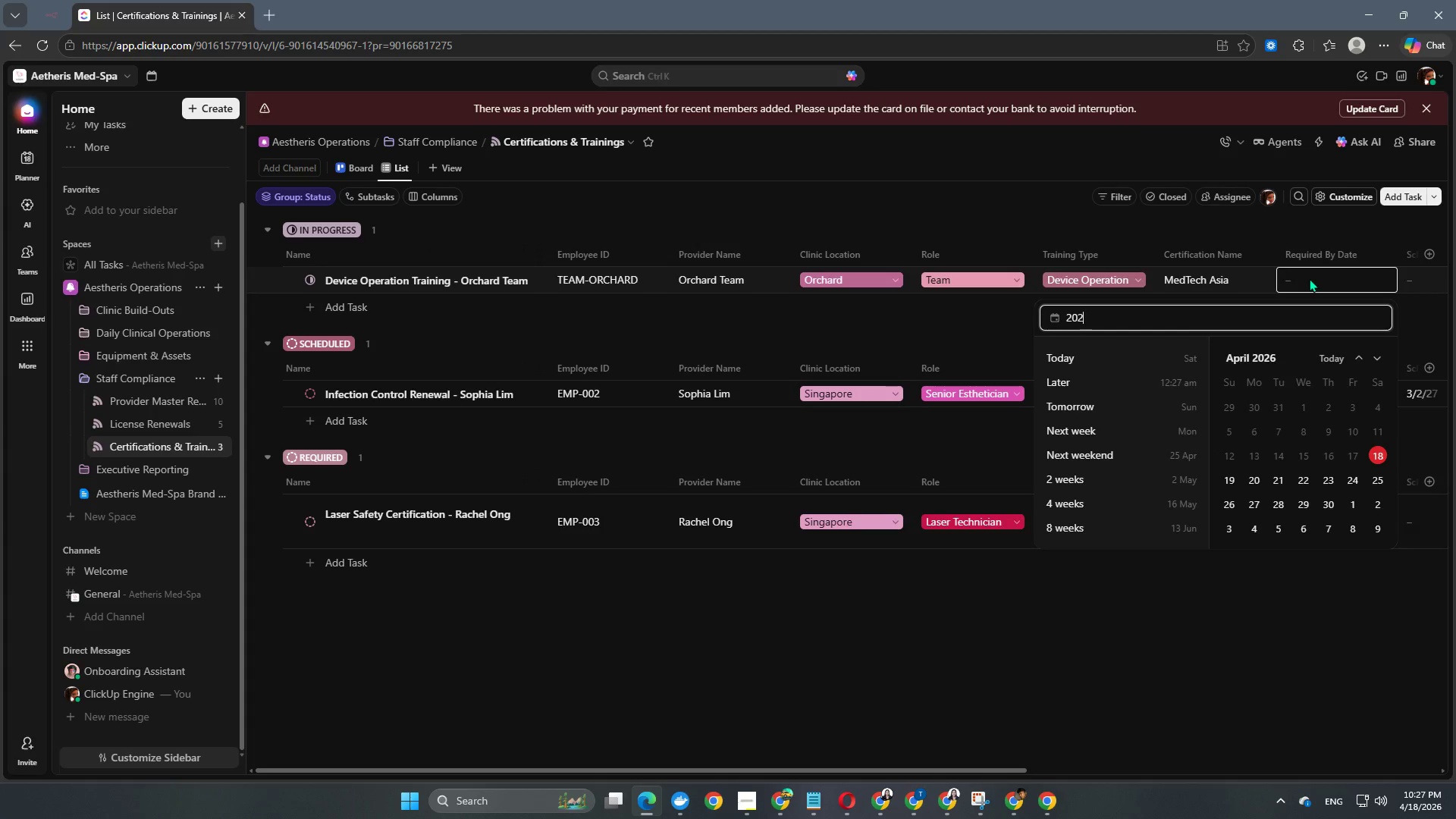 
key(Numpad2)
 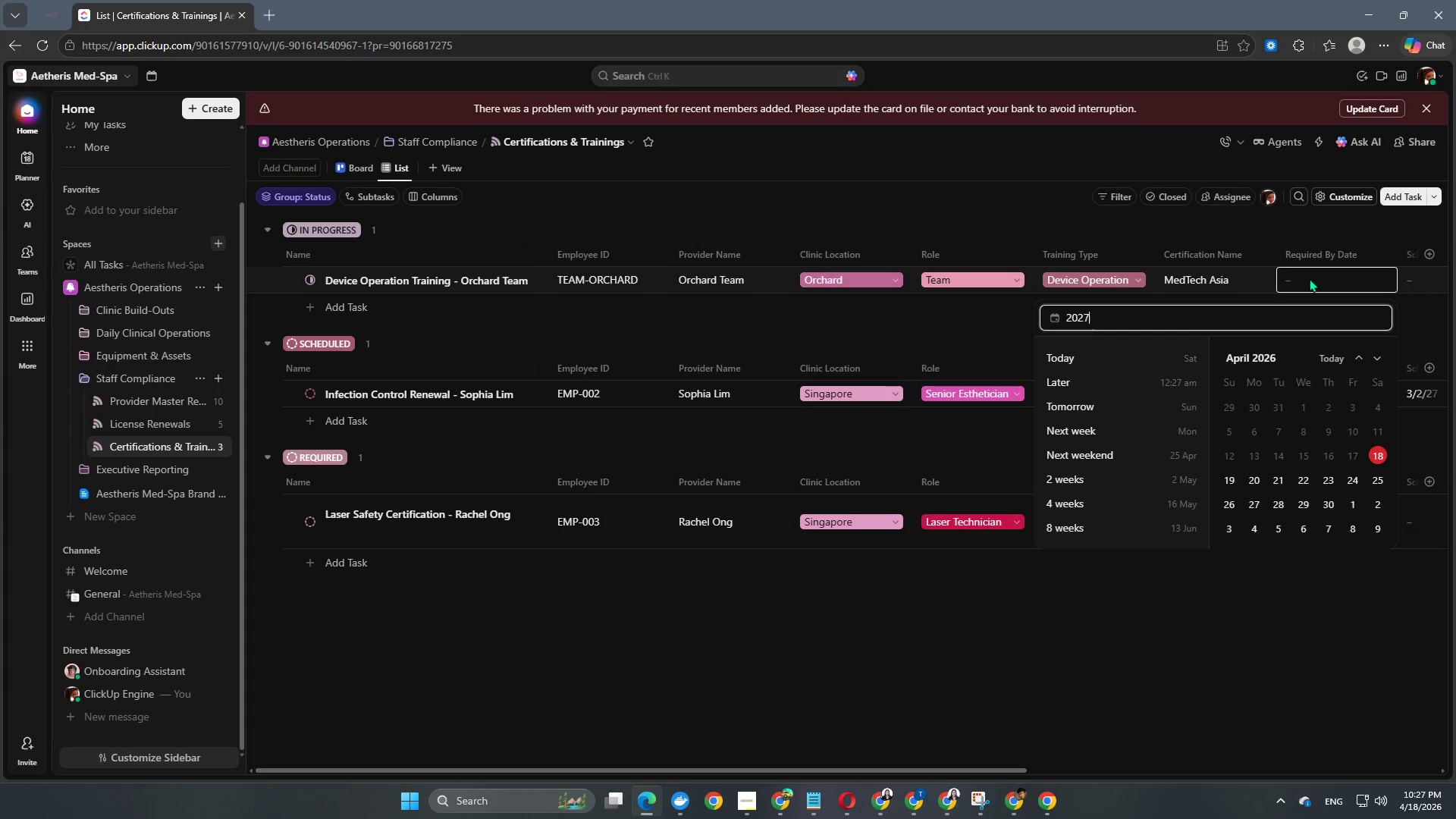 
key(Numpad7)
 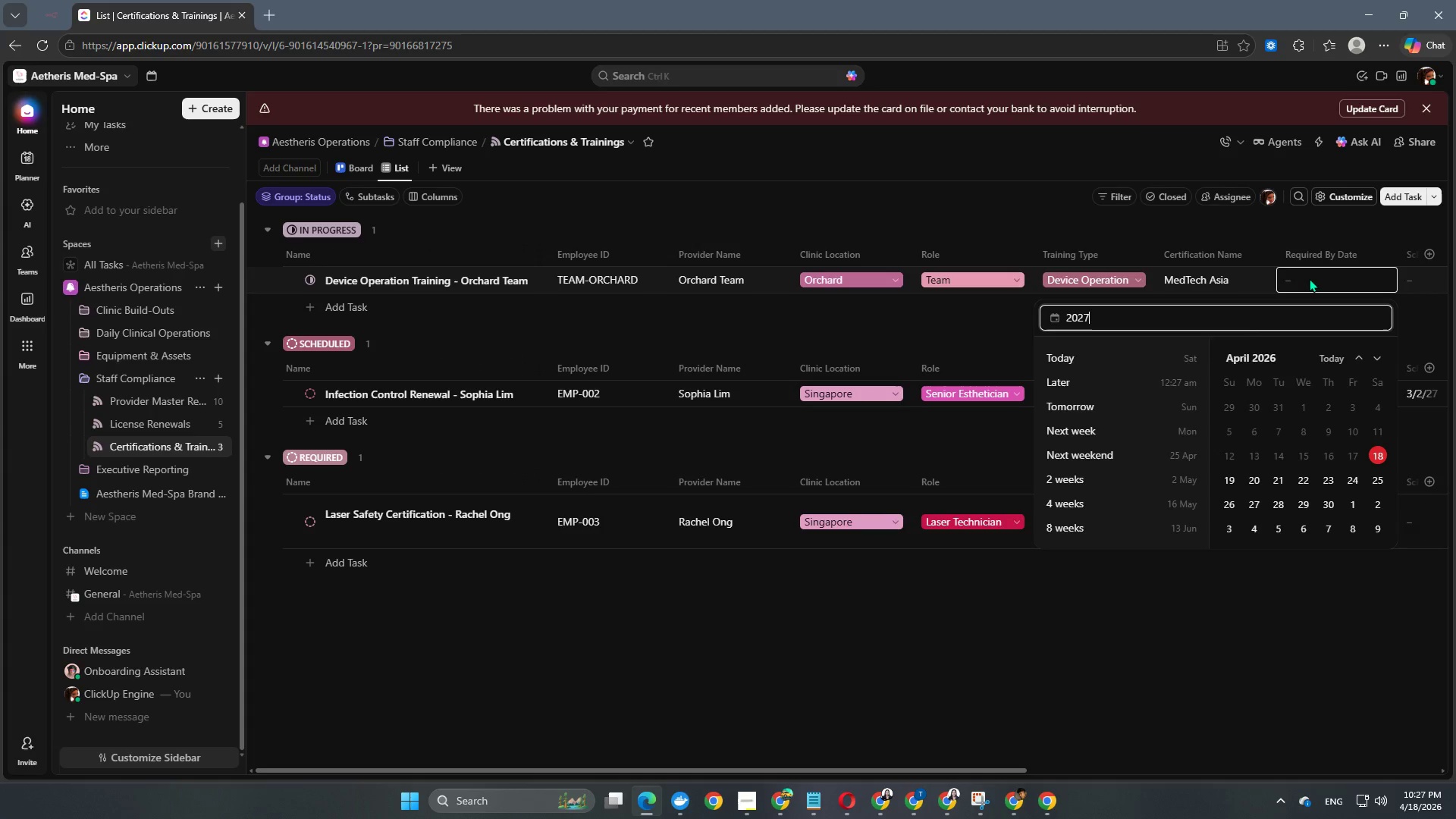 
key(NumpadSubtract)
 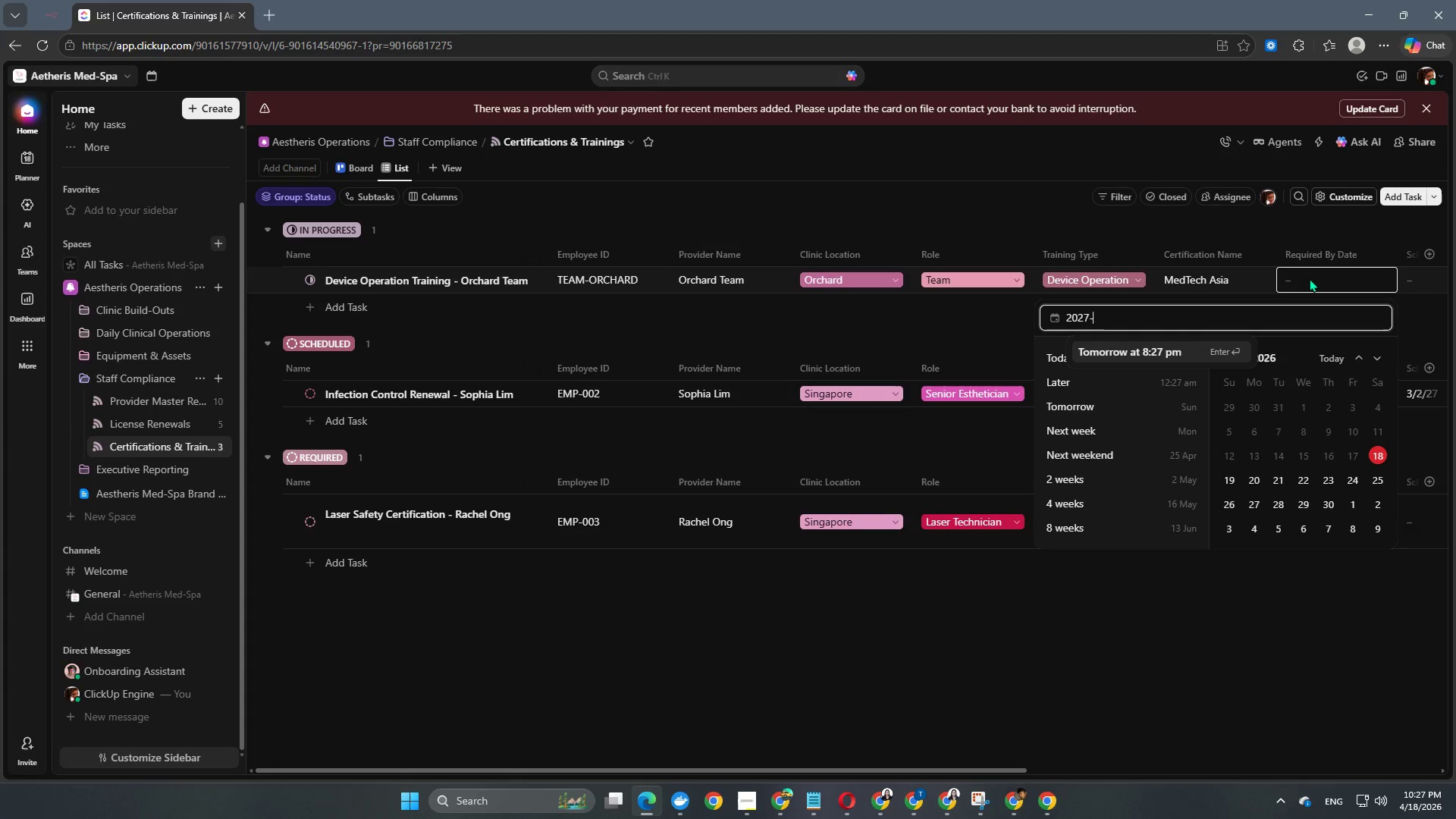 
key(Numpad0)
 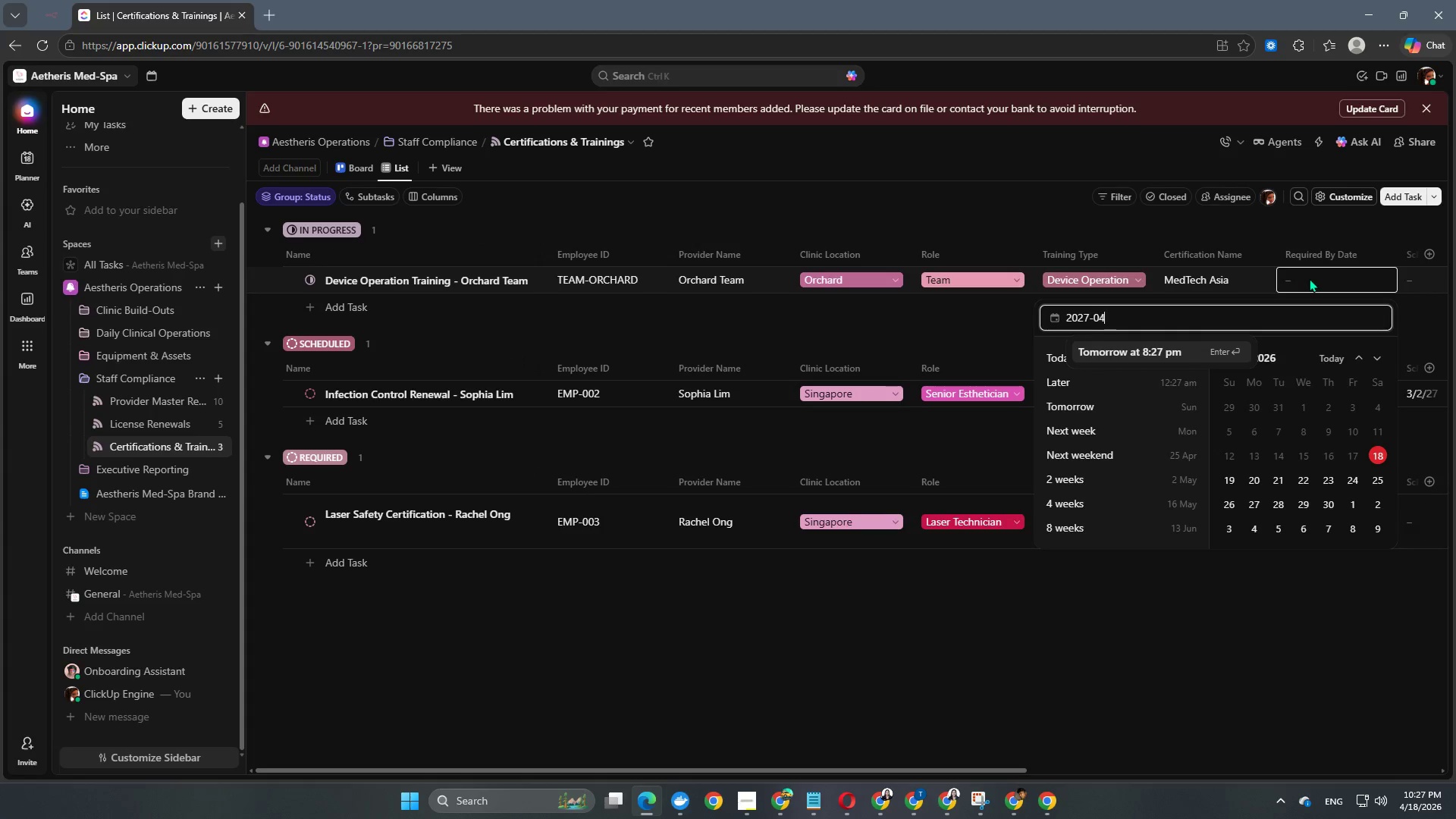 
key(Numpad4)
 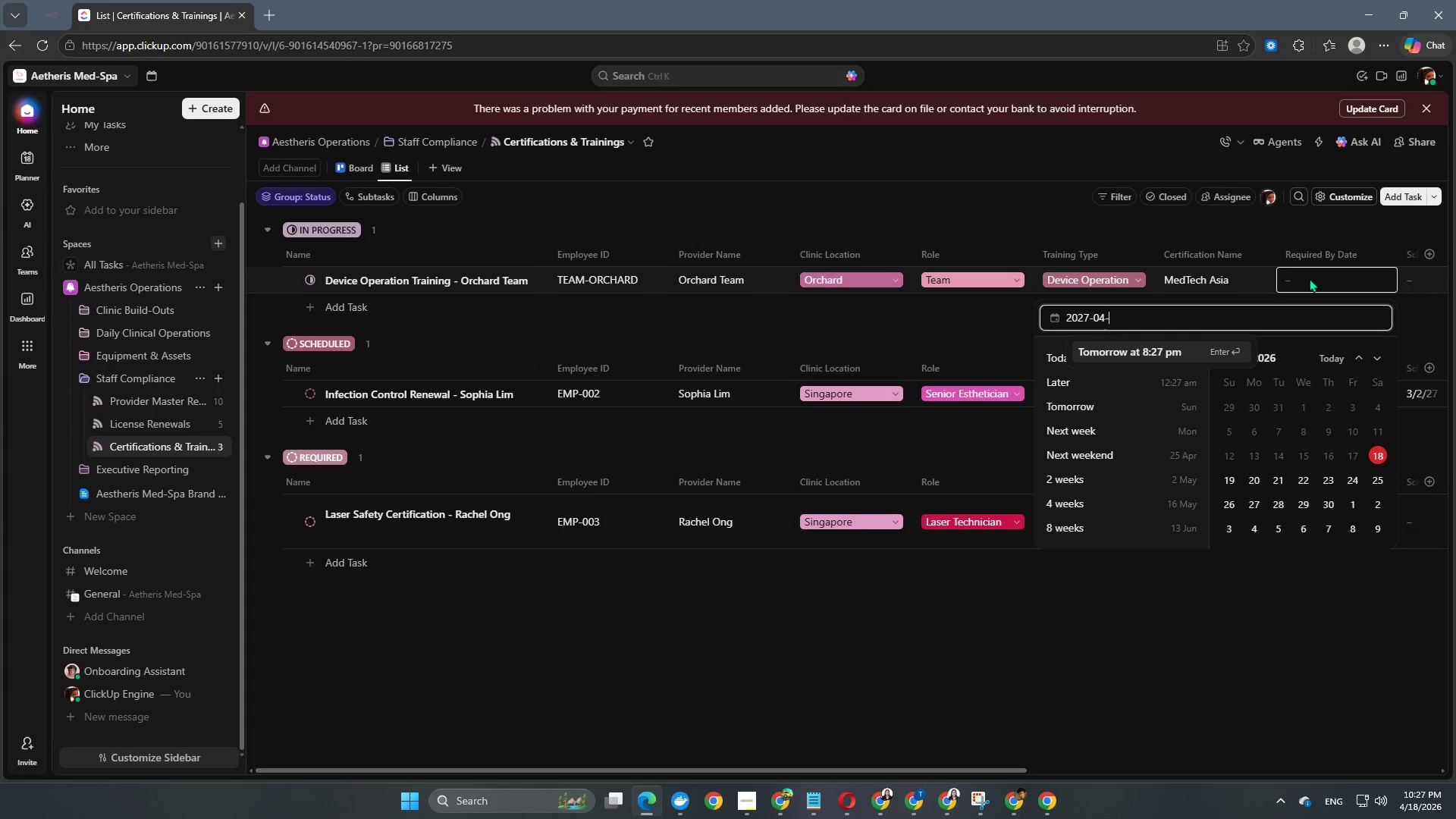 
key(NumpadSubtract)
 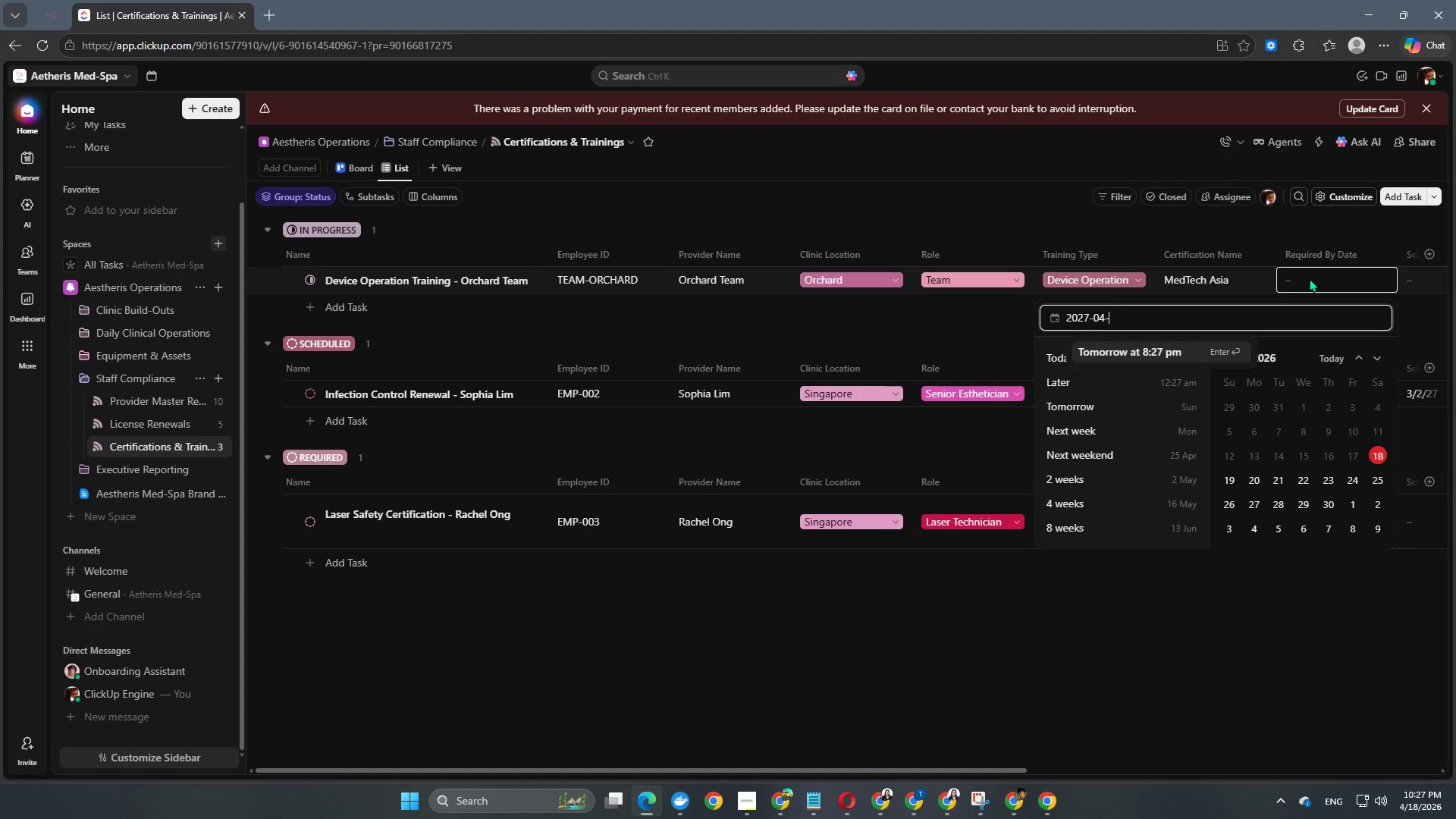 
key(Numpad1)
 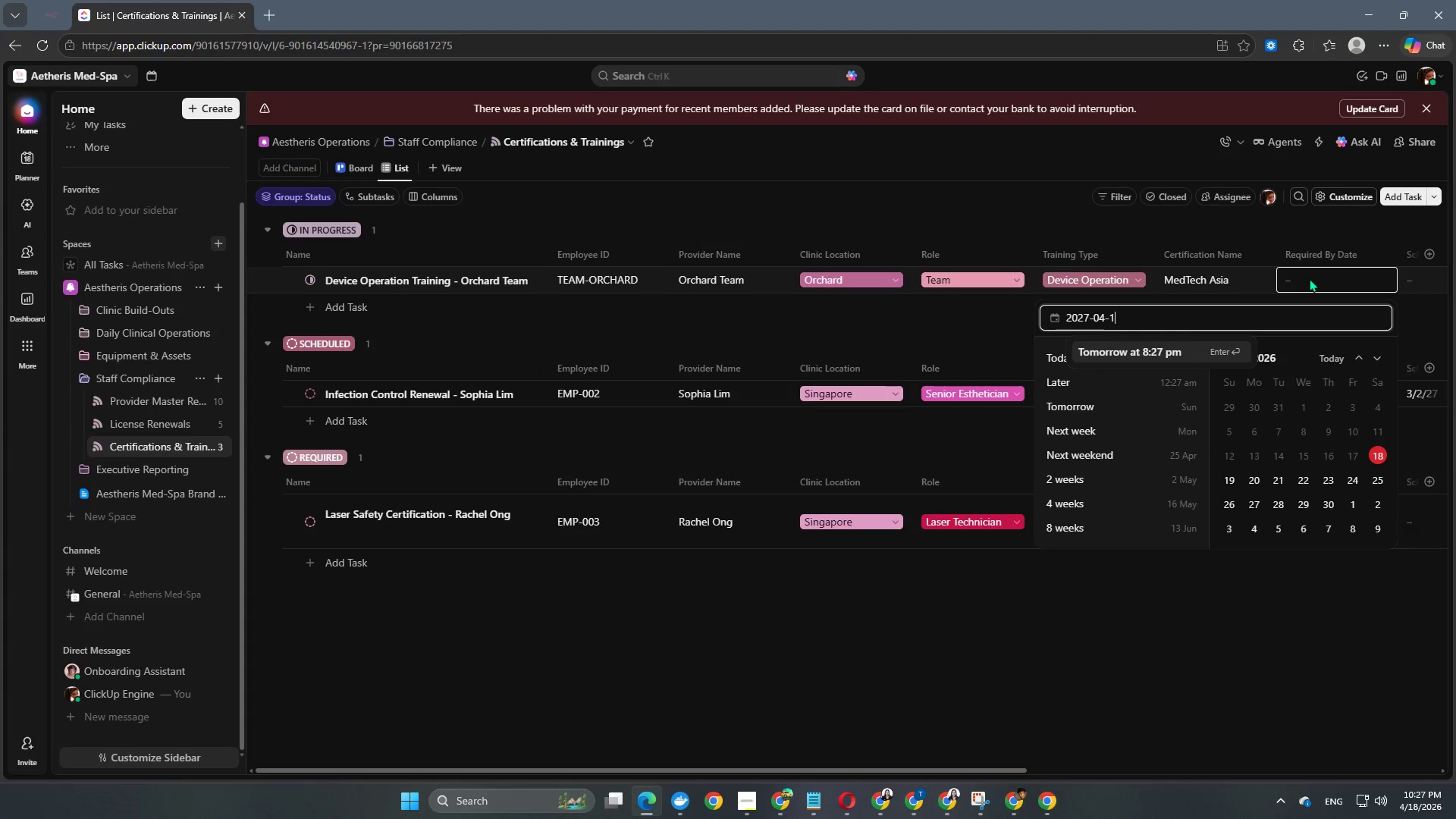 
key(Numpad5)
 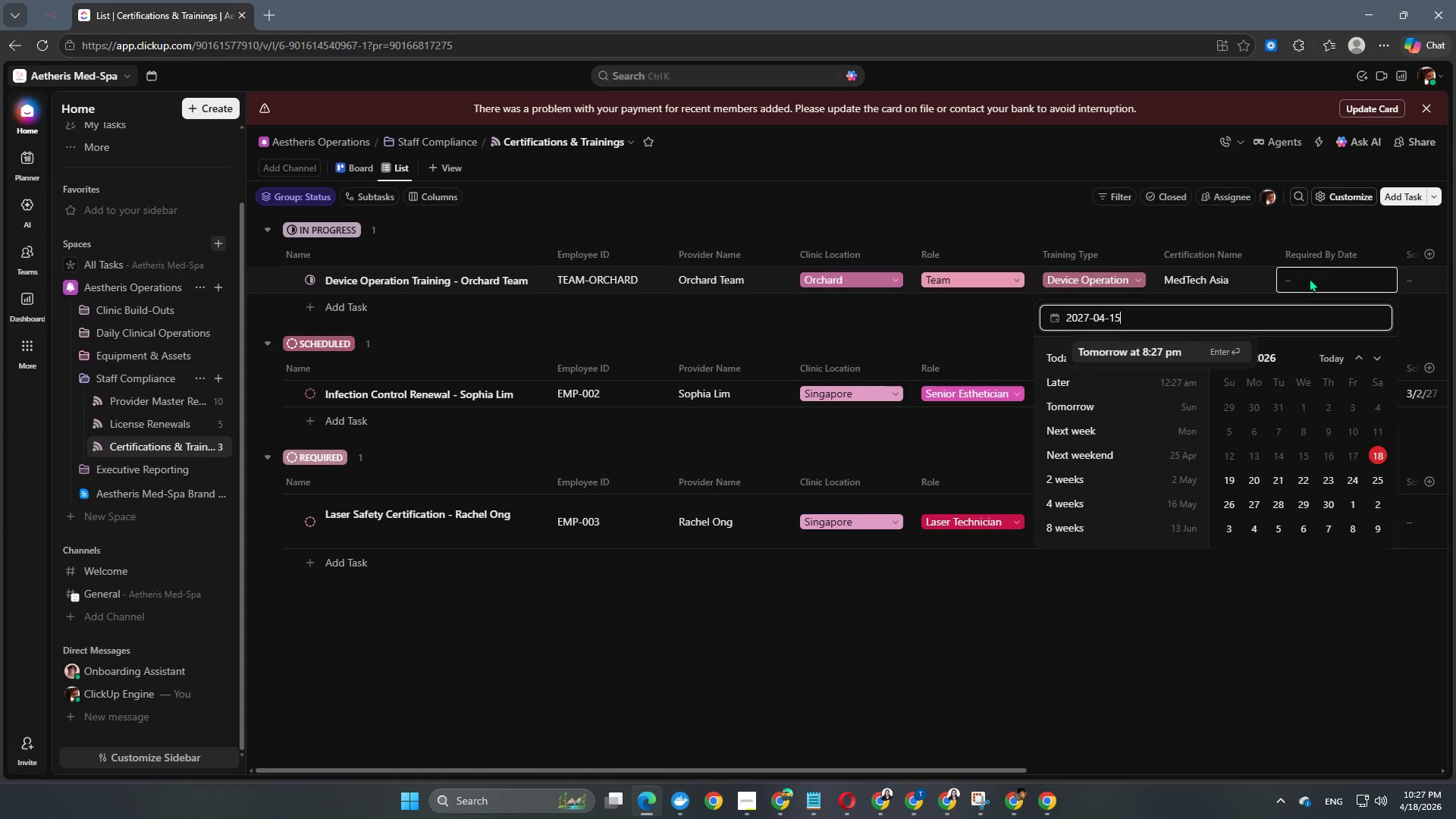 
key(NumpadEnter)
 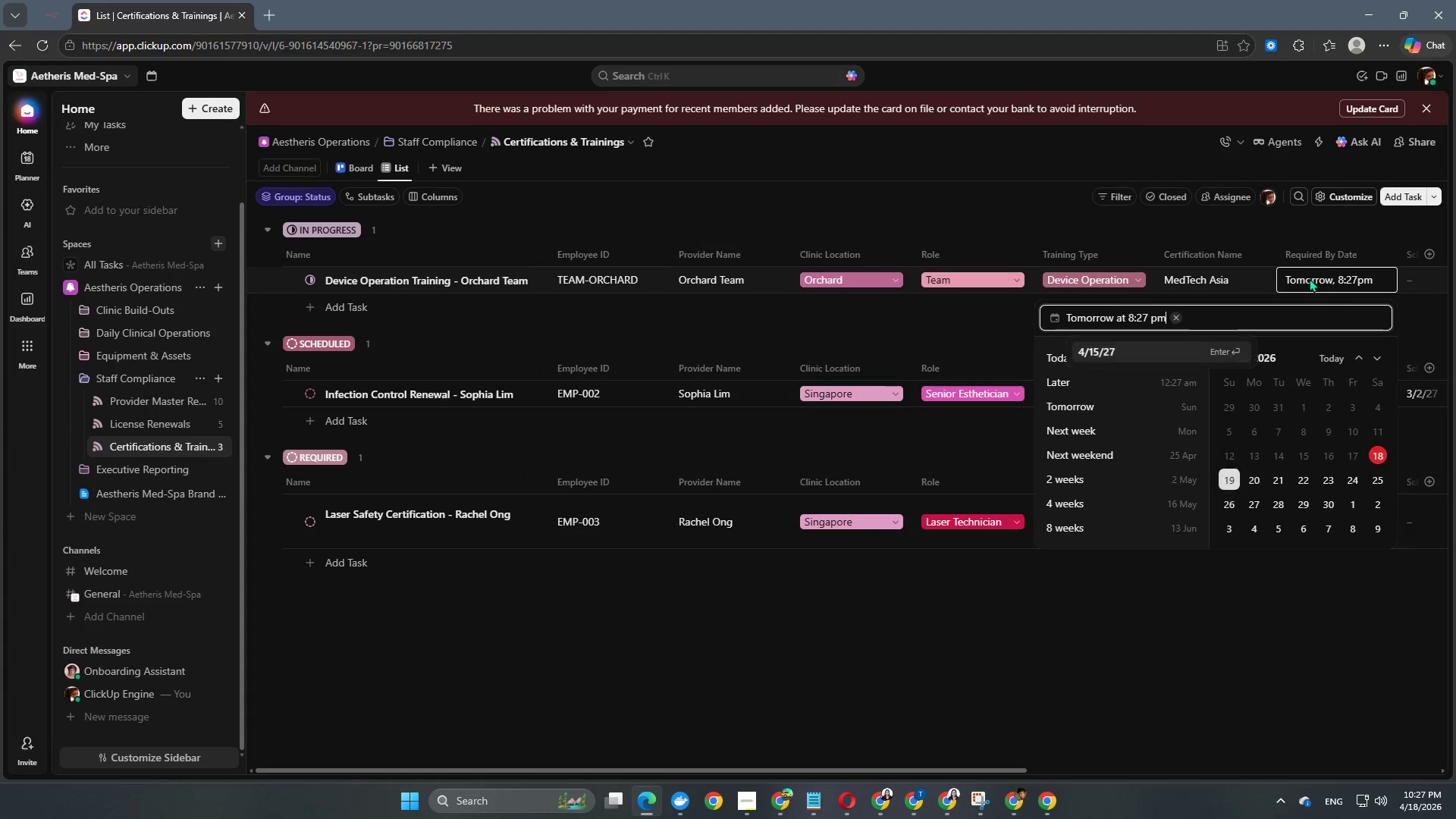 
key(NumpadEnter)
 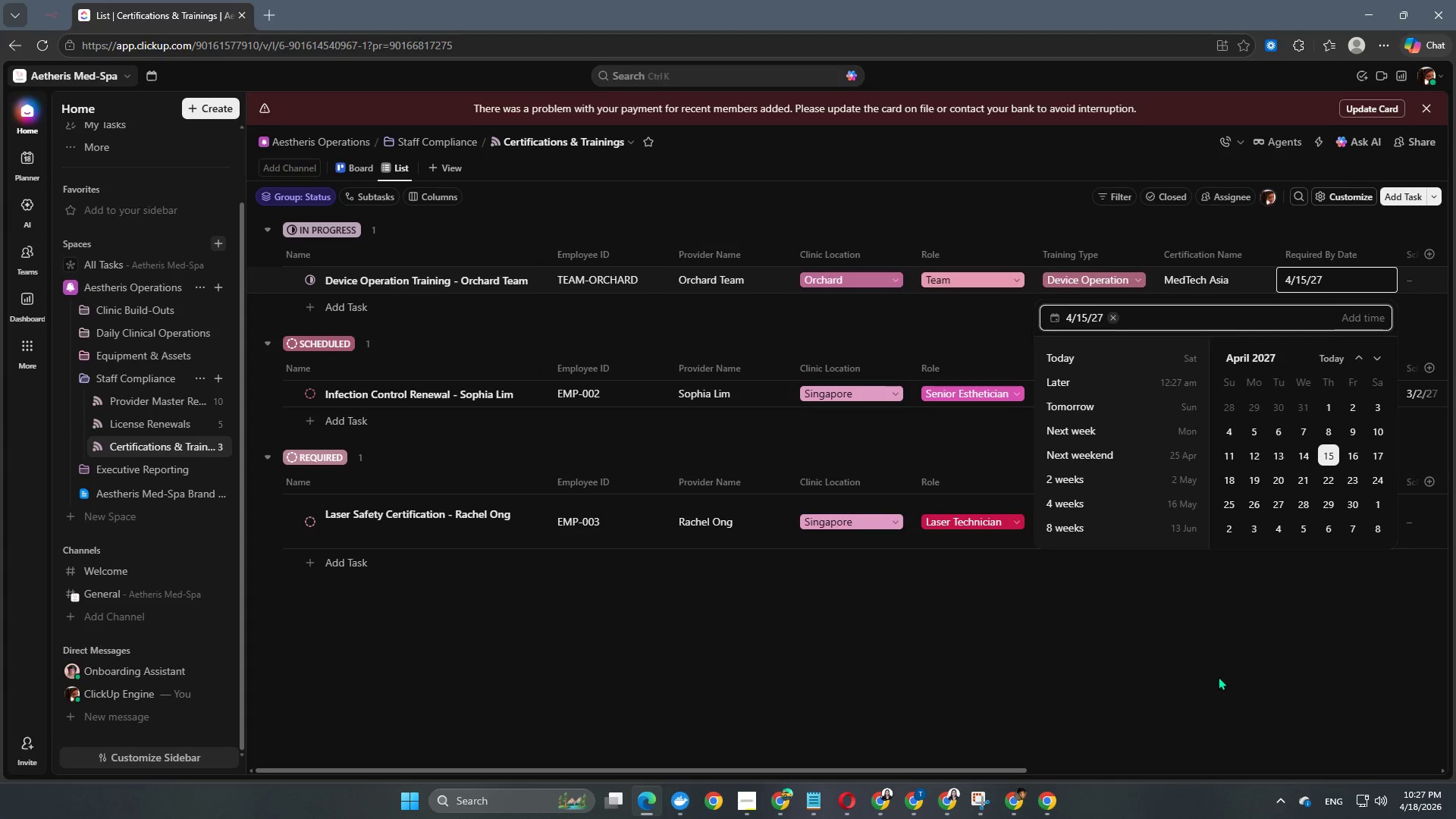 
double_click([1218, 676])
 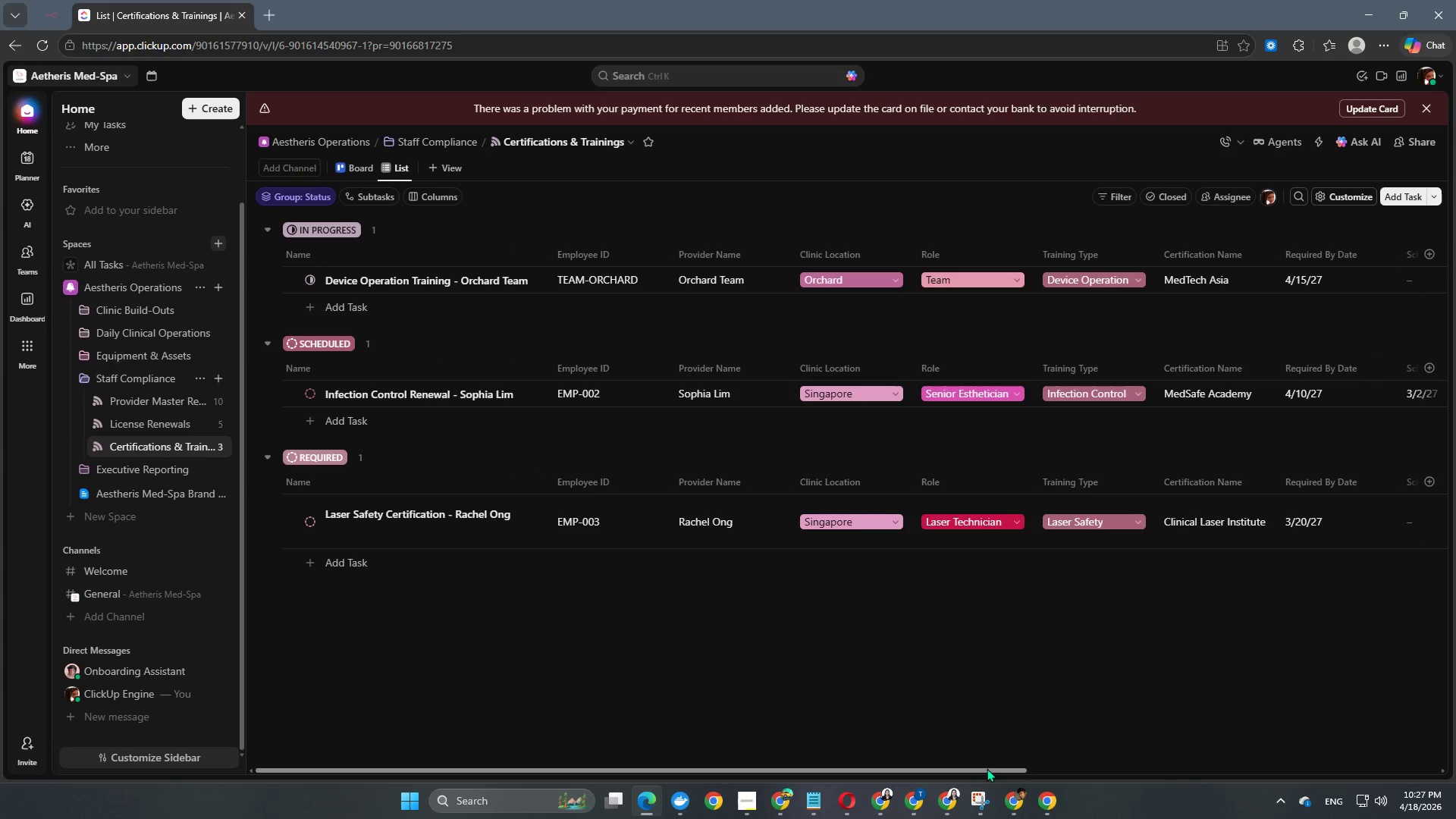 
left_click_drag(start_coordinate=[986, 769], to_coordinate=[1455, 746])
 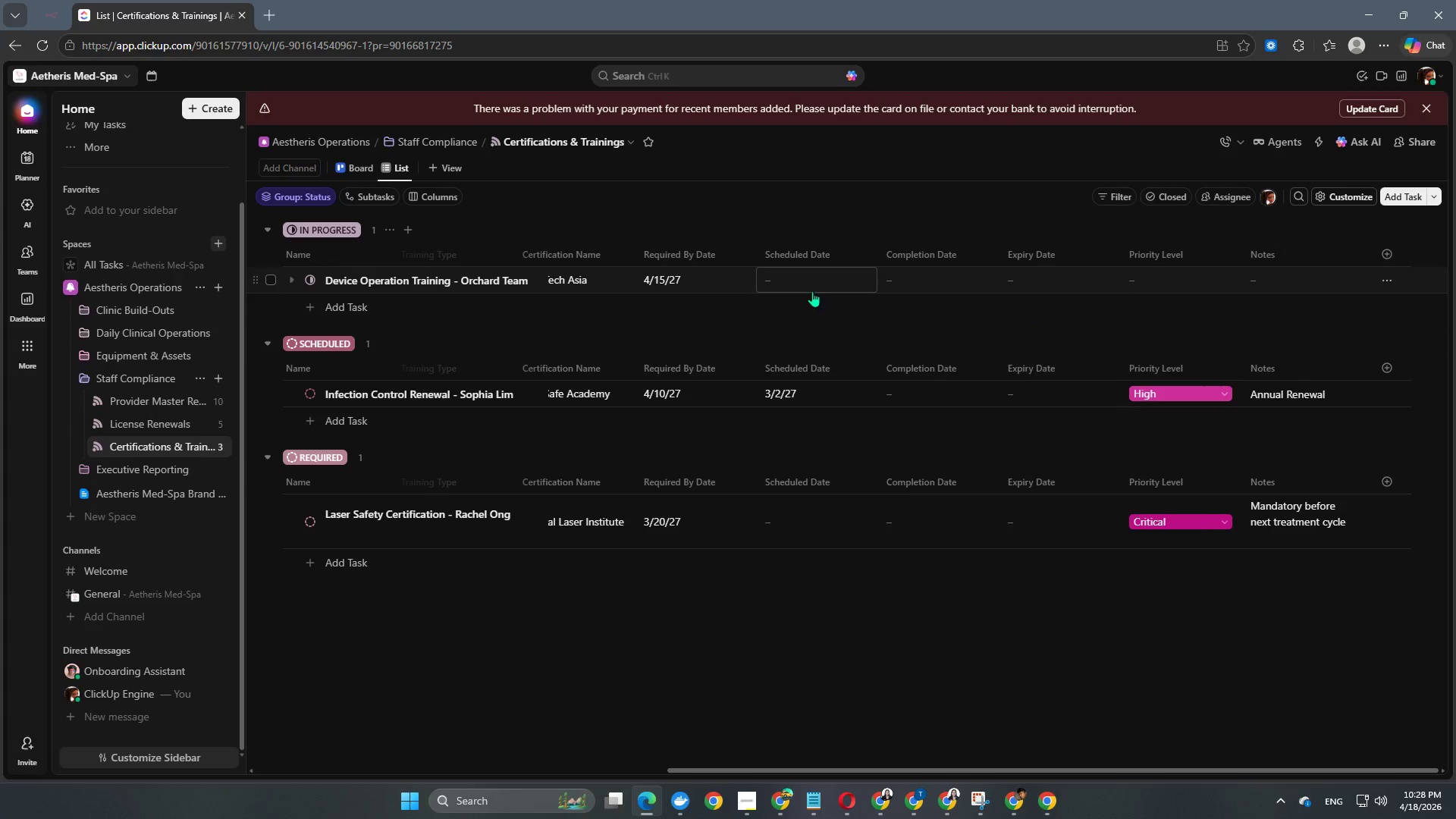 
mouse_move([929, 289])
 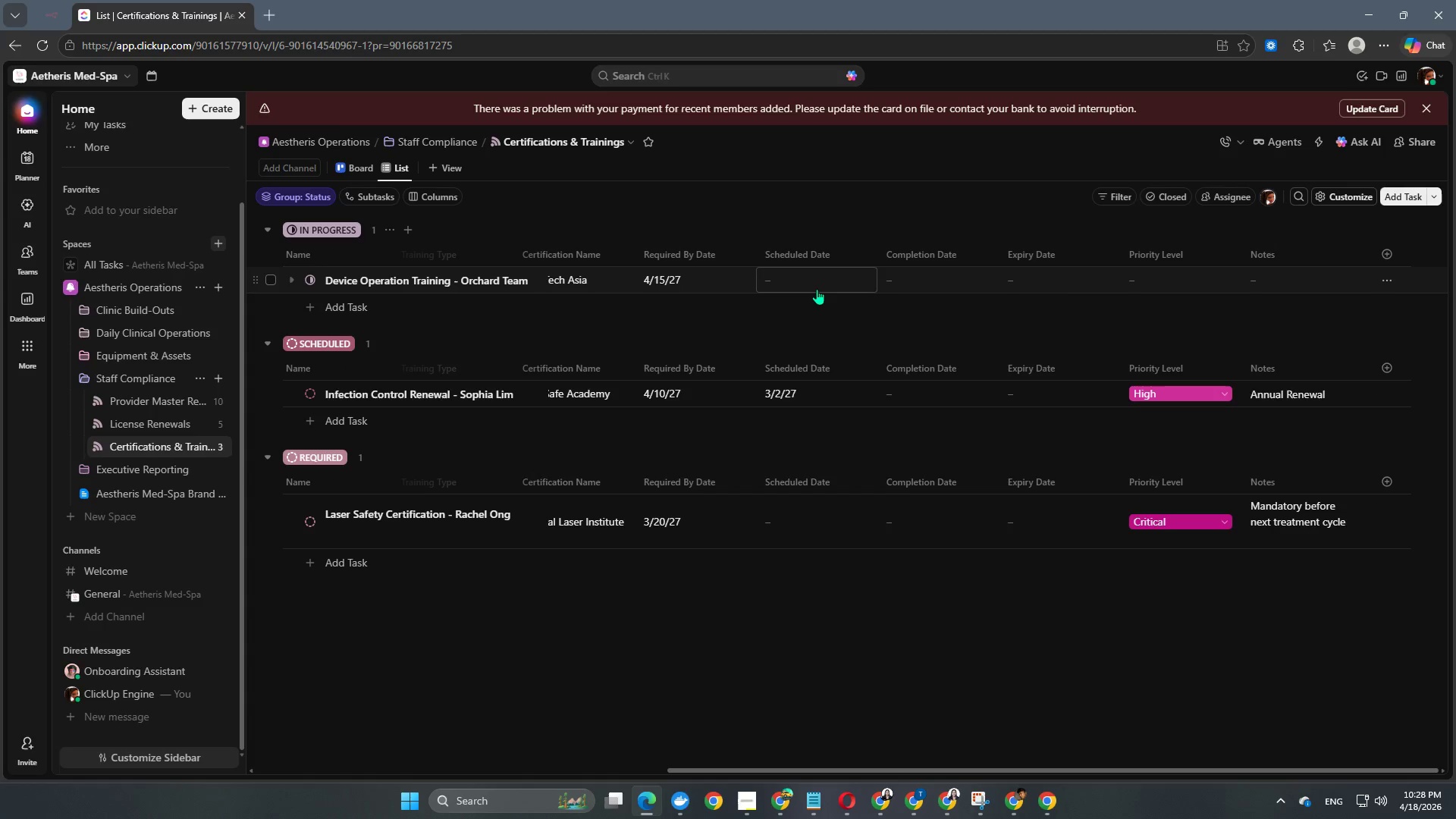 
left_click([817, 289])
 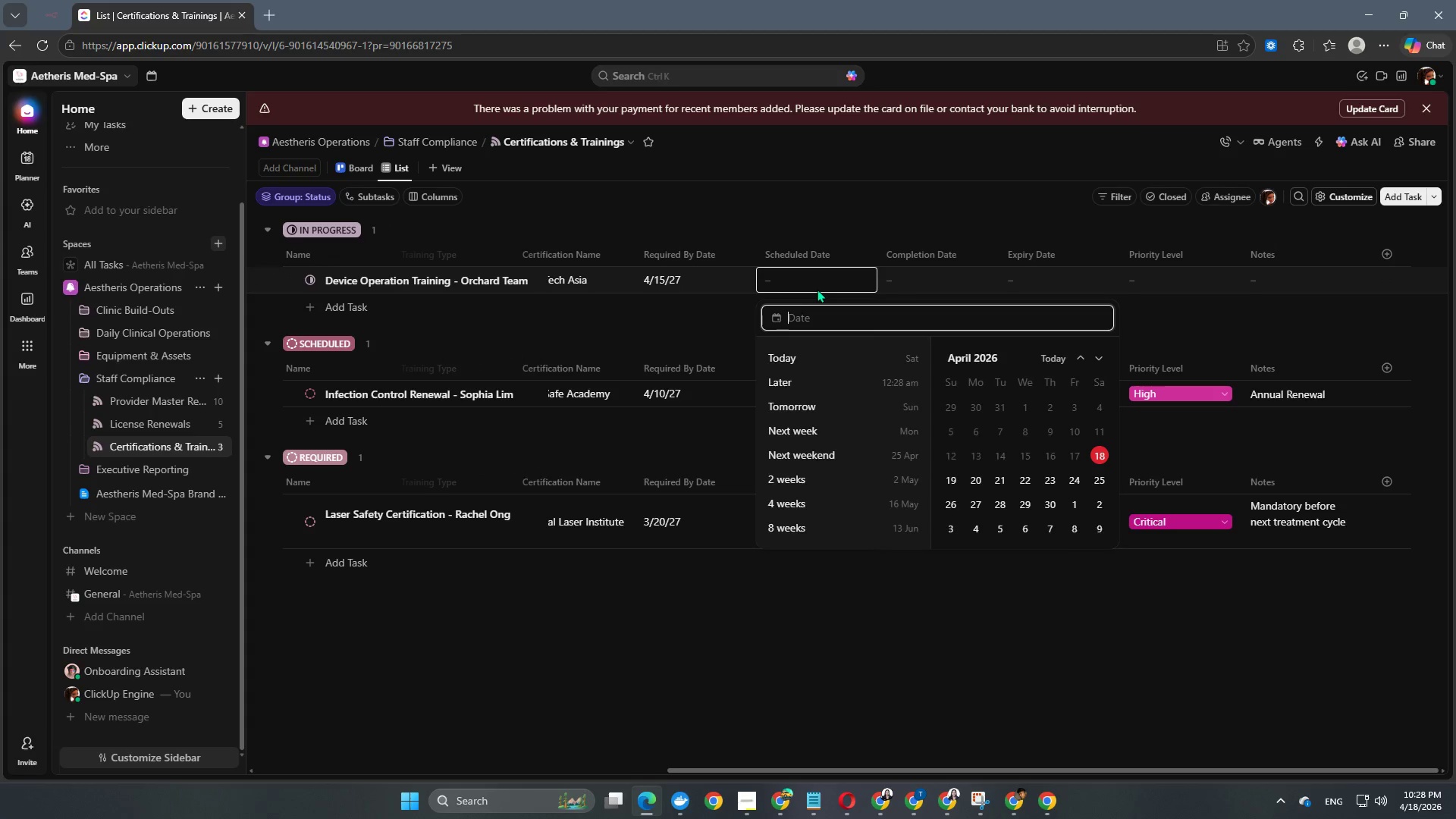 
key(Numpad2)
 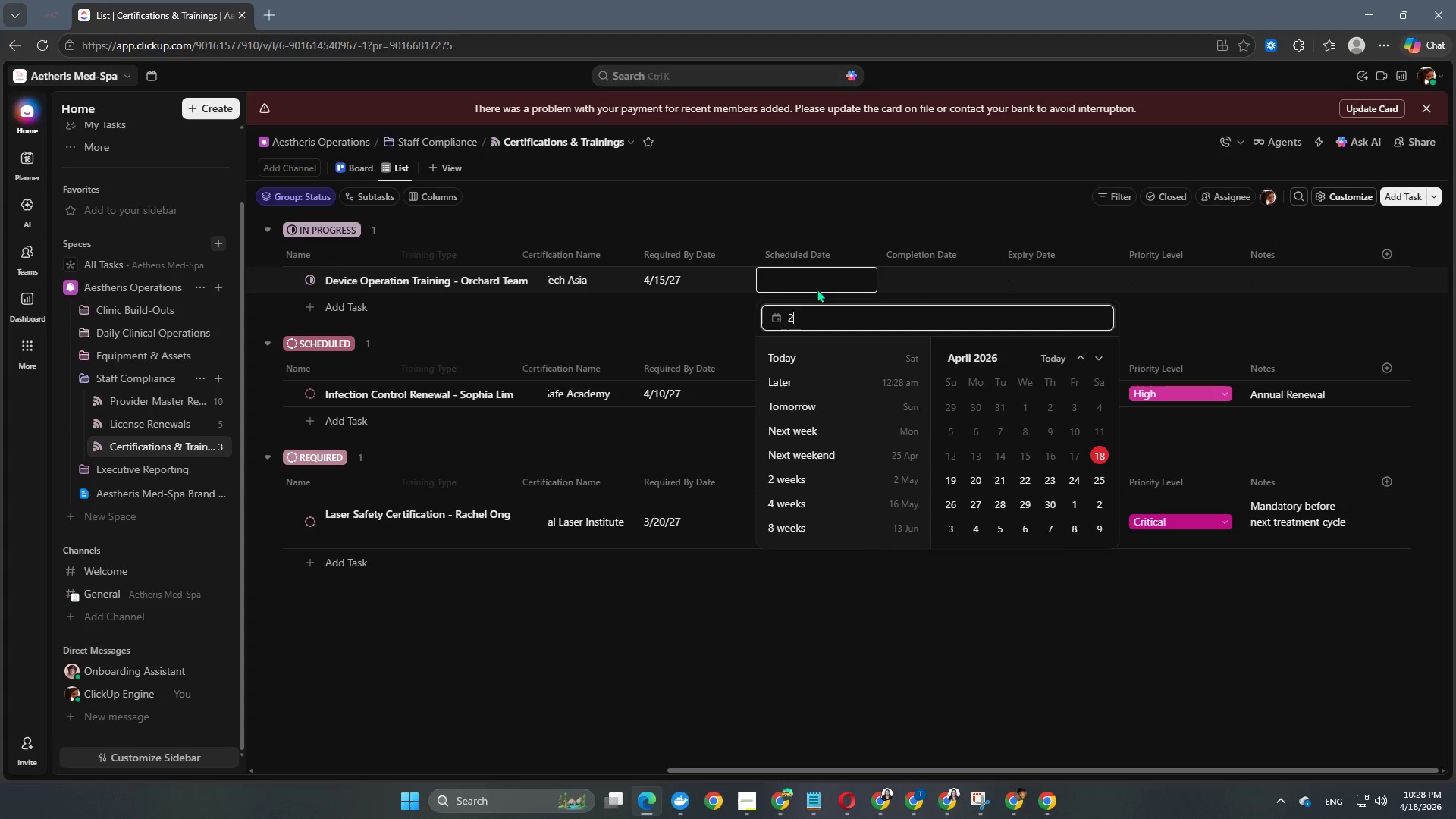 
key(Numpad0)
 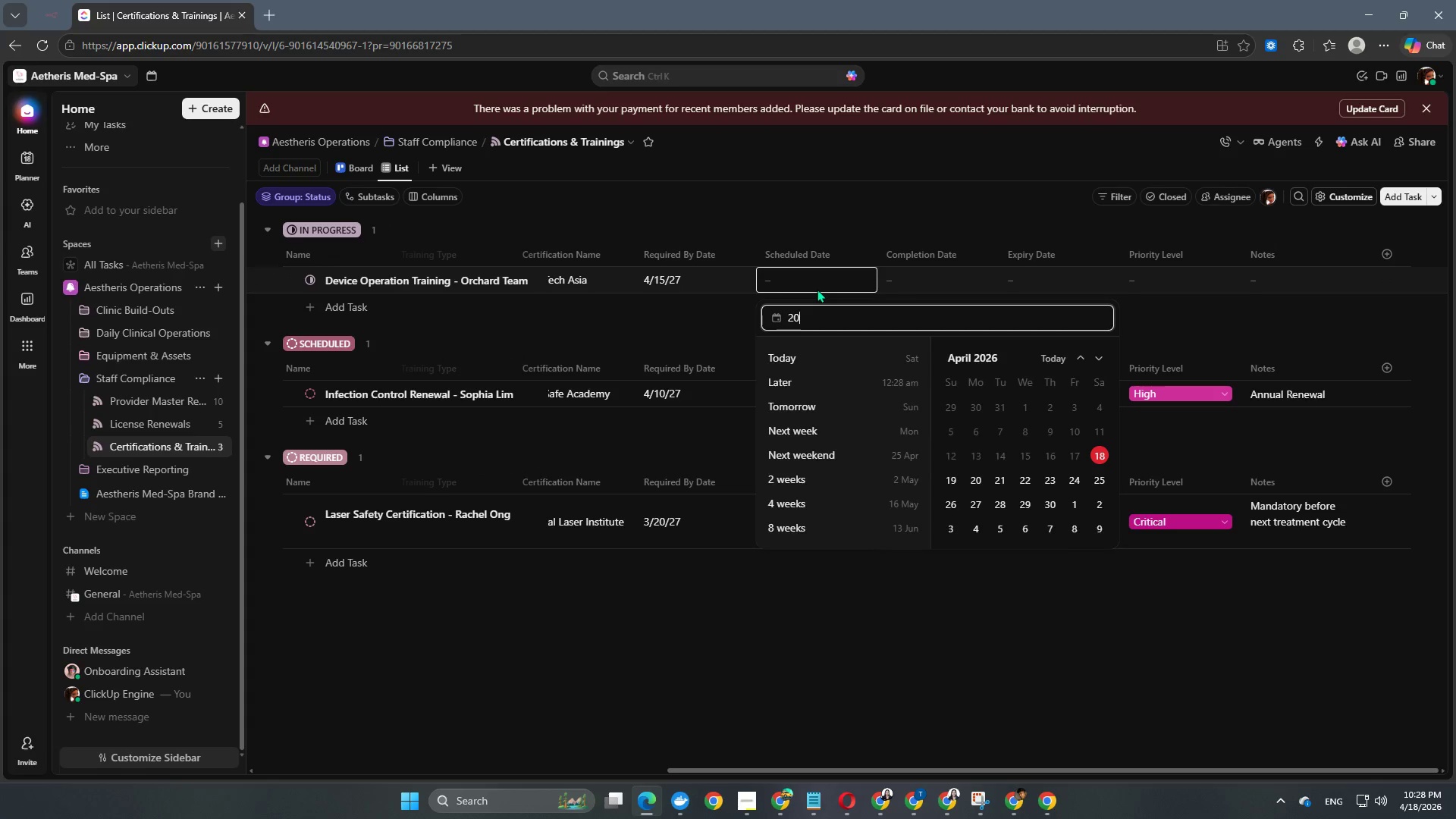 
key(Numpad2)
 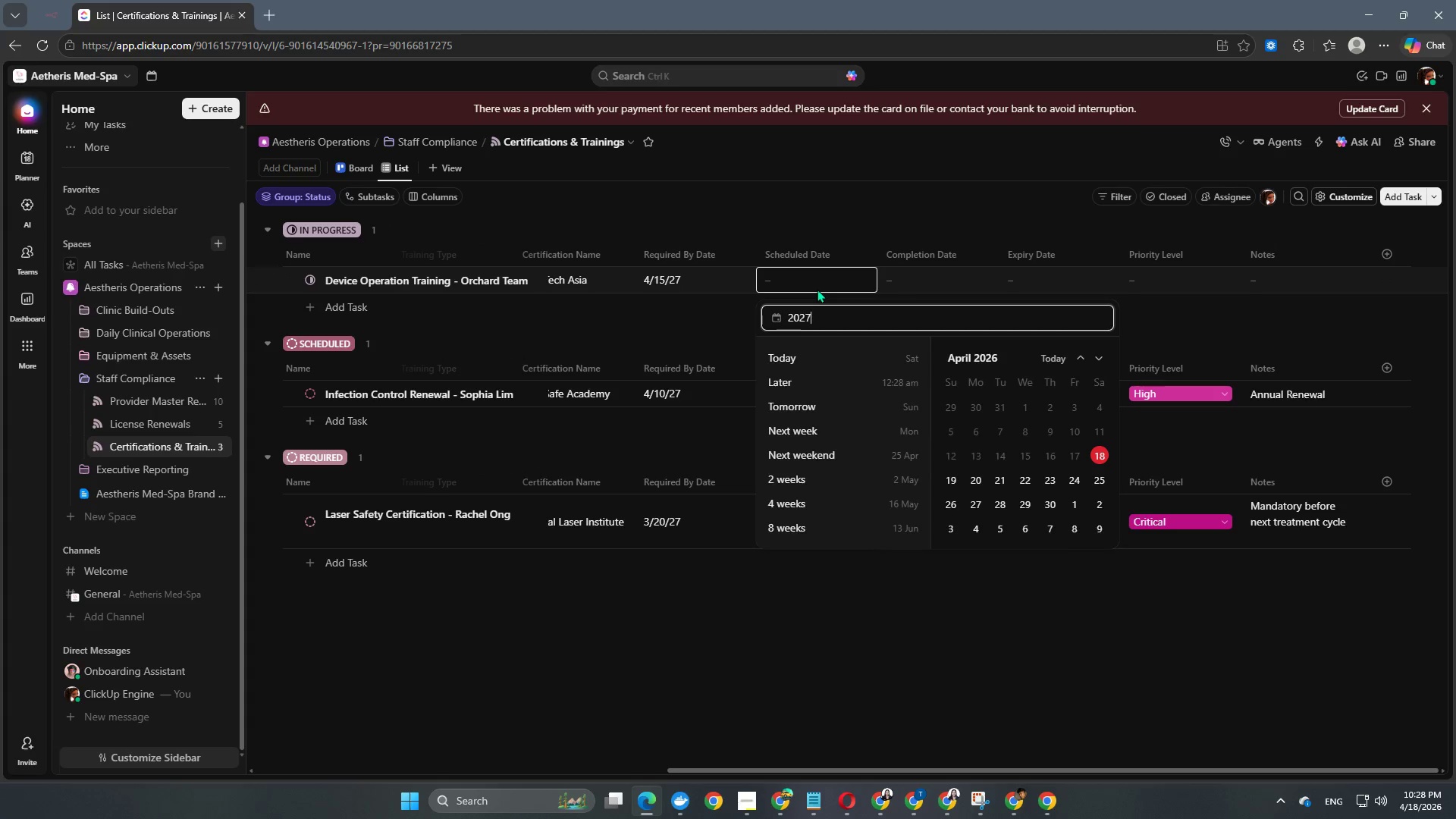 
key(Numpad7)
 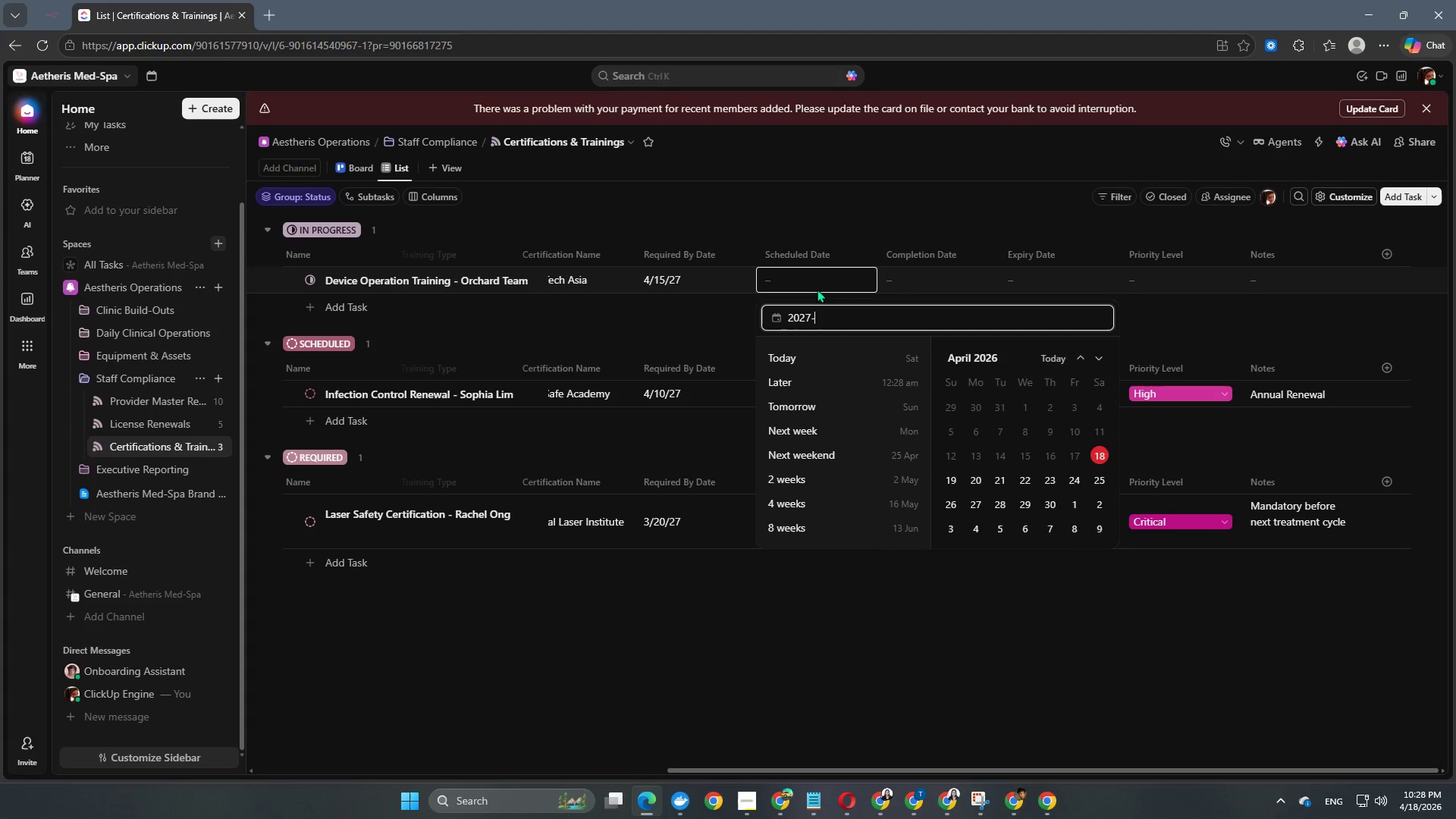 
key(NumpadSubtract)
 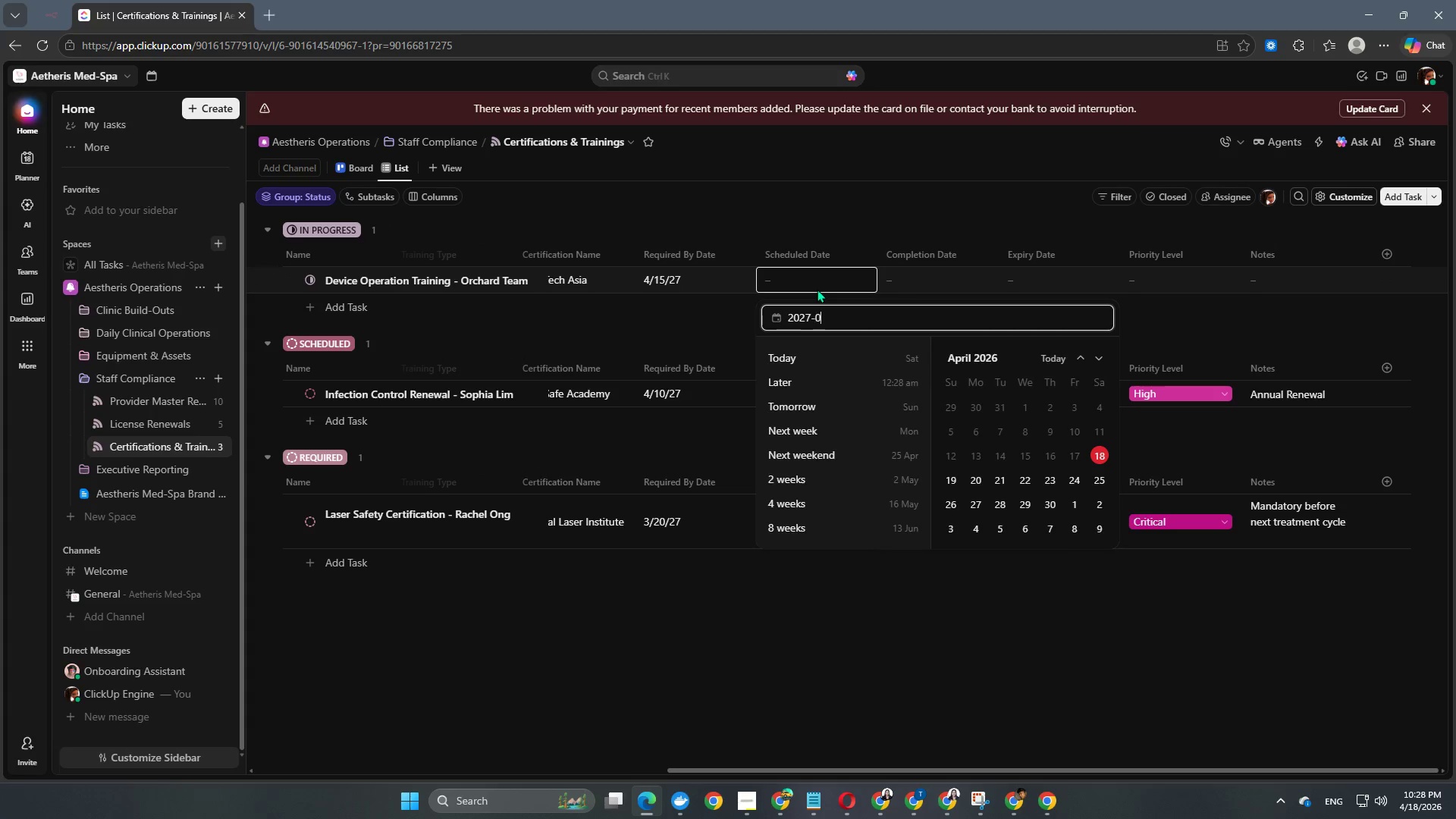 
key(Numpad0)
 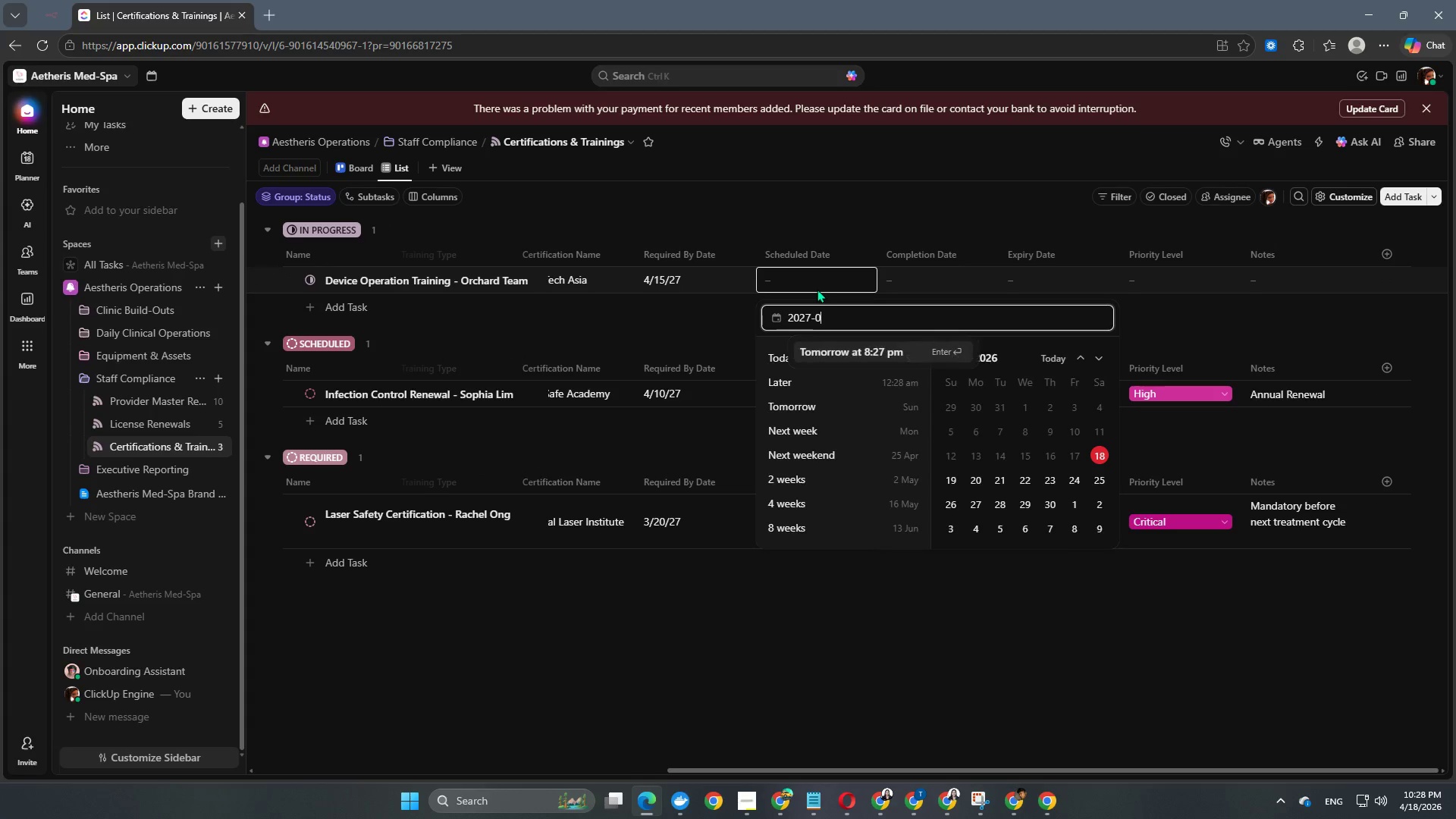 
key(Numpad4)
 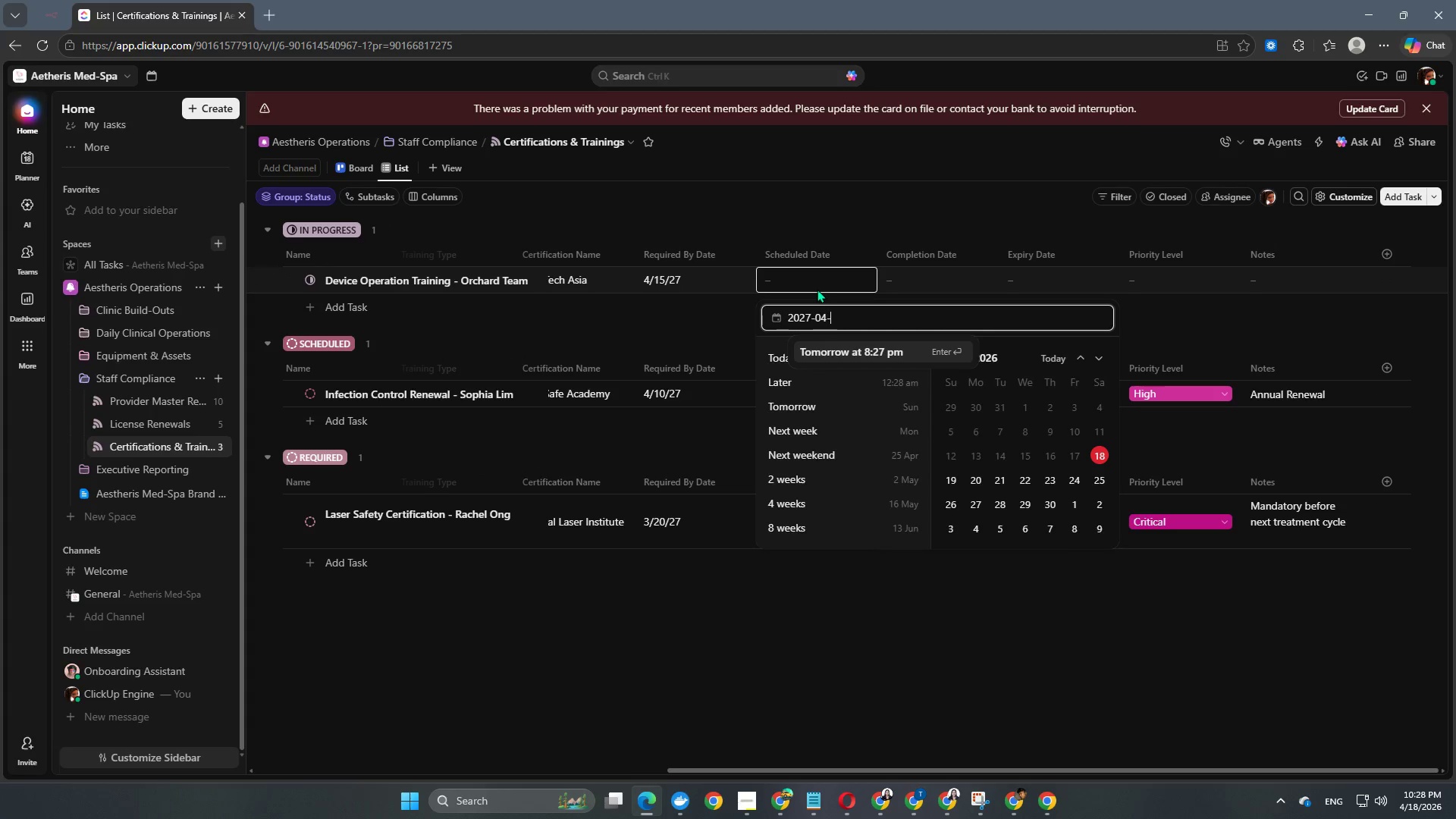 
key(NumpadSubtract)
 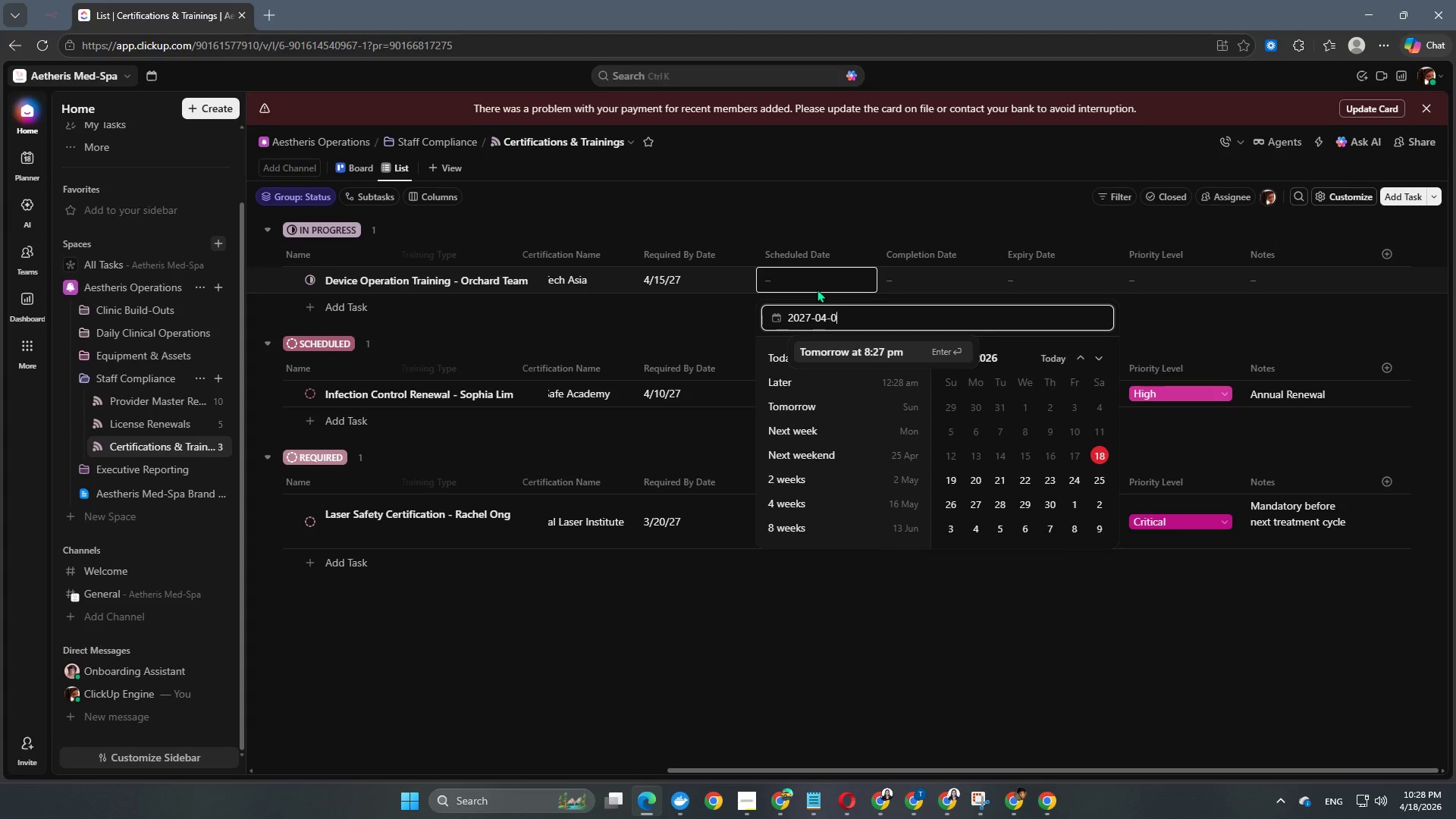 
key(Numpad0)
 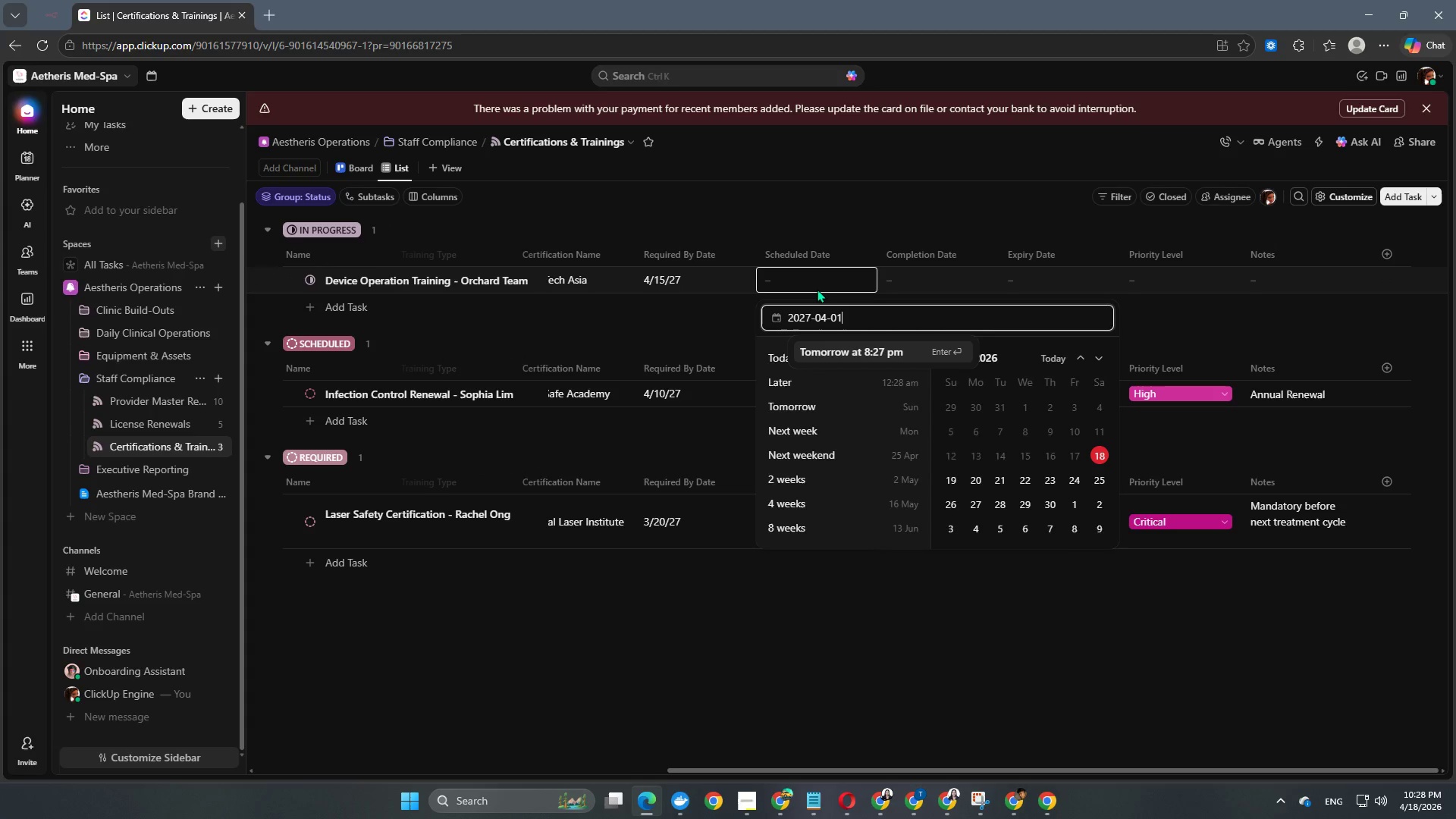 
key(Numpad1)
 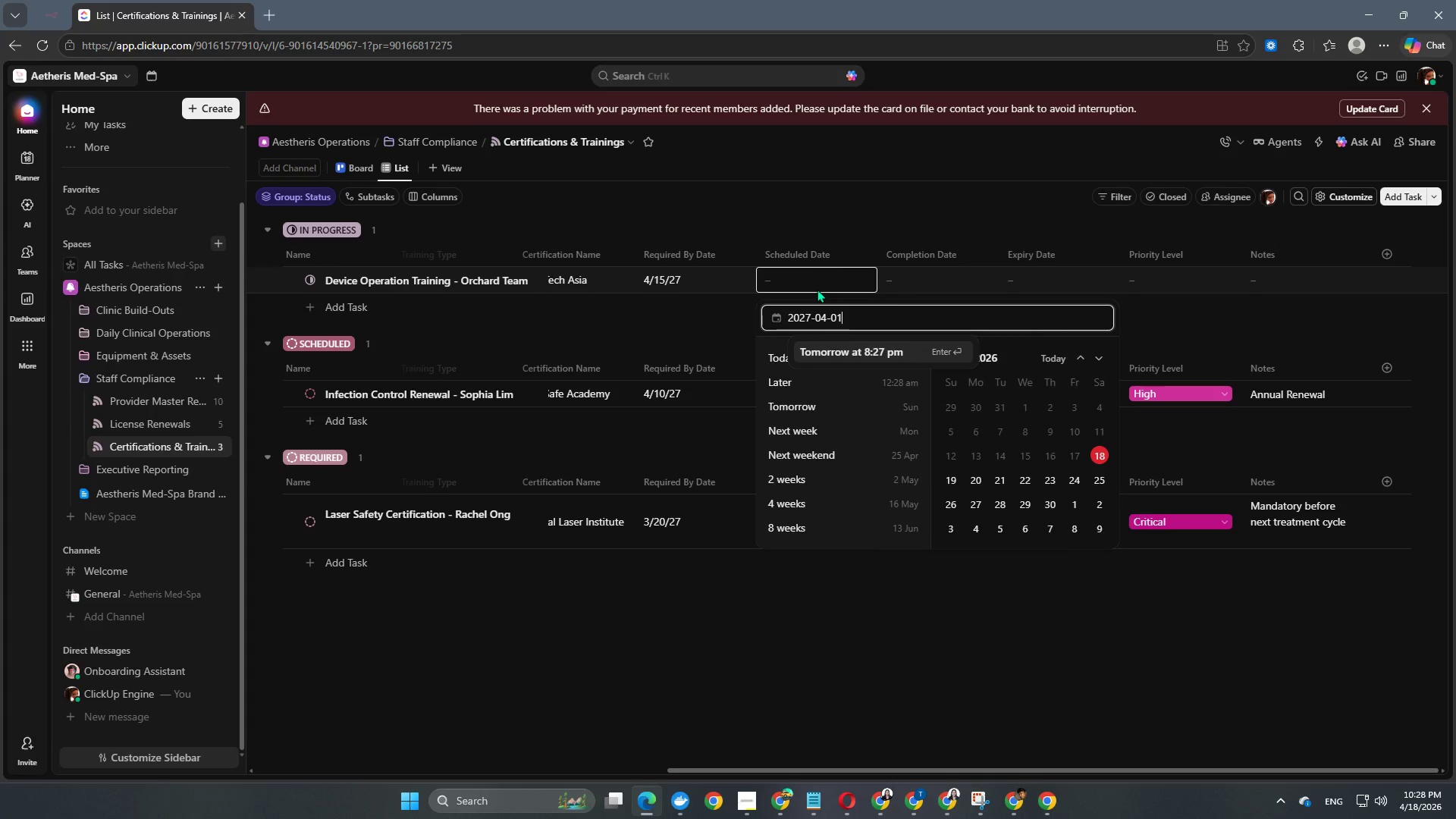 
key(NumpadEnter)
 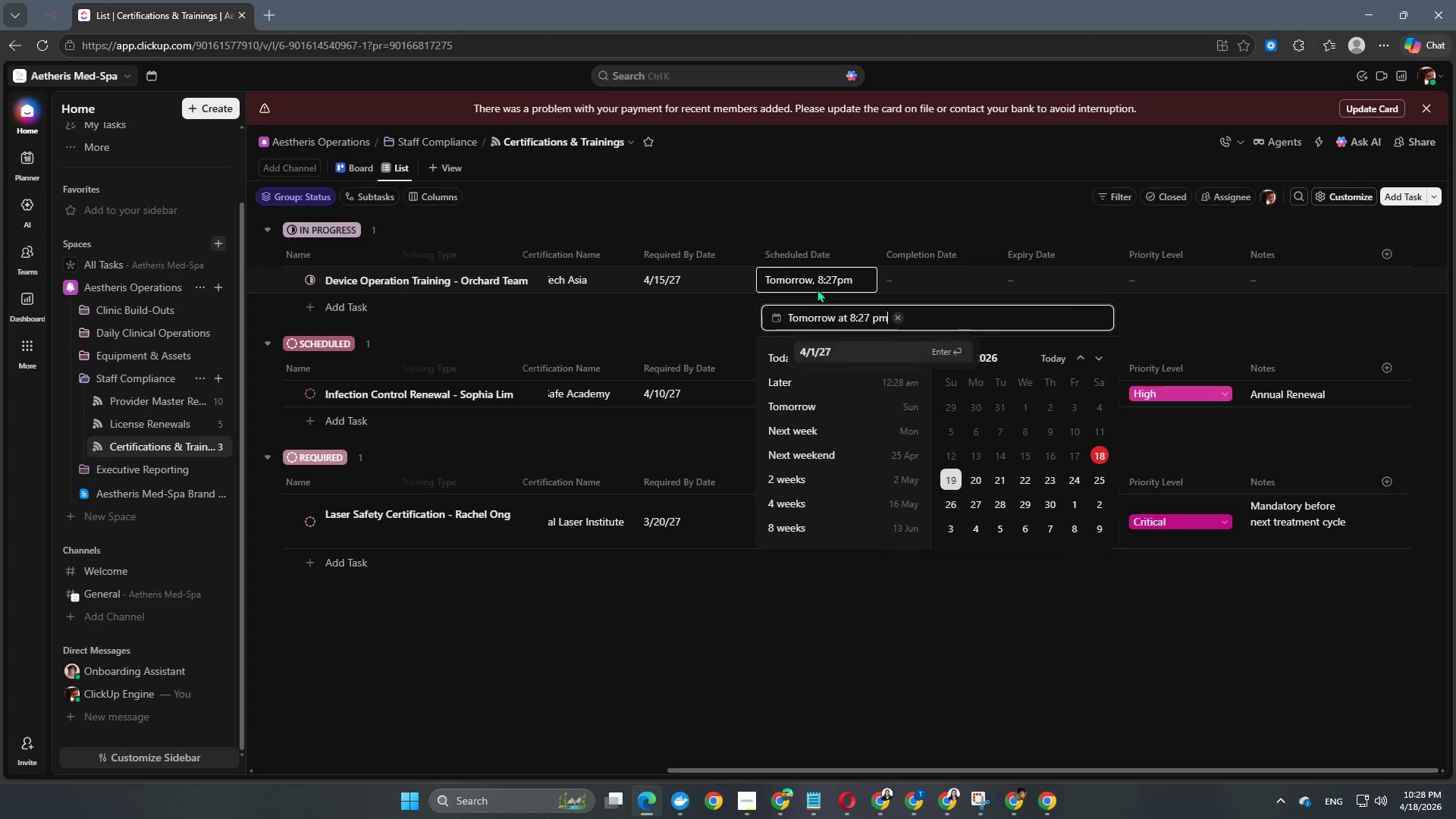 
key(NumpadEnter)
 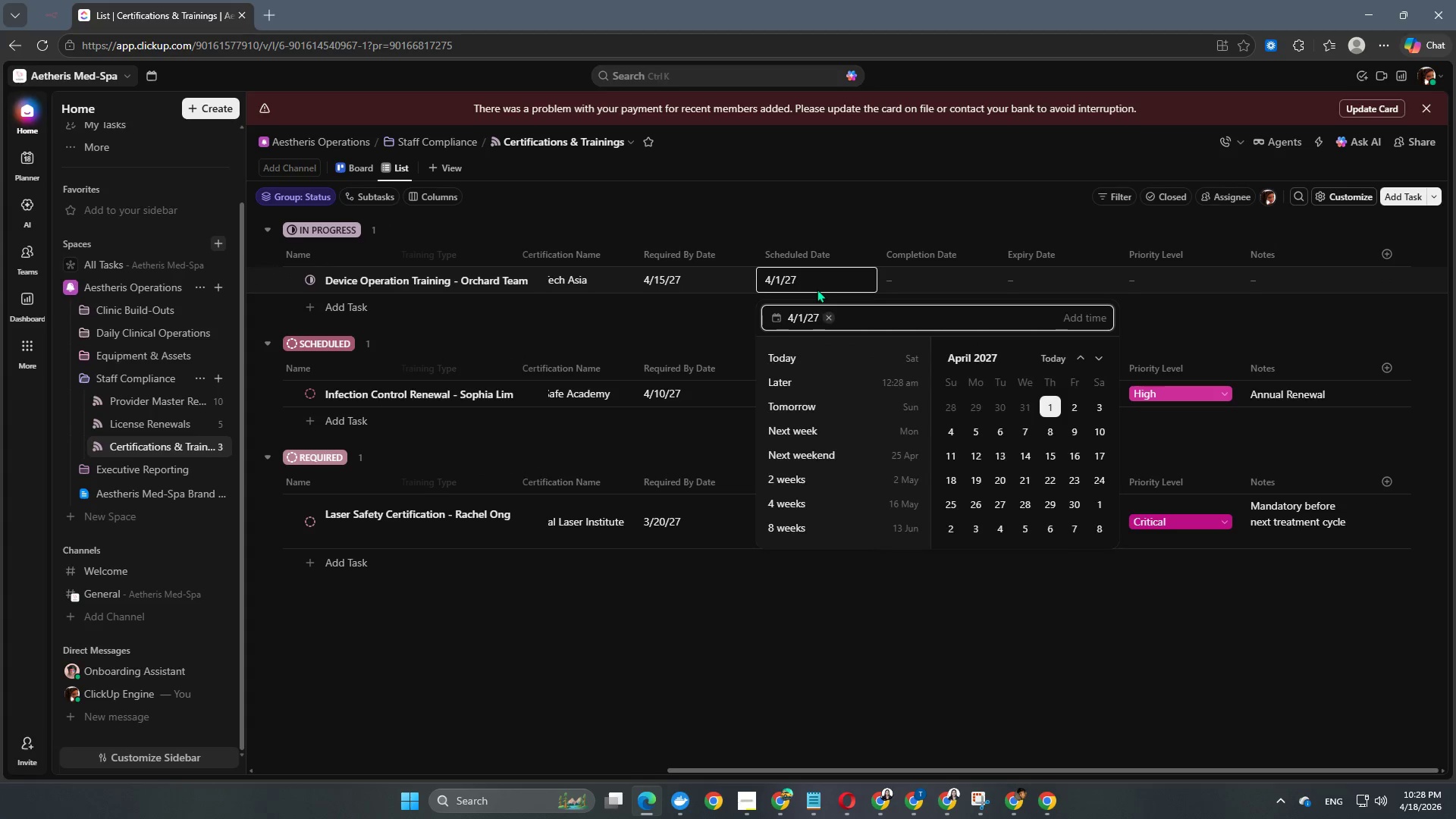 
key(NumpadEnter)
 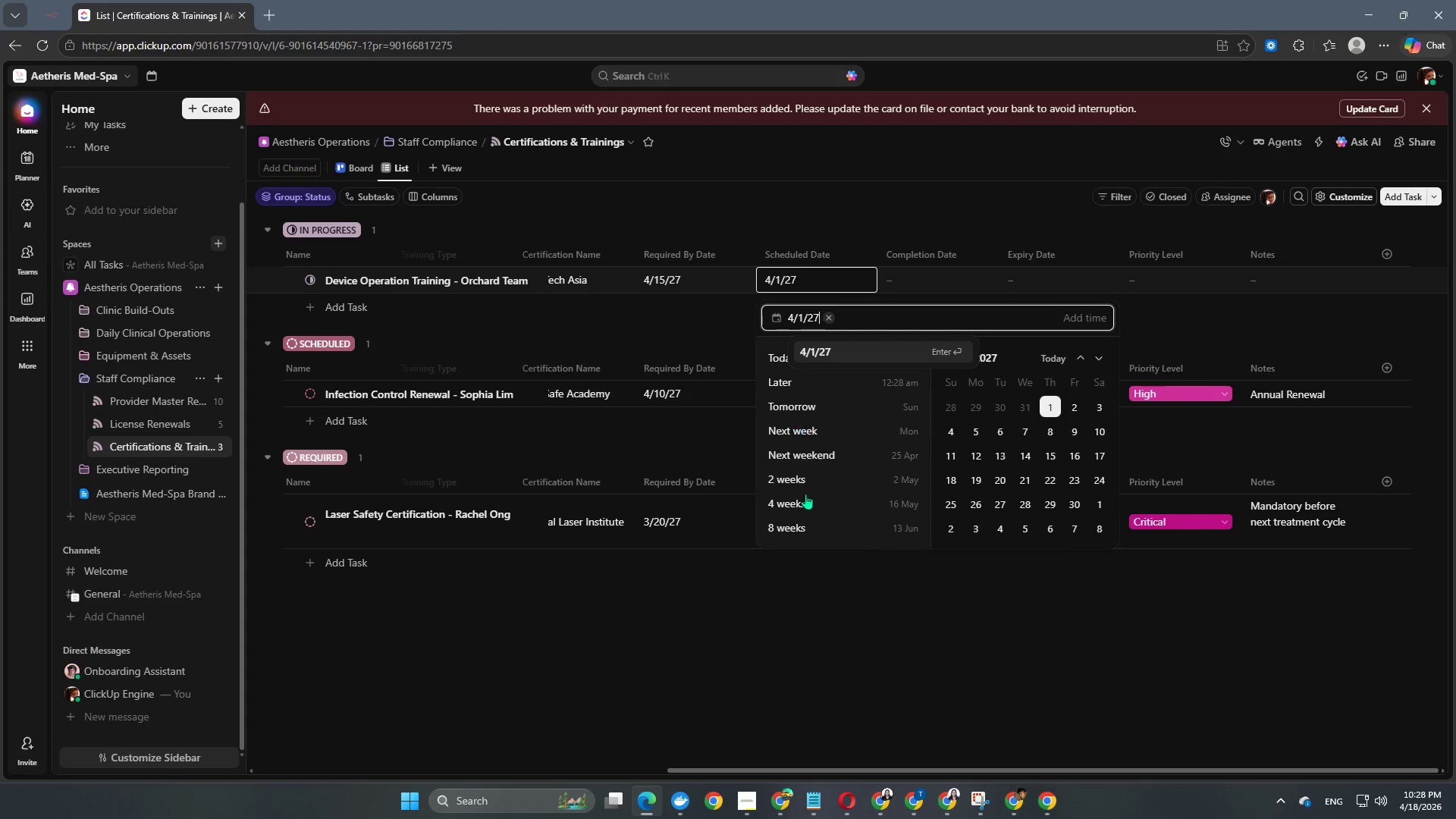 
left_click([818, 579])
 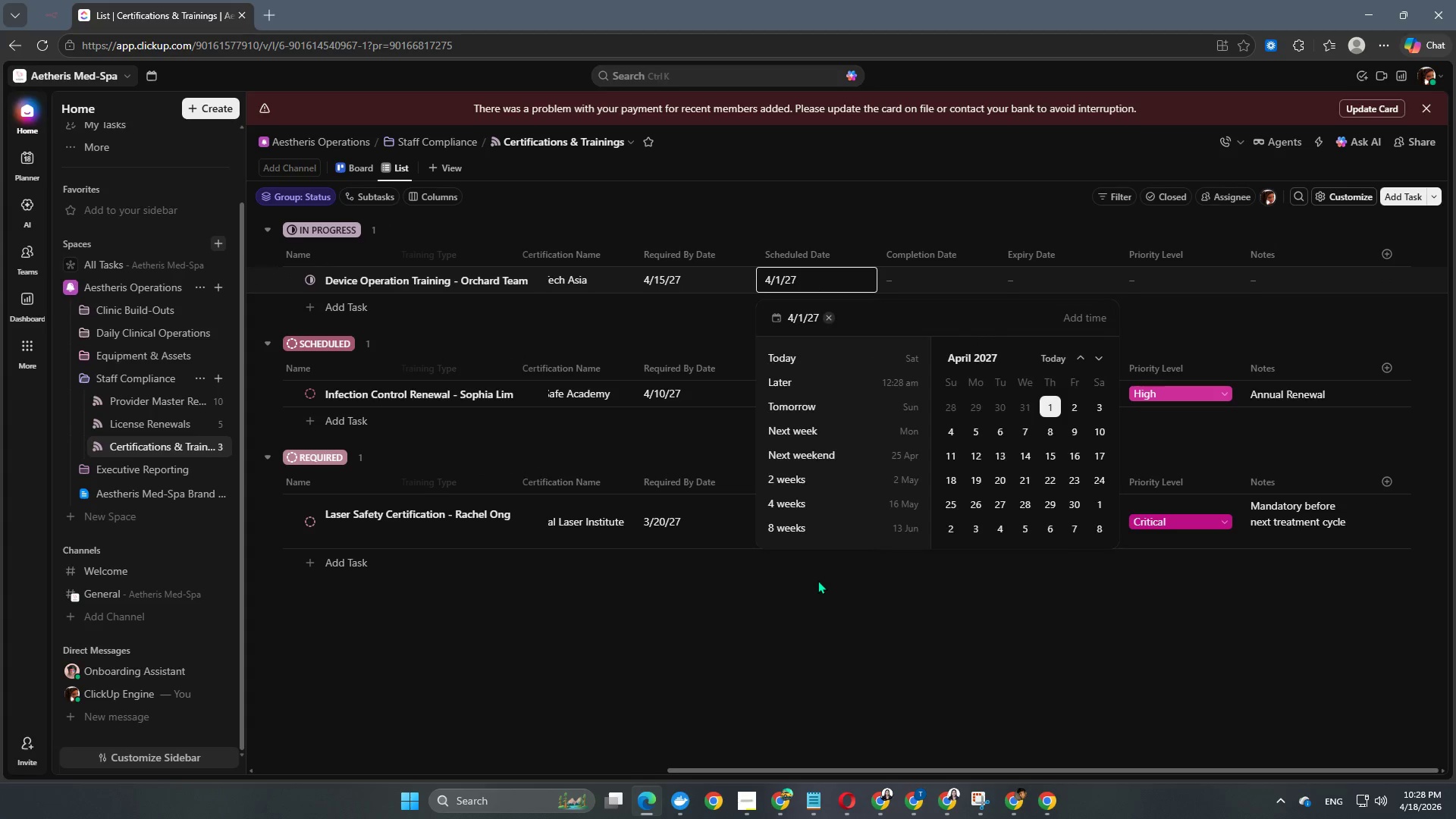 
left_click([817, 580])
 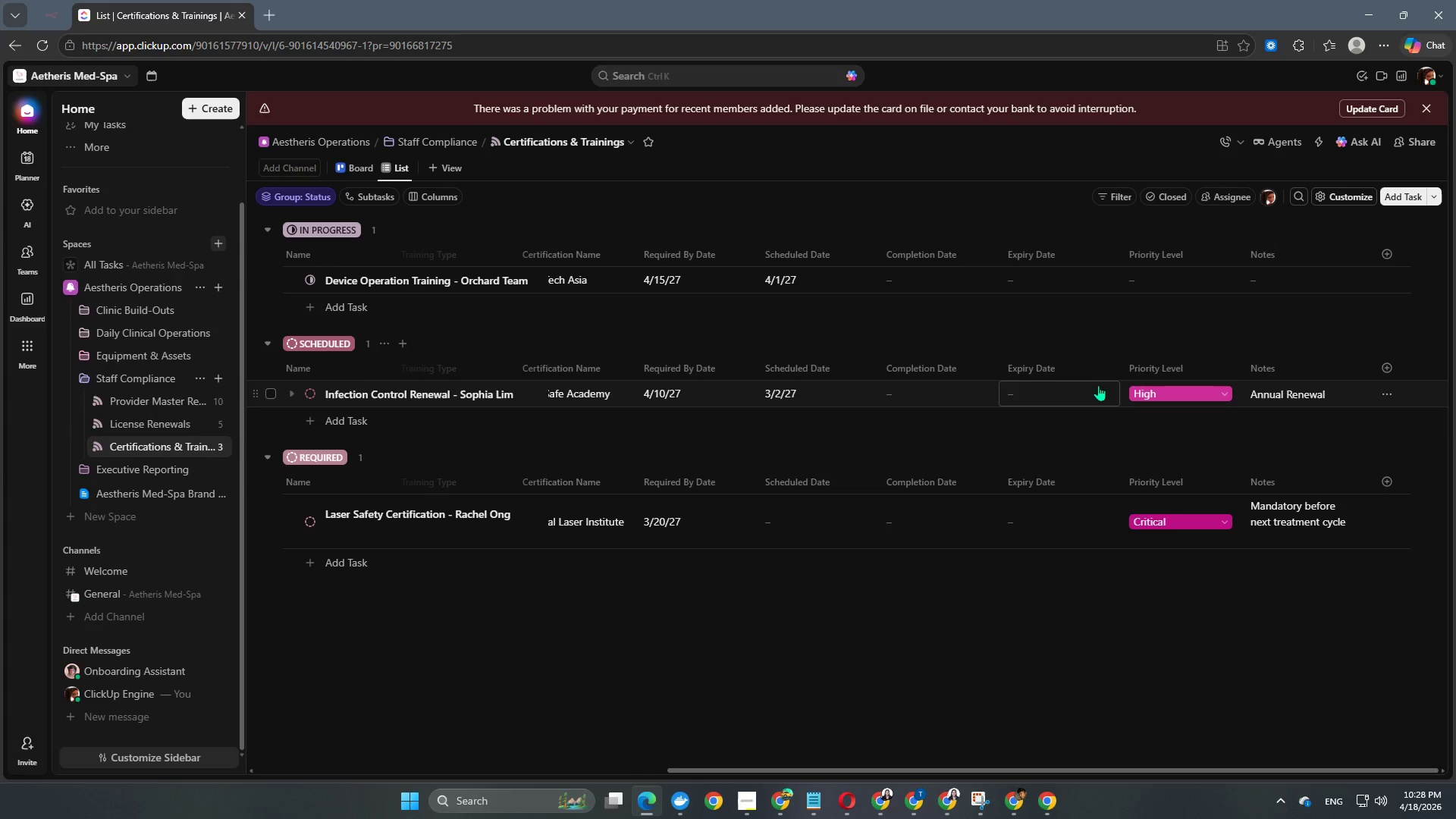 
left_click([1164, 271])
 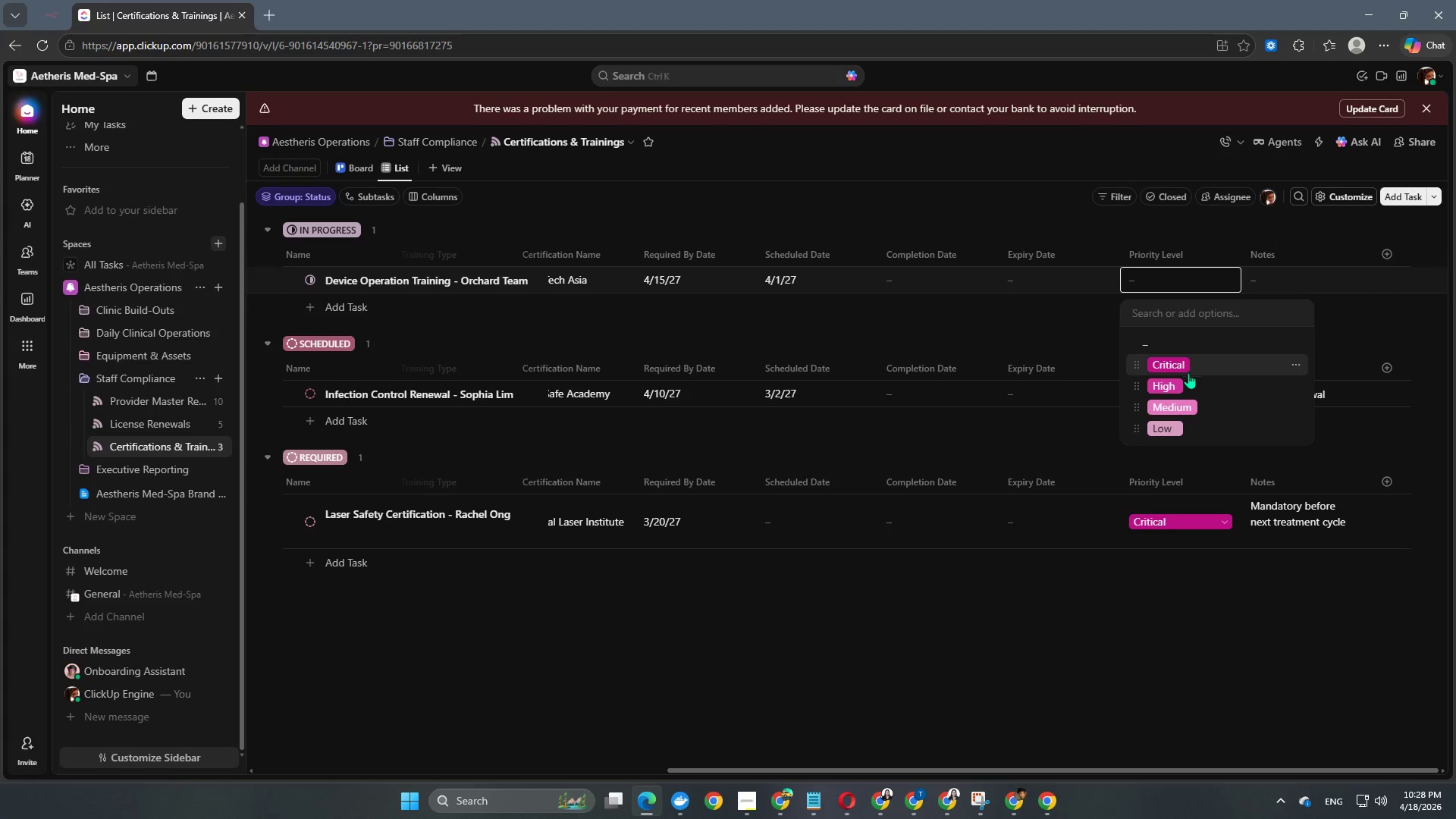 
left_click([1186, 378])
 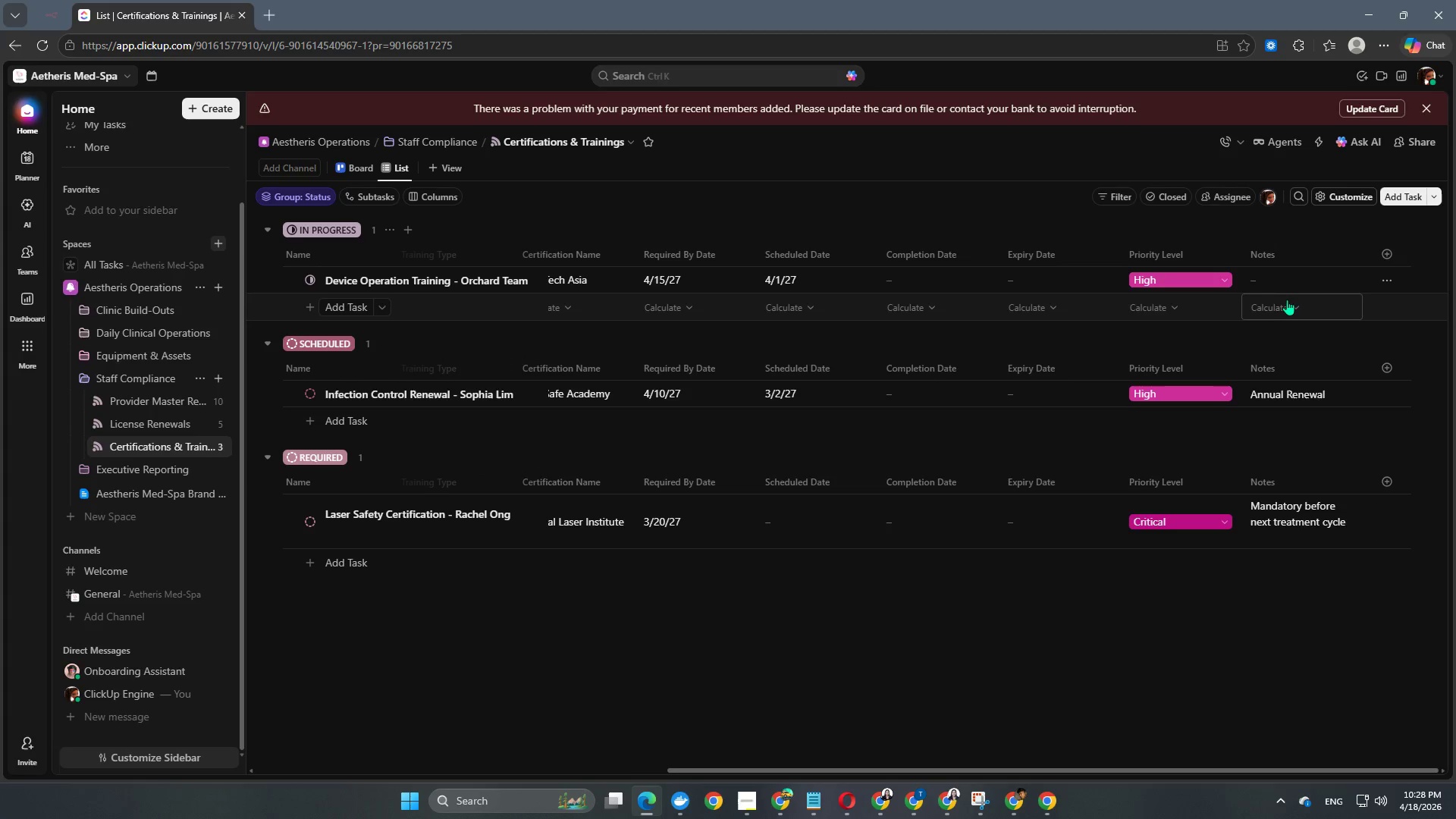 
left_click([1308, 278])
 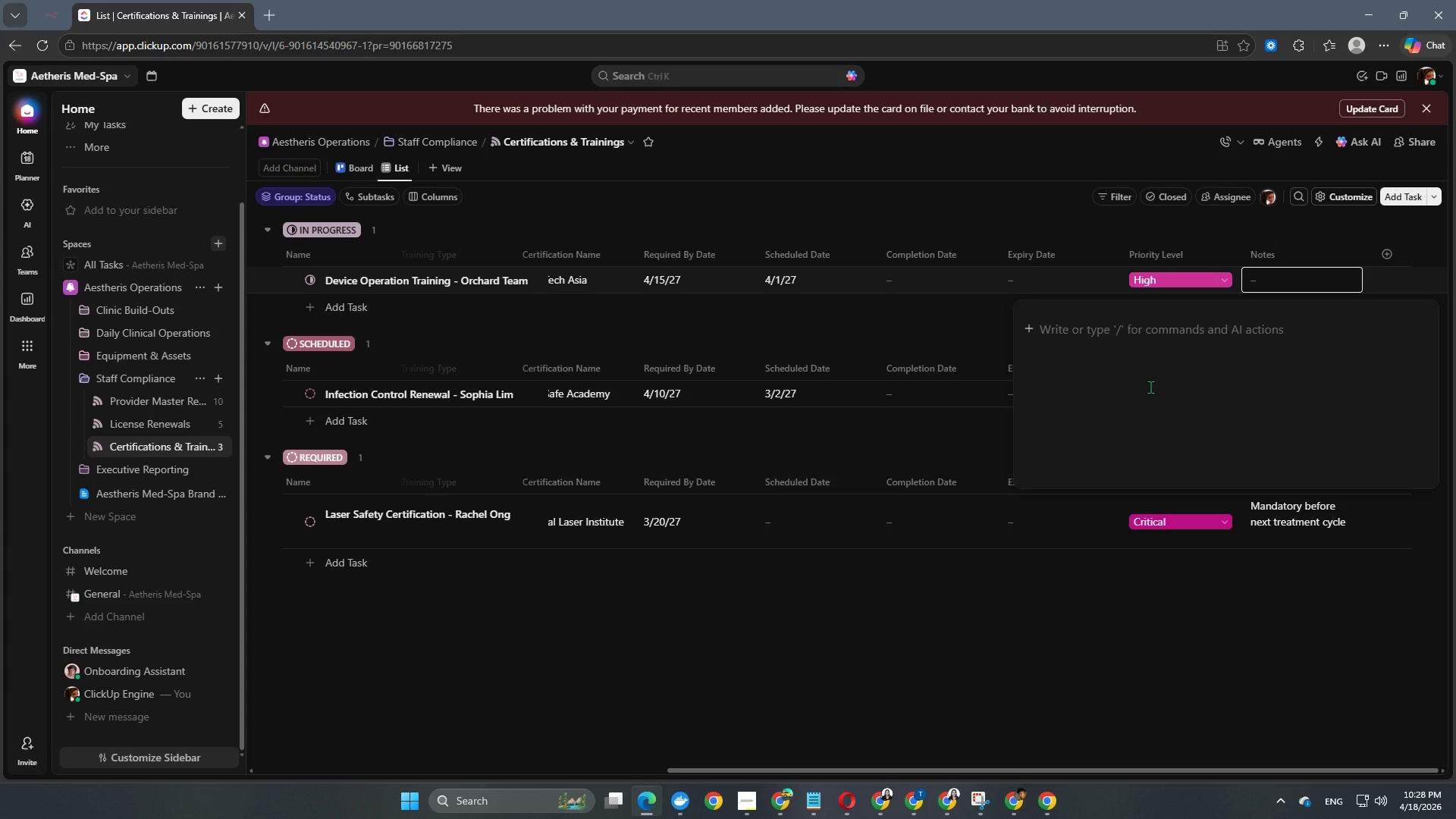 
type(New machine onbao)
key(Backspace)
key(Backspace)
key(Backspace)
type(boarding)
 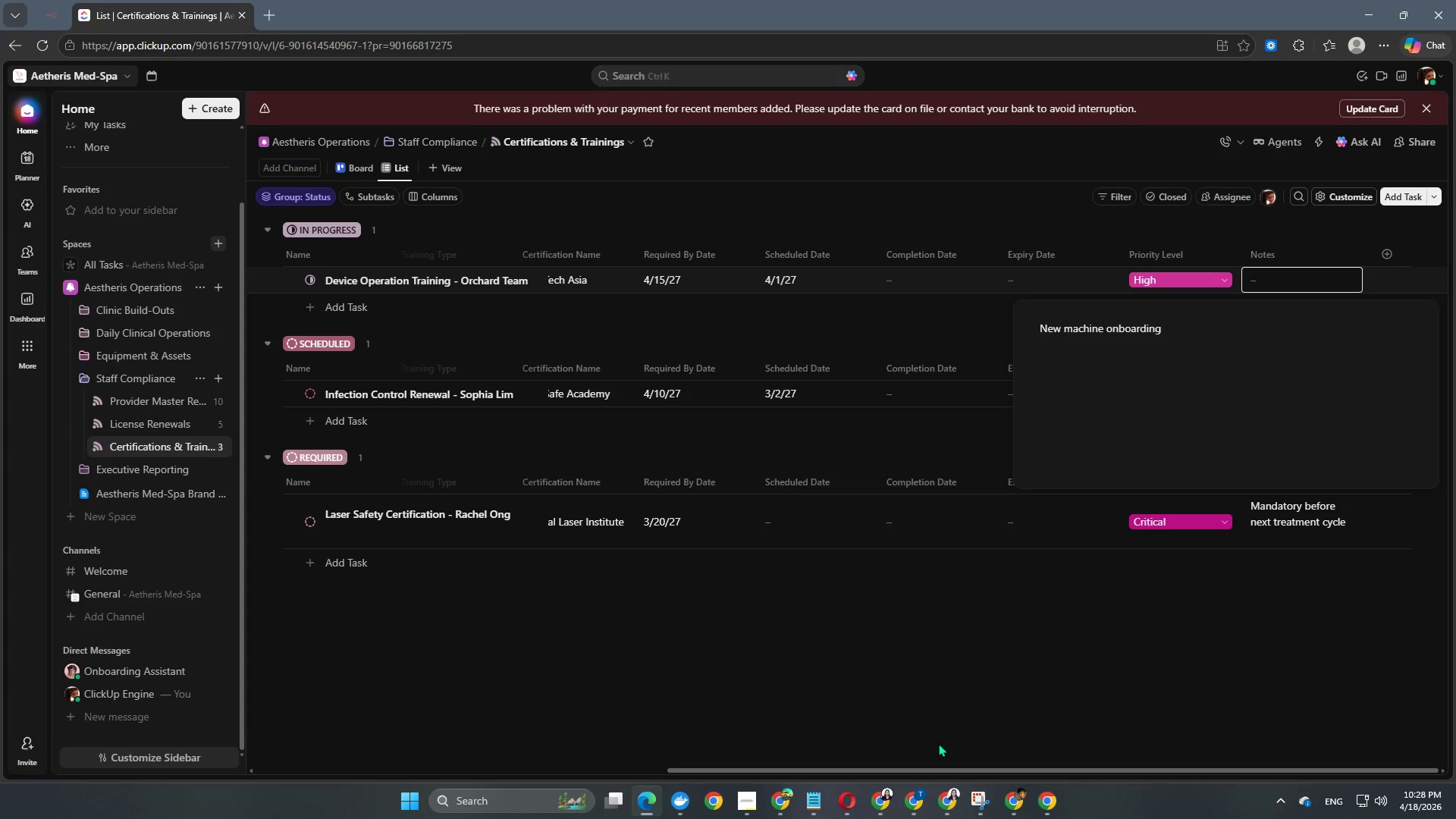 
double_click([946, 736])
 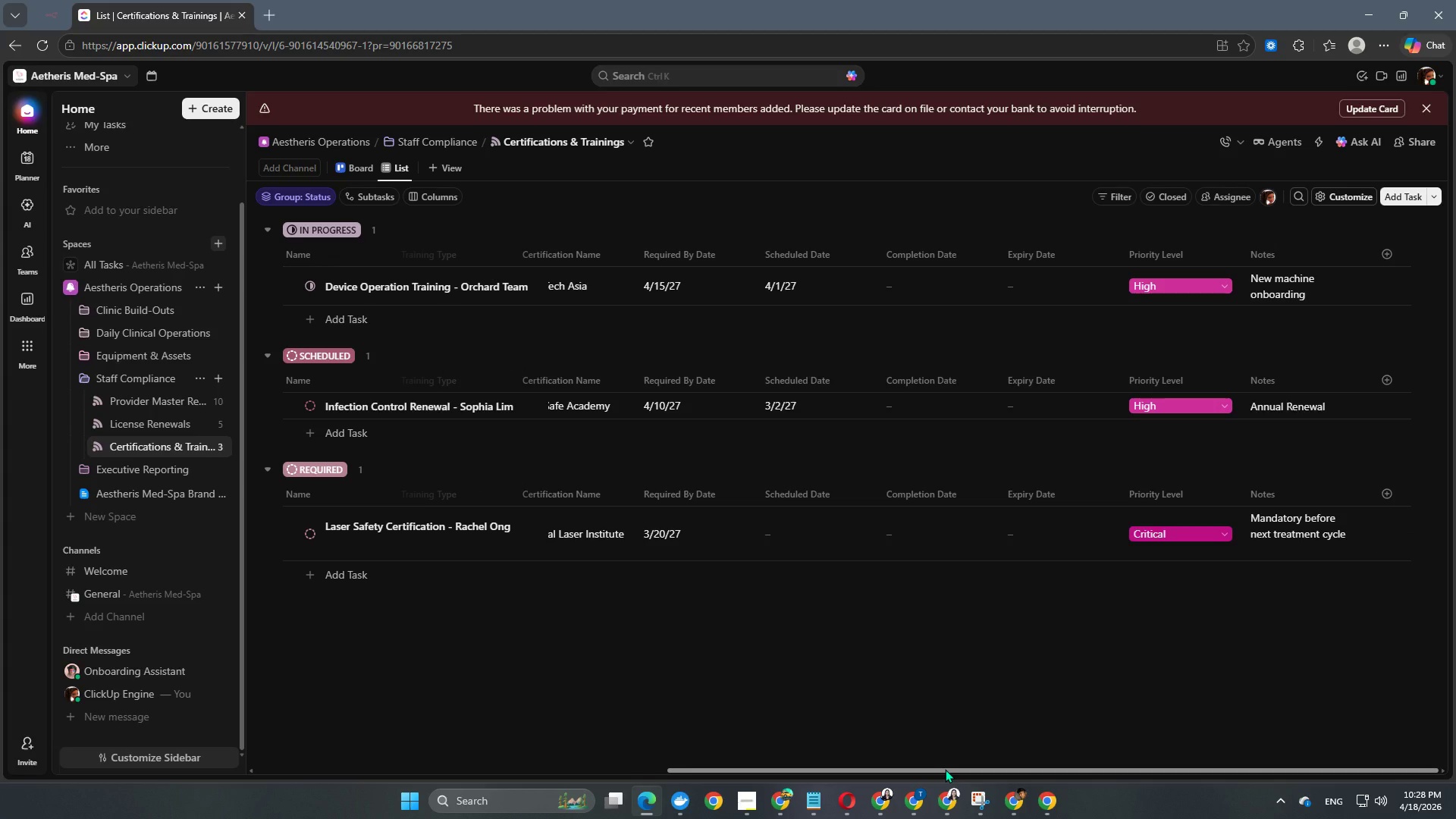 
left_click_drag(start_coordinate=[945, 769], to_coordinate=[463, 769])
 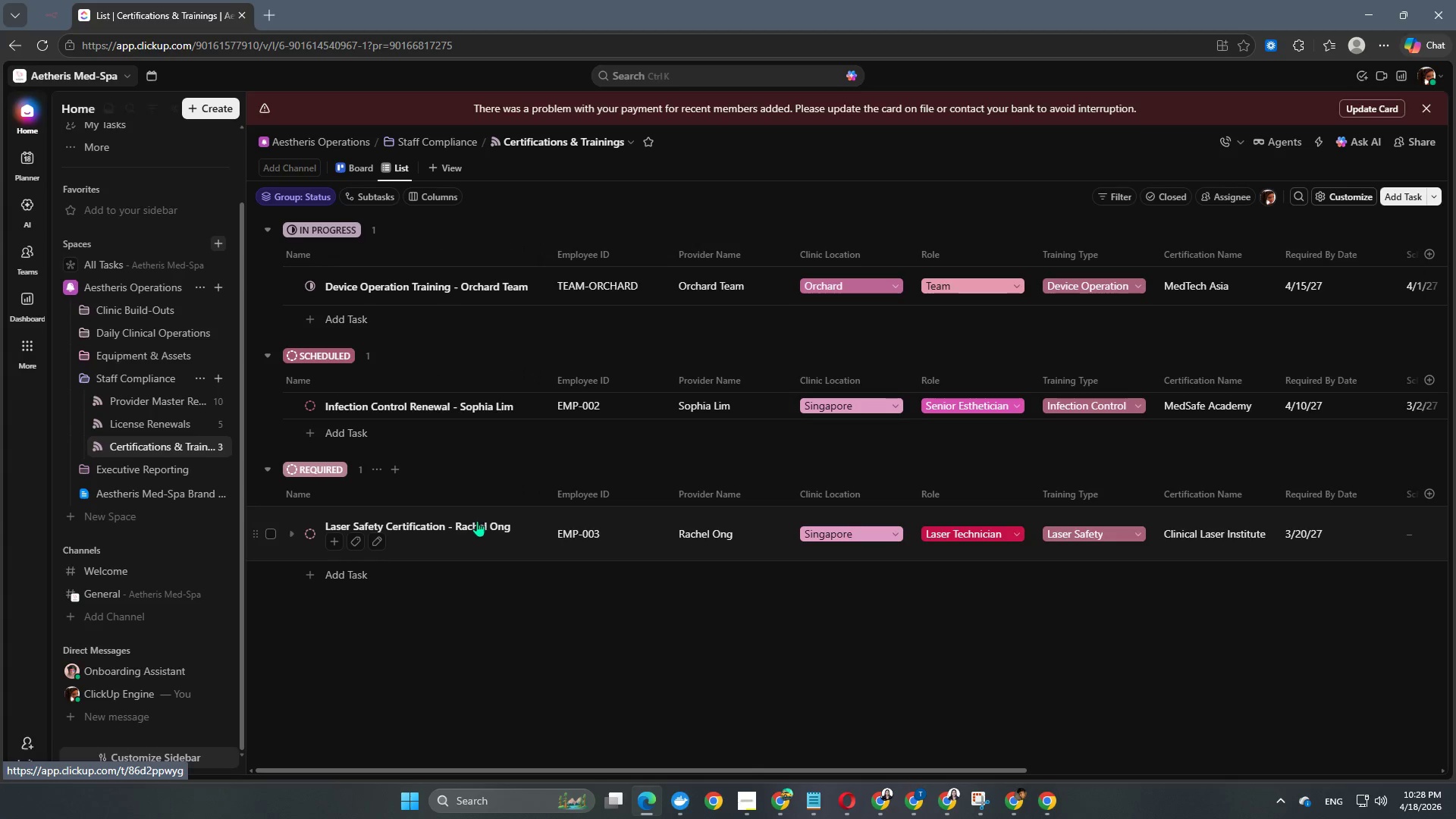 
wait(6.33)
 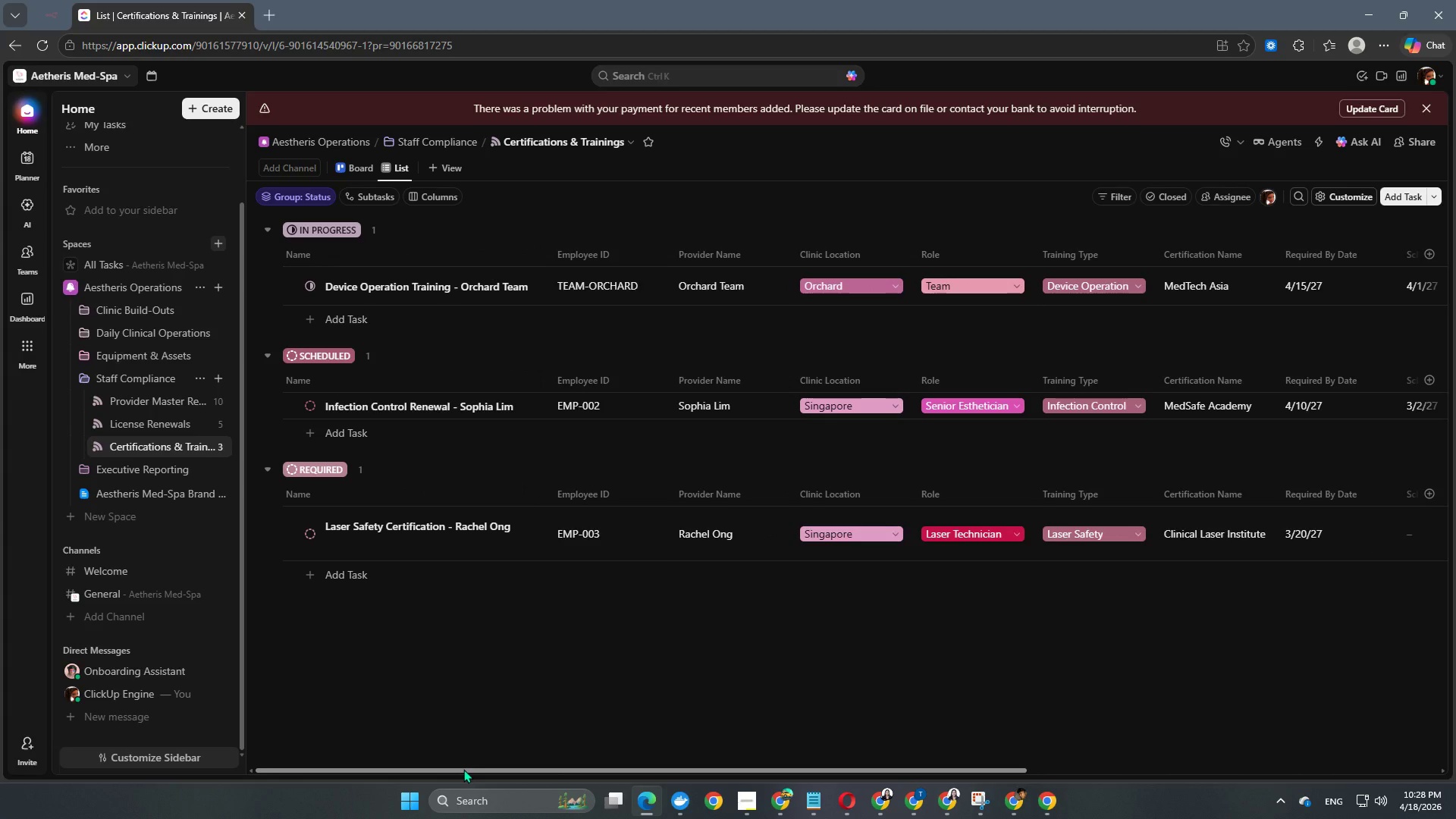 
left_click([330, 593])
 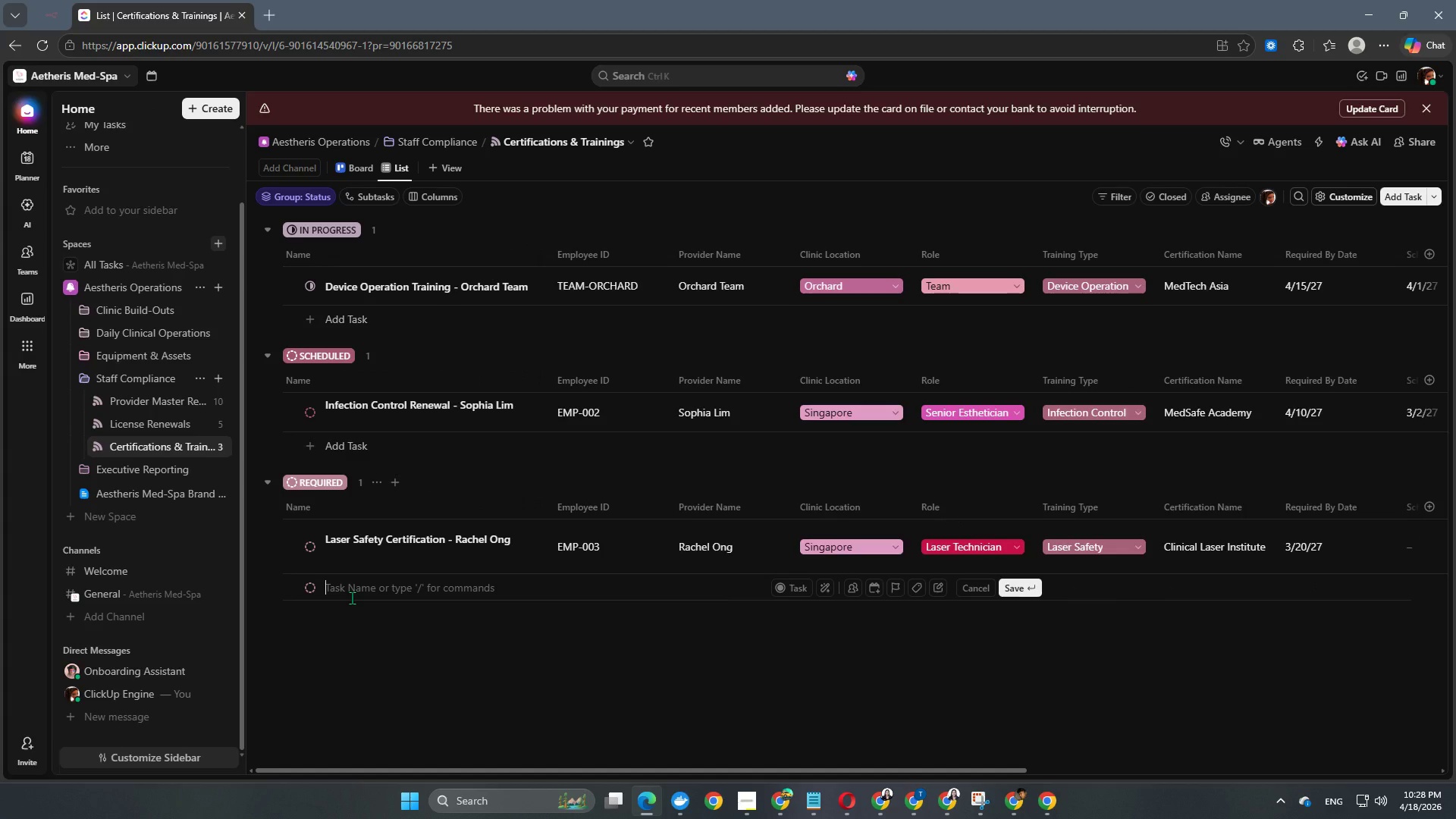 
type(Premium Service Standards - Front Desk Leads.)
key(Backspace)
 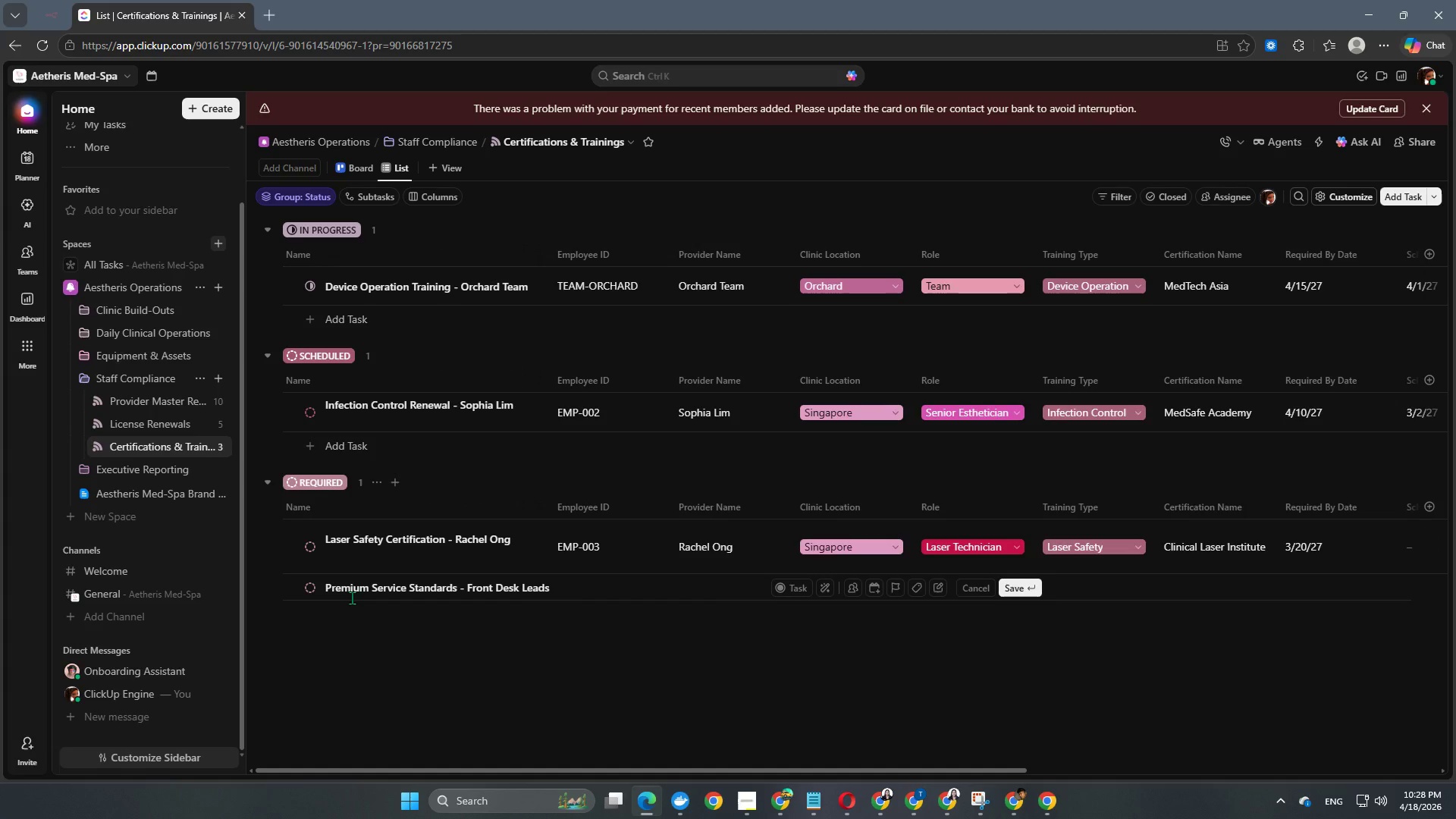 
key(Enter)
 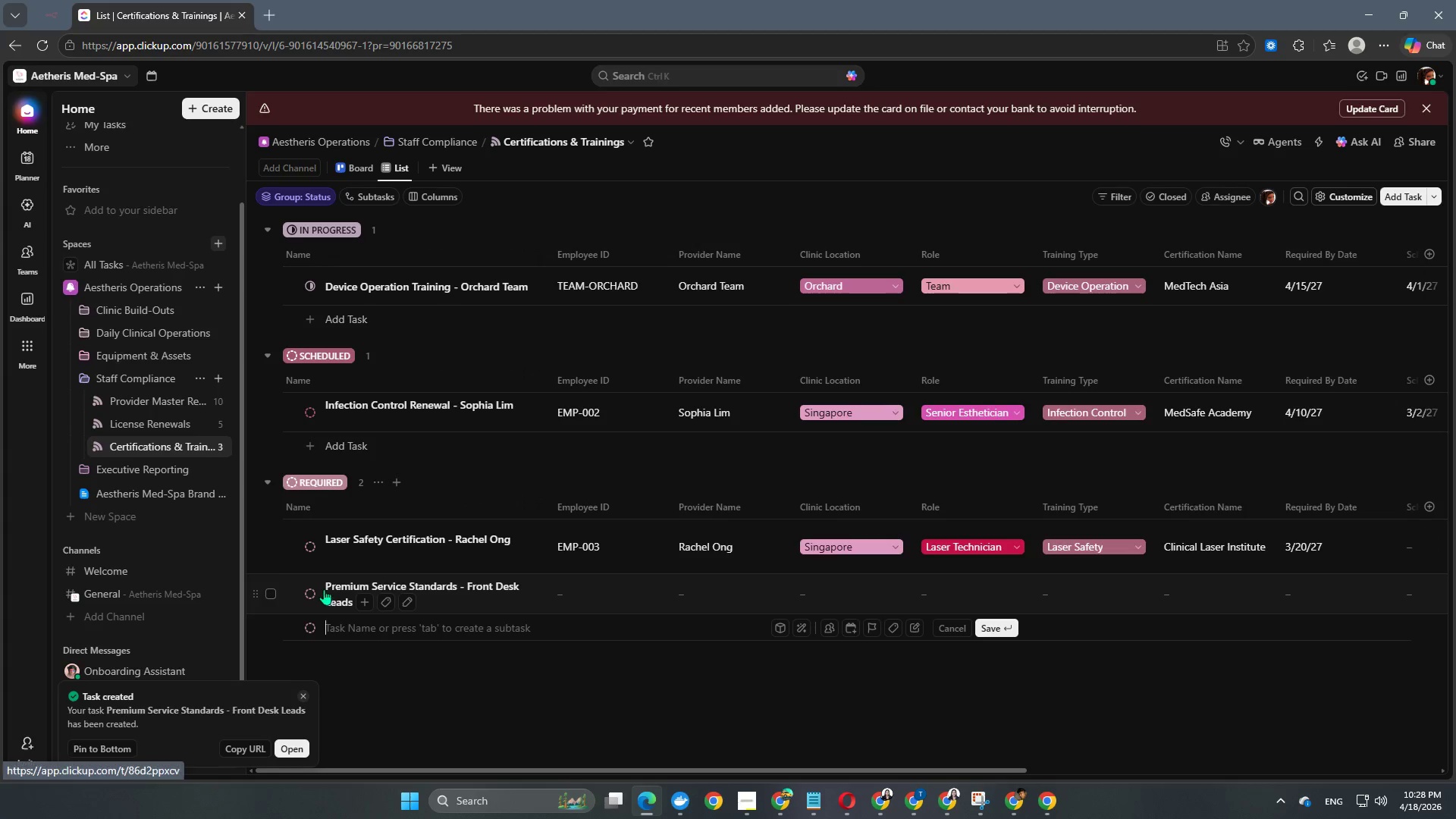 
left_click([307, 593])
 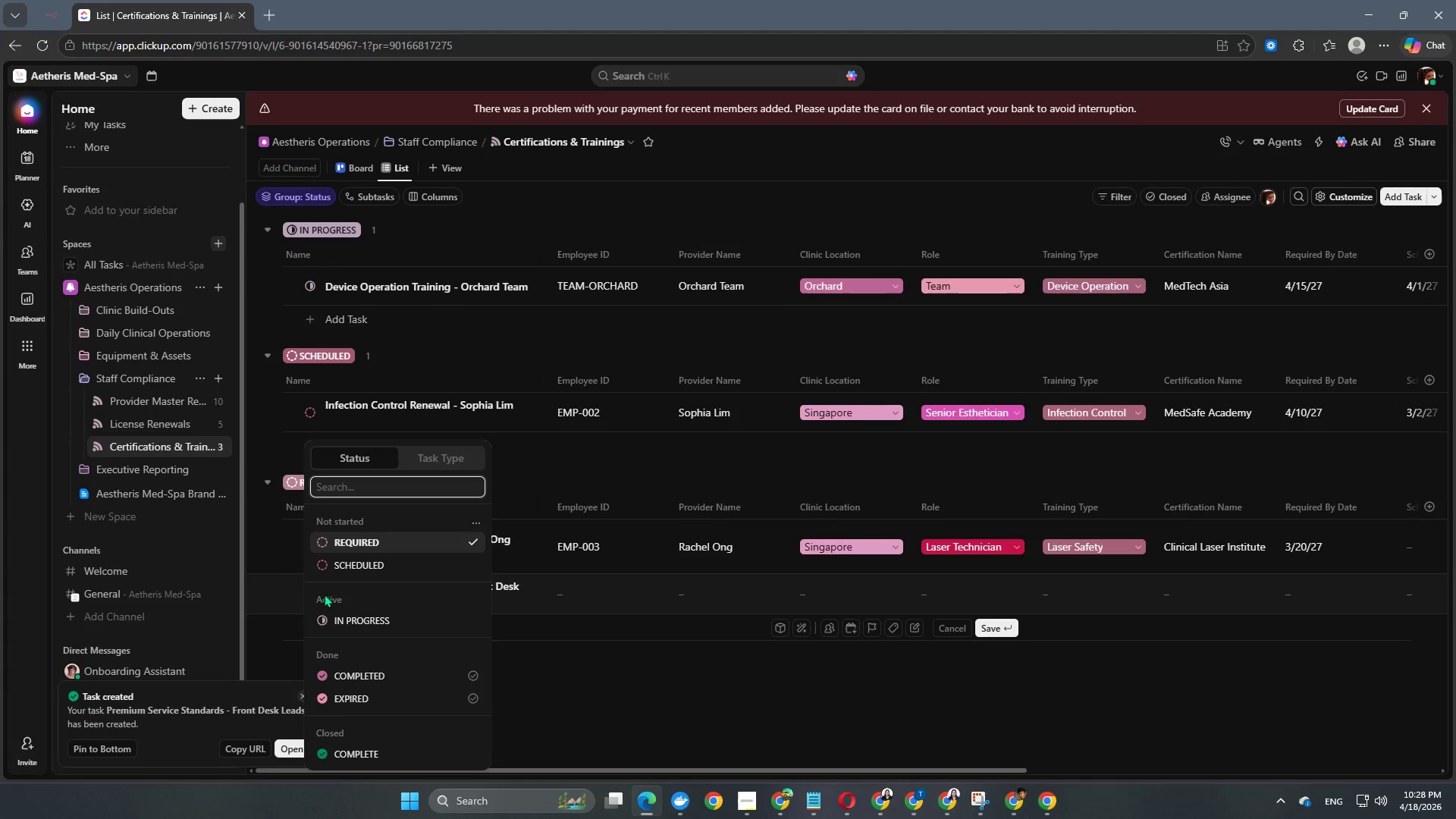 
scroll: coordinate [378, 648], scroll_direction: down, amount: 2.0
 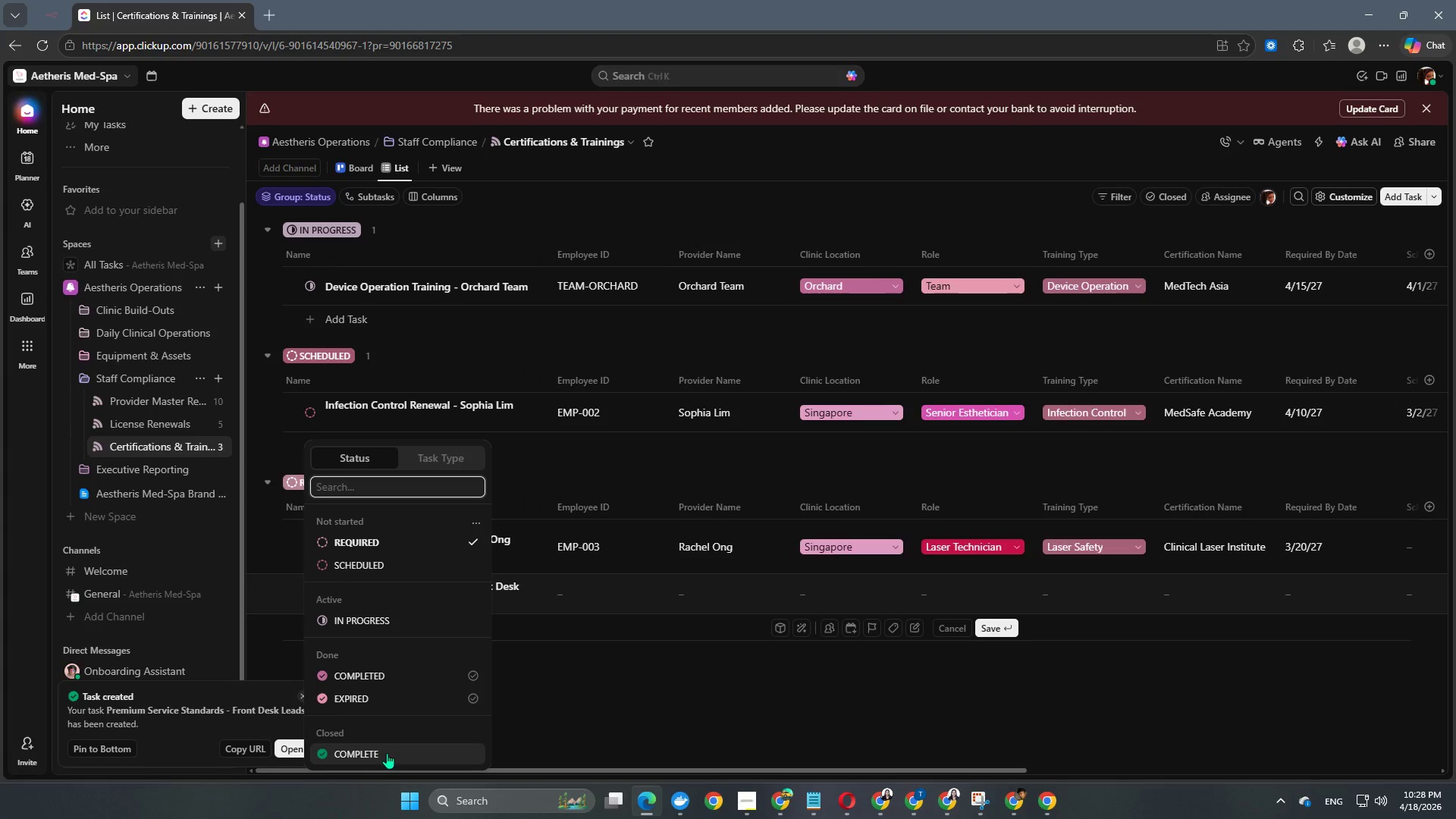 
left_click([406, 669])
 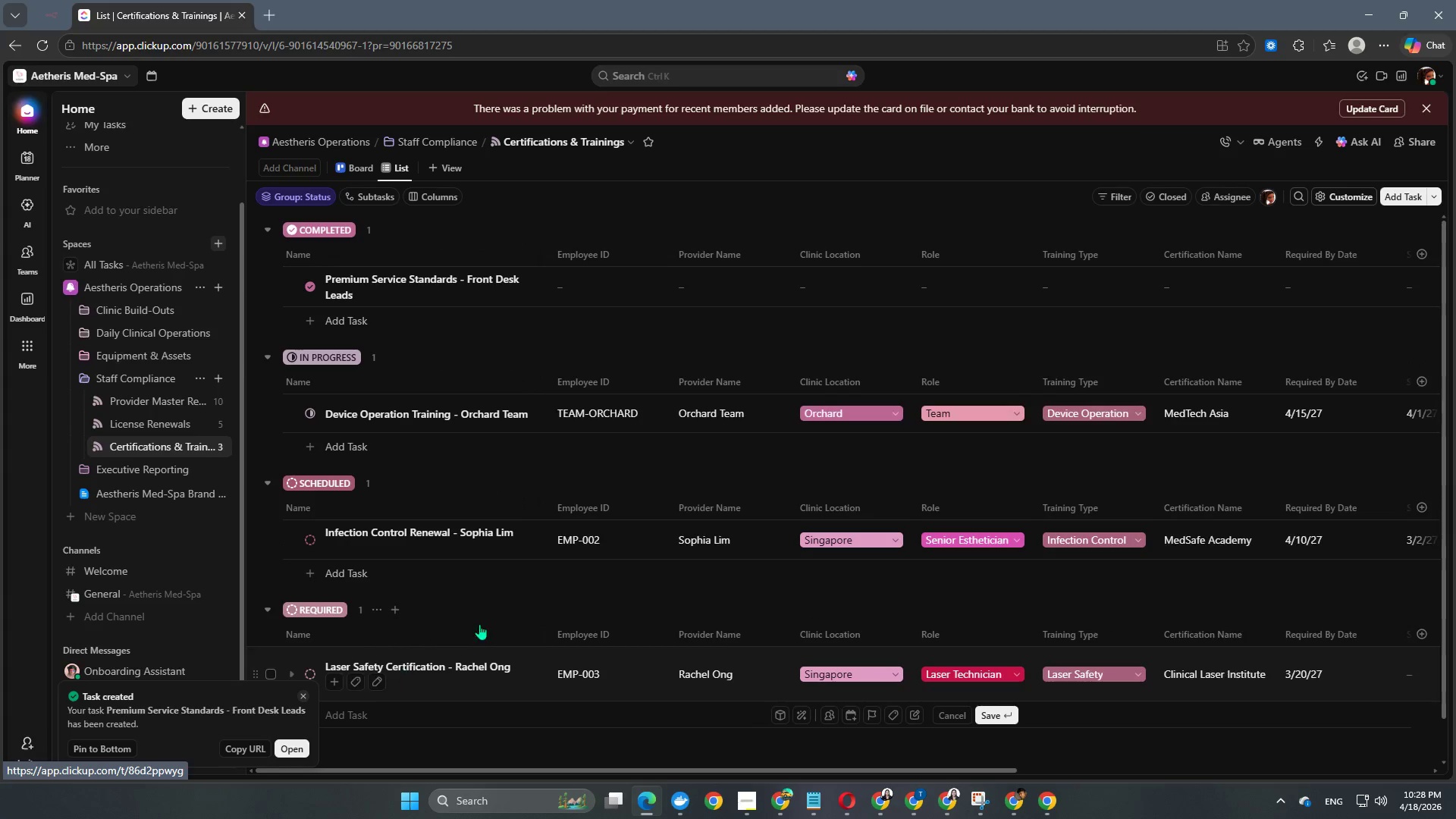 
scroll: coordinate [590, 454], scroll_direction: up, amount: 2.0
 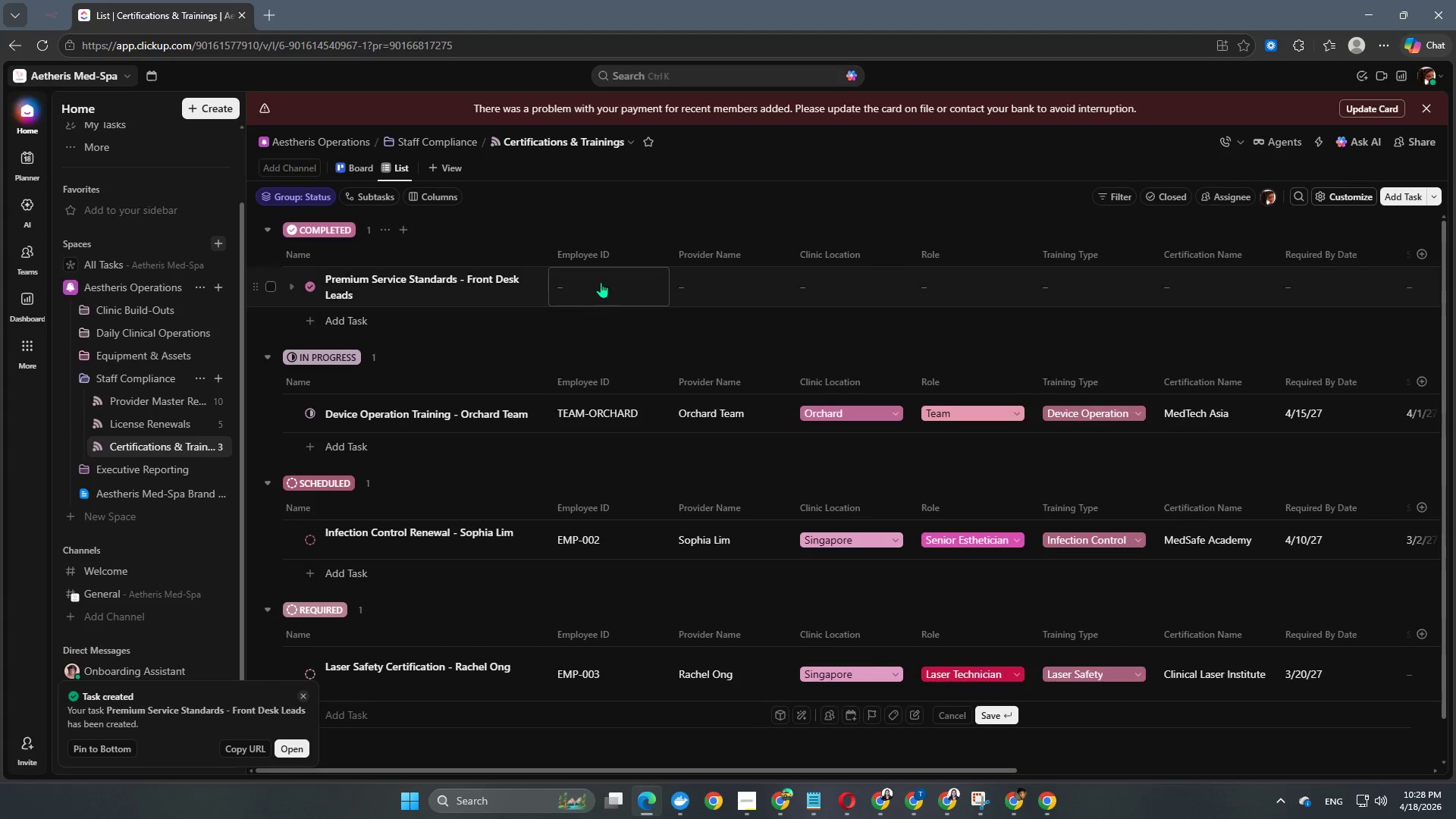 
left_click([601, 279])
 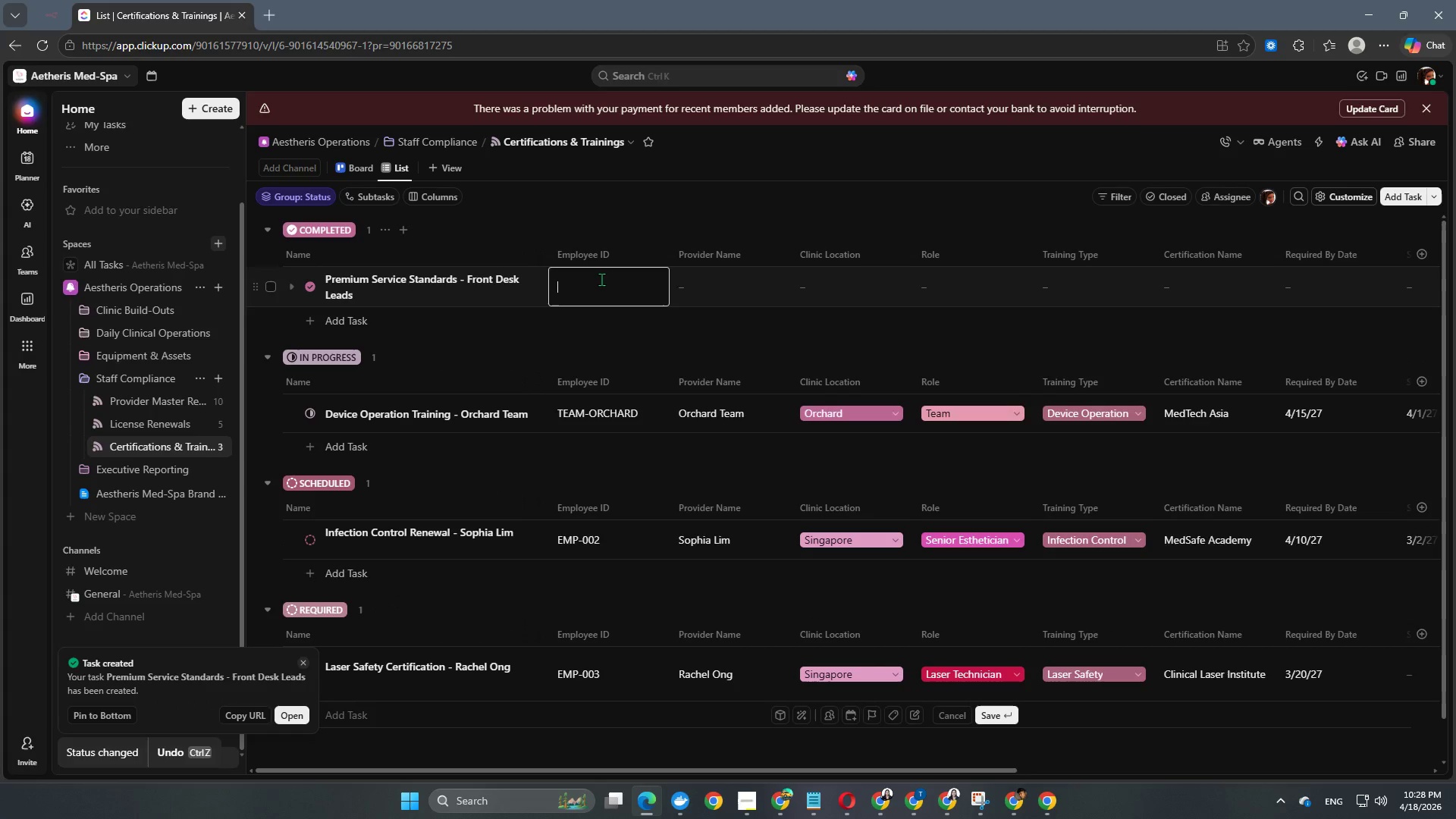 
type(TEAM-FRONTD)
key(Backspace)
type( DESK)
key(Backspace)
key(Backspace)
key(Backspace)
key(Backspace)
key(Backspace)
type(DESK)
 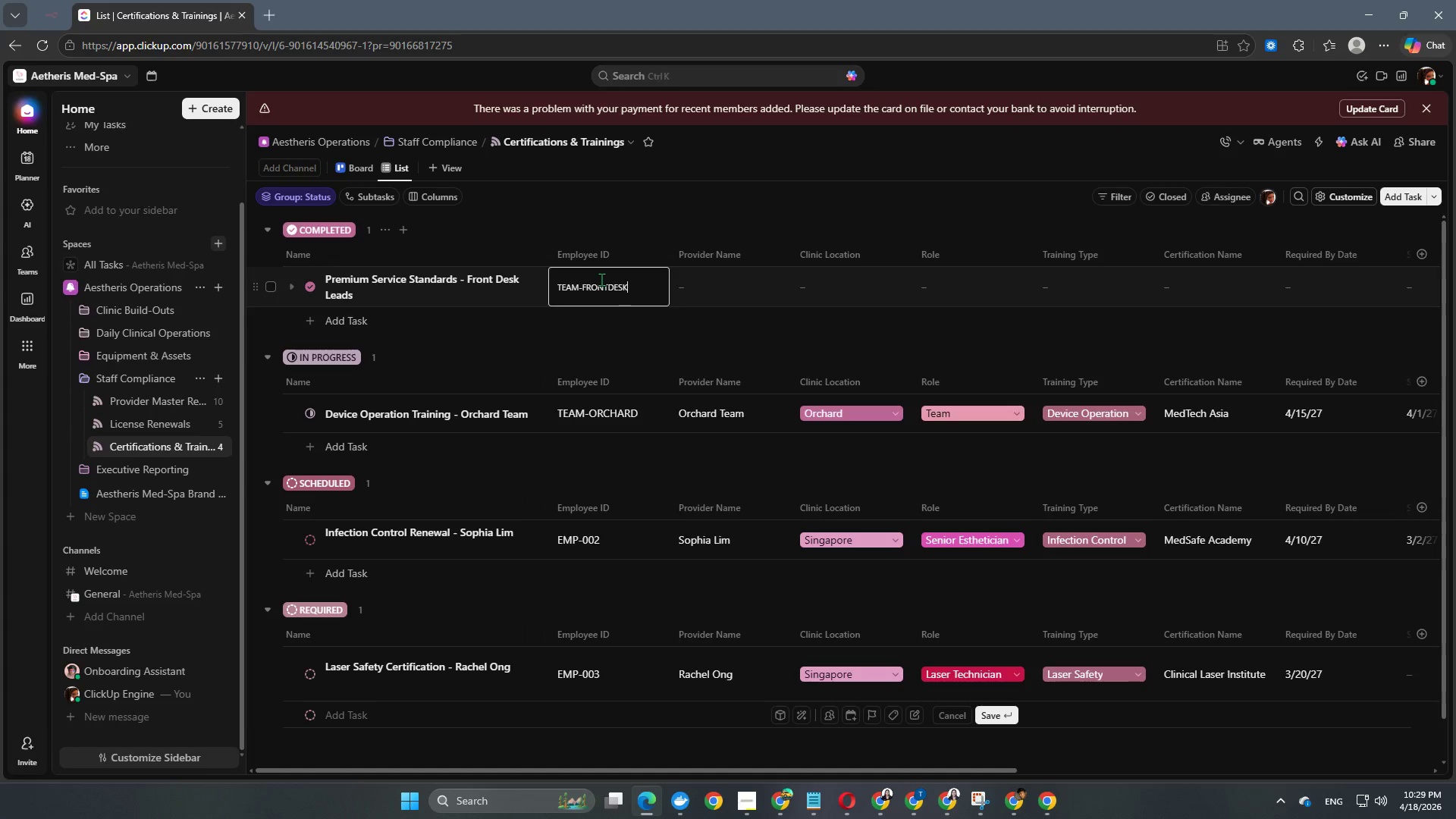 
key(Backslash)
 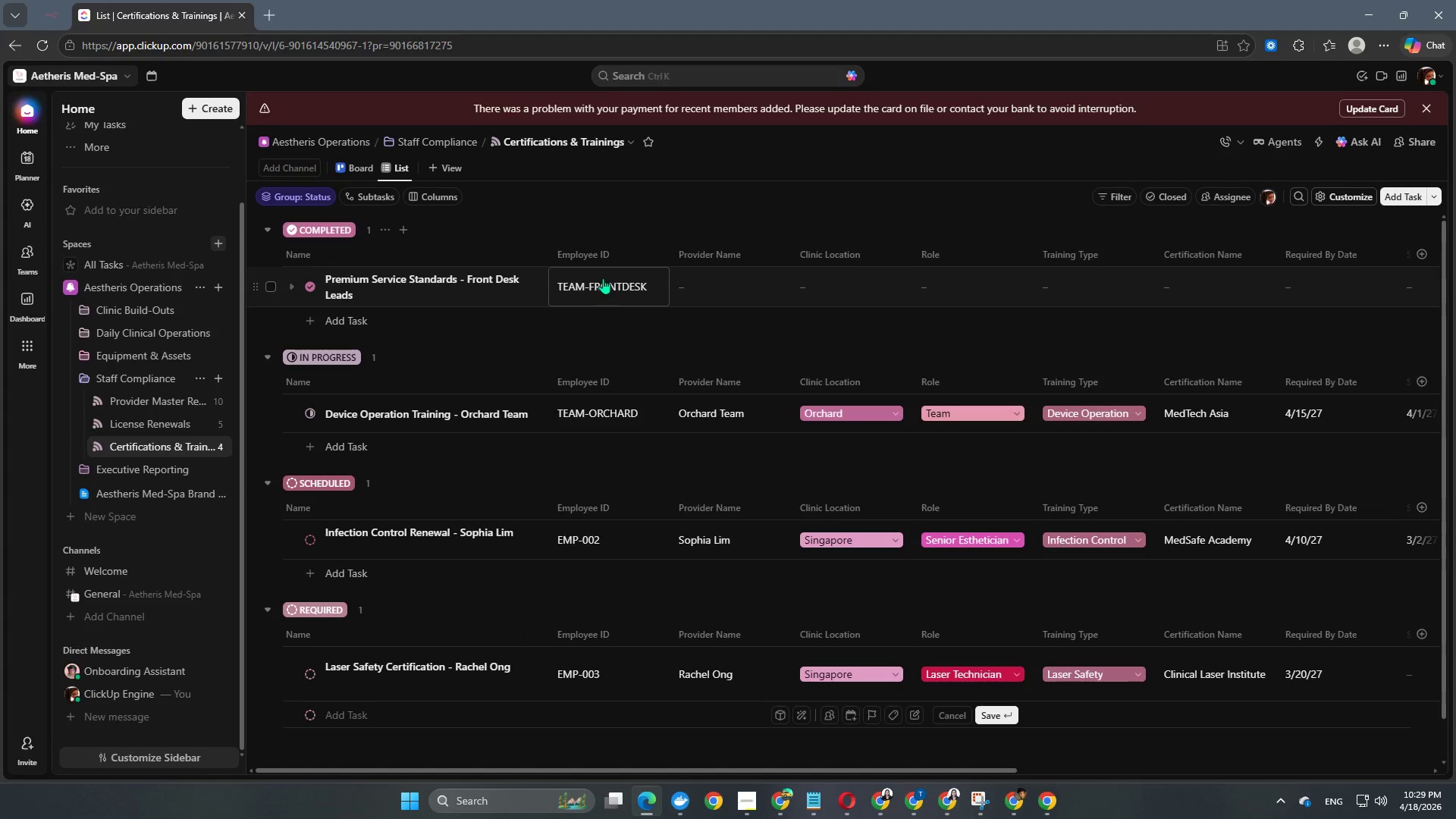 
key(Enter)
 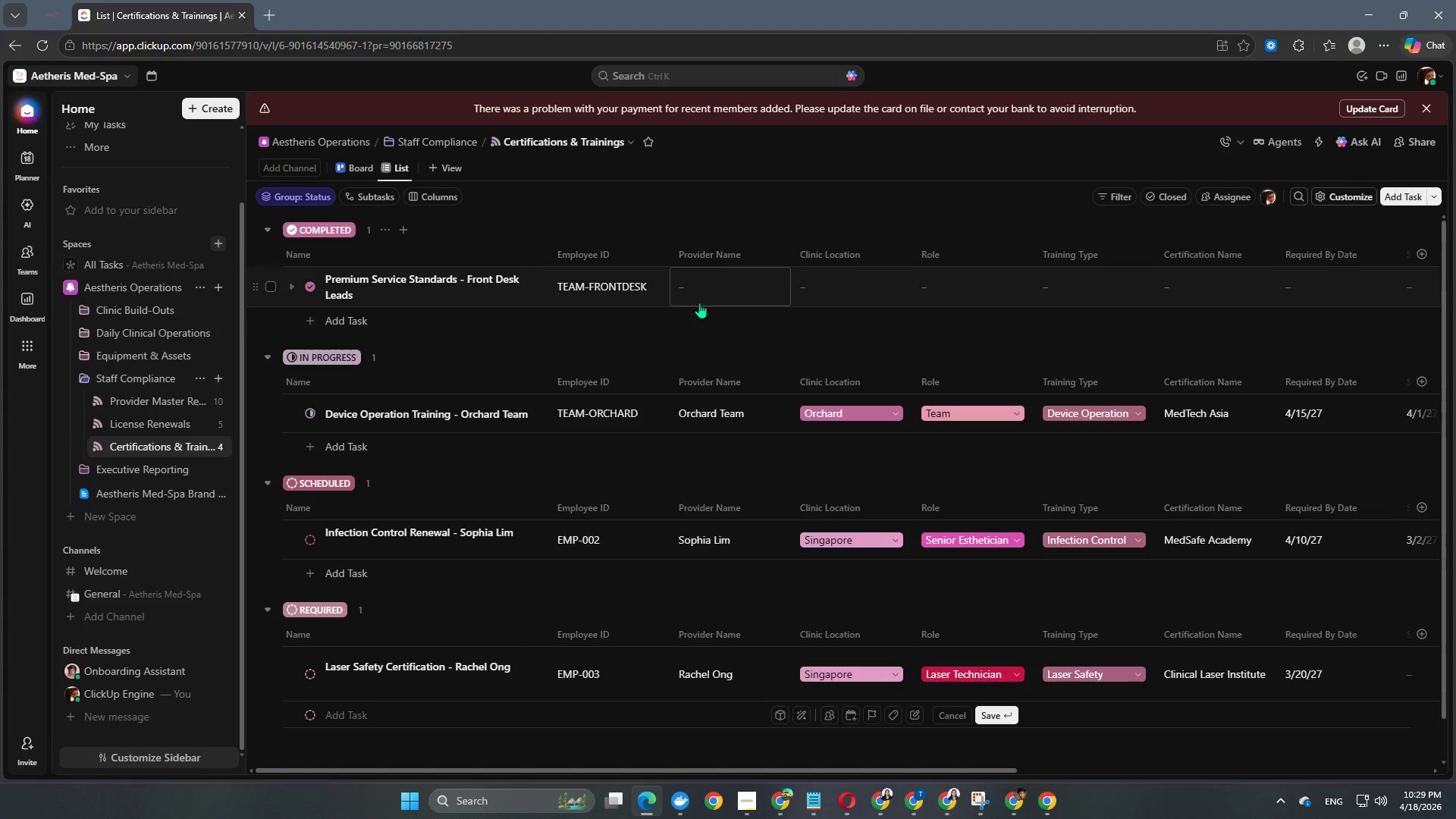 
left_click([716, 286])
 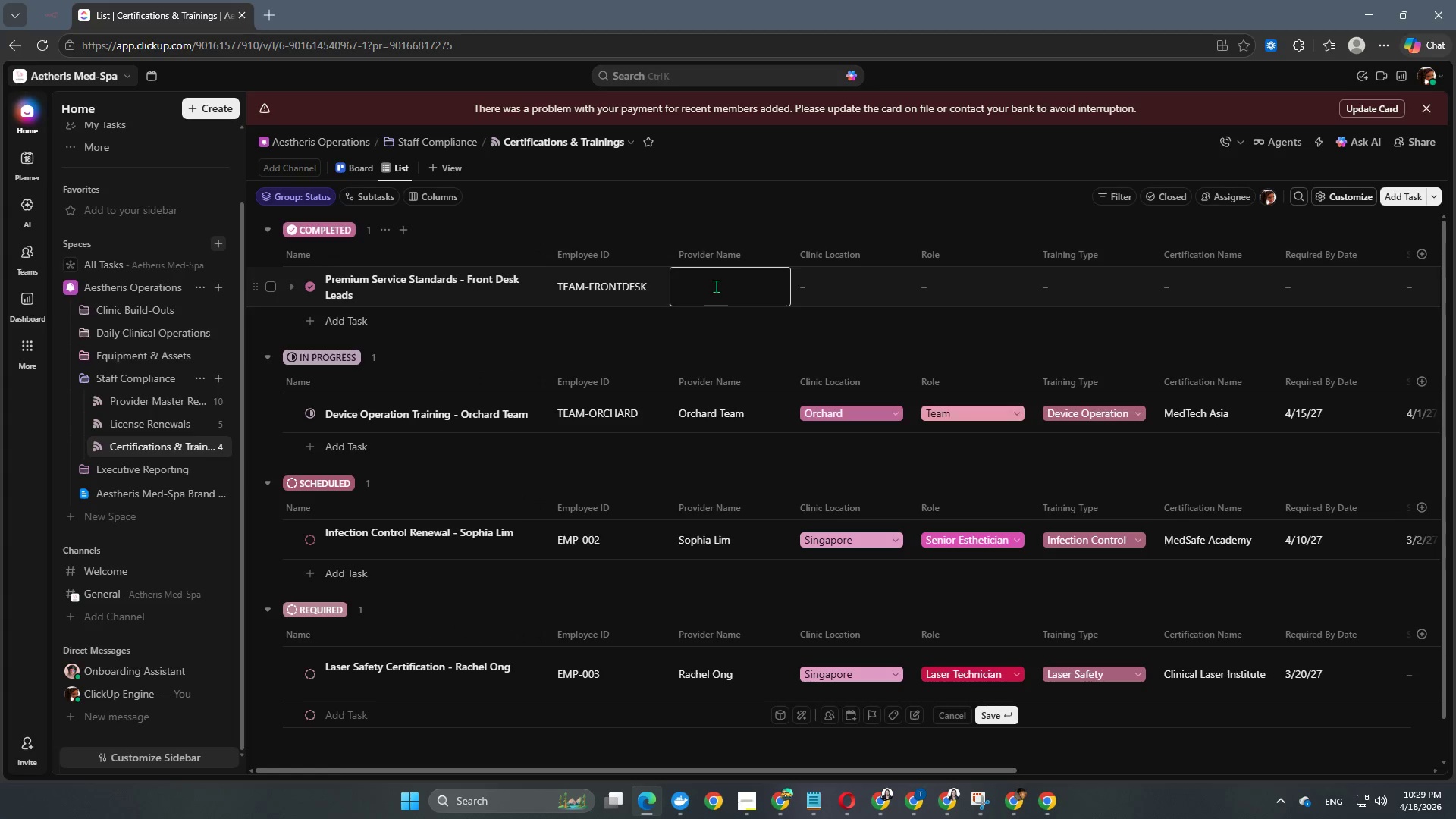 
type(fRON)
key(Backspace)
key(Backspace)
key(Backspace)
type(F)
key(Backspace)
type(F)
key(Backspace)
key(Backspace)
type(Front Desk Leads)
key(NumpadEnter)
 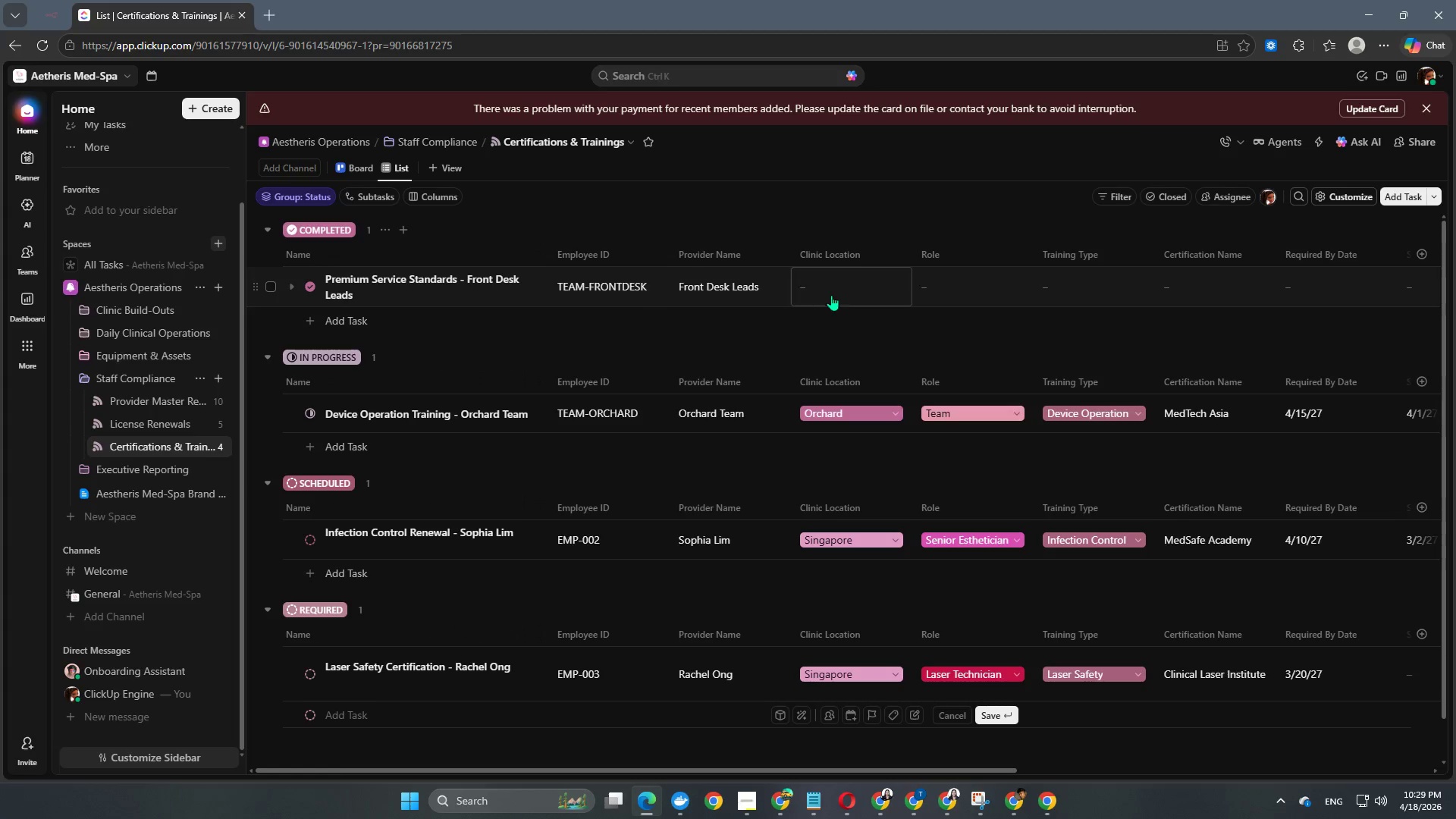 
left_click([846, 288])
 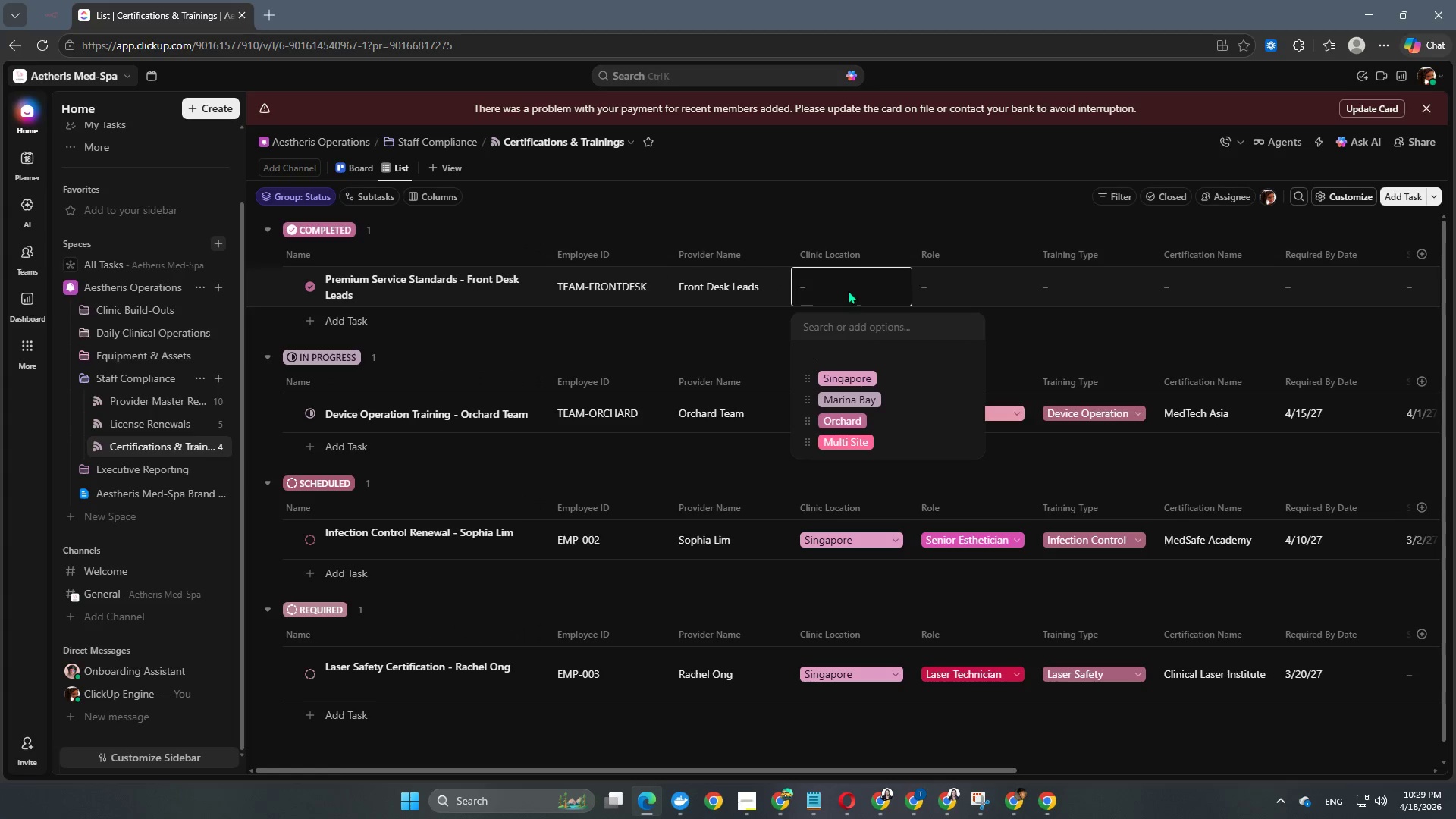 
left_click([857, 444])
 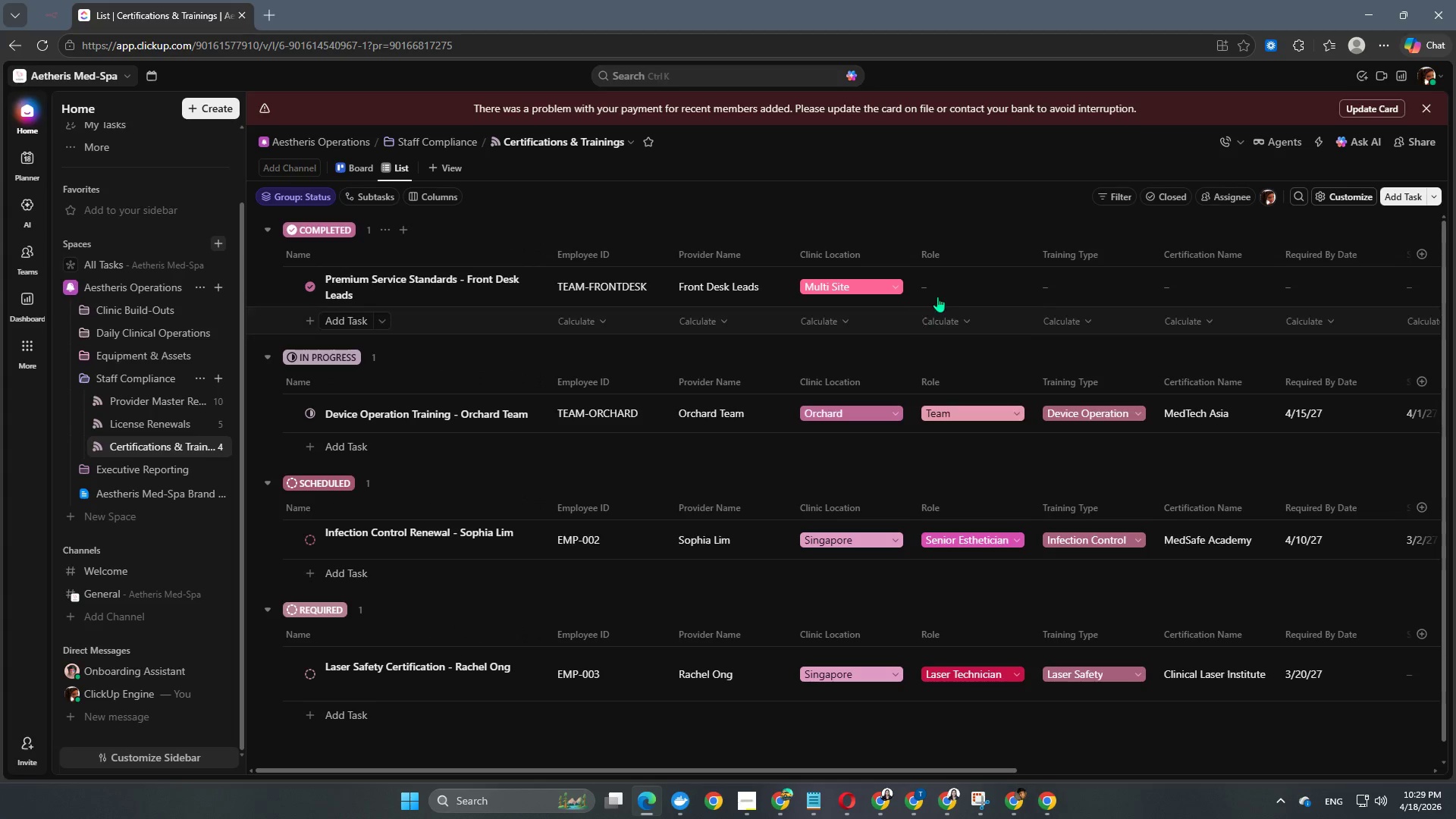 
left_click([956, 280])
 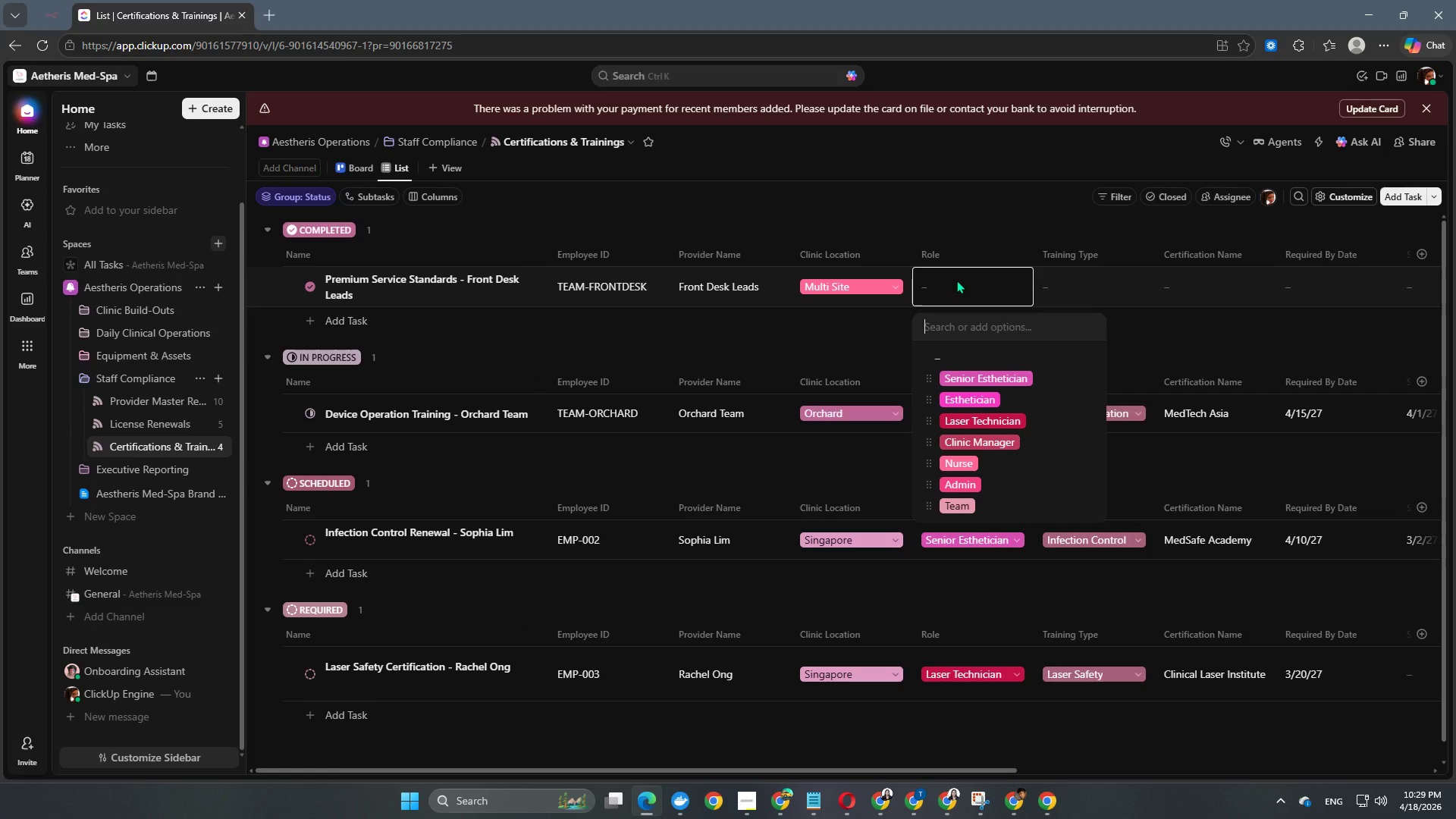 
left_click([973, 510])
 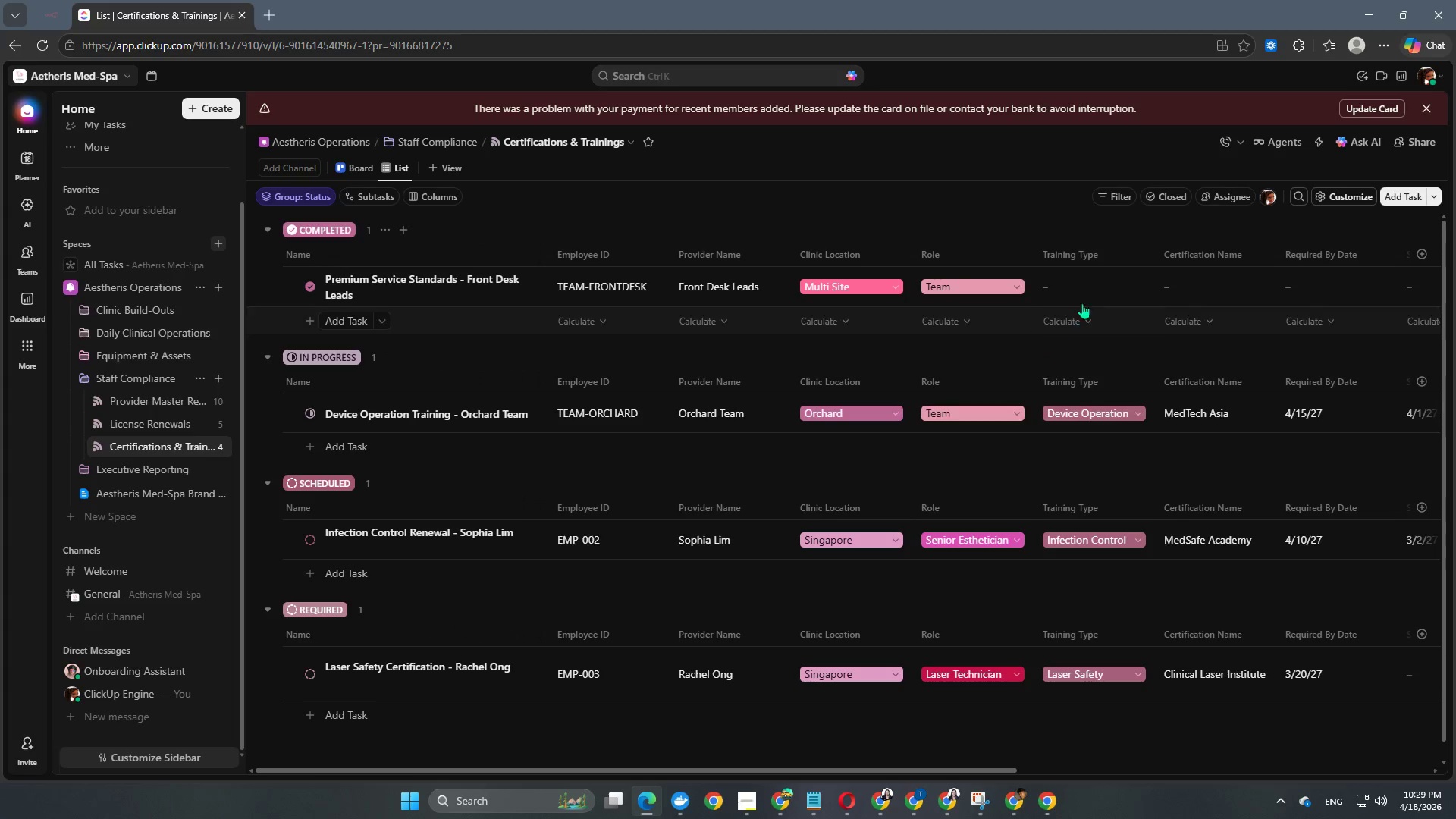 
left_click([1097, 287])
 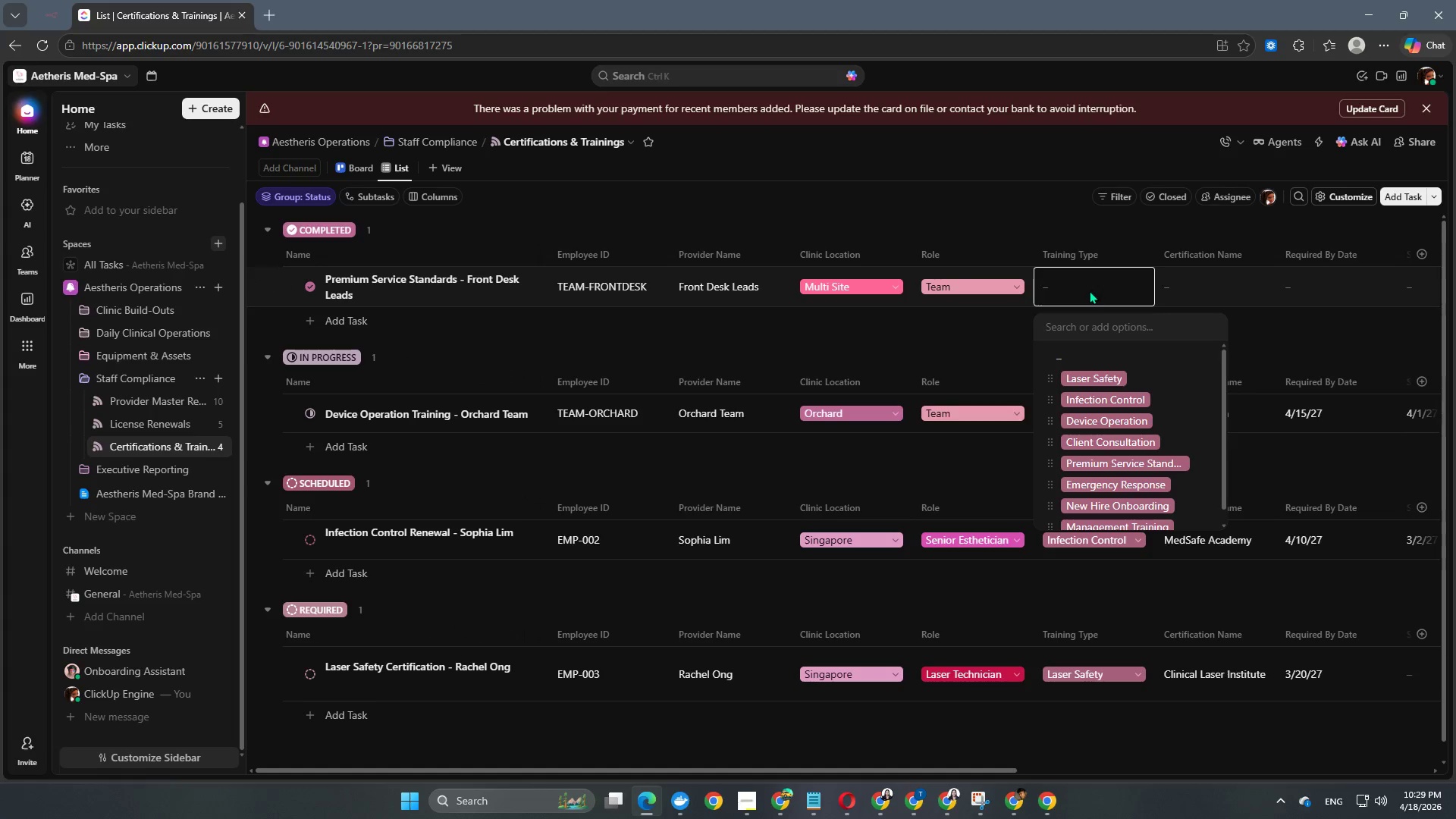 
left_click([1122, 446])
 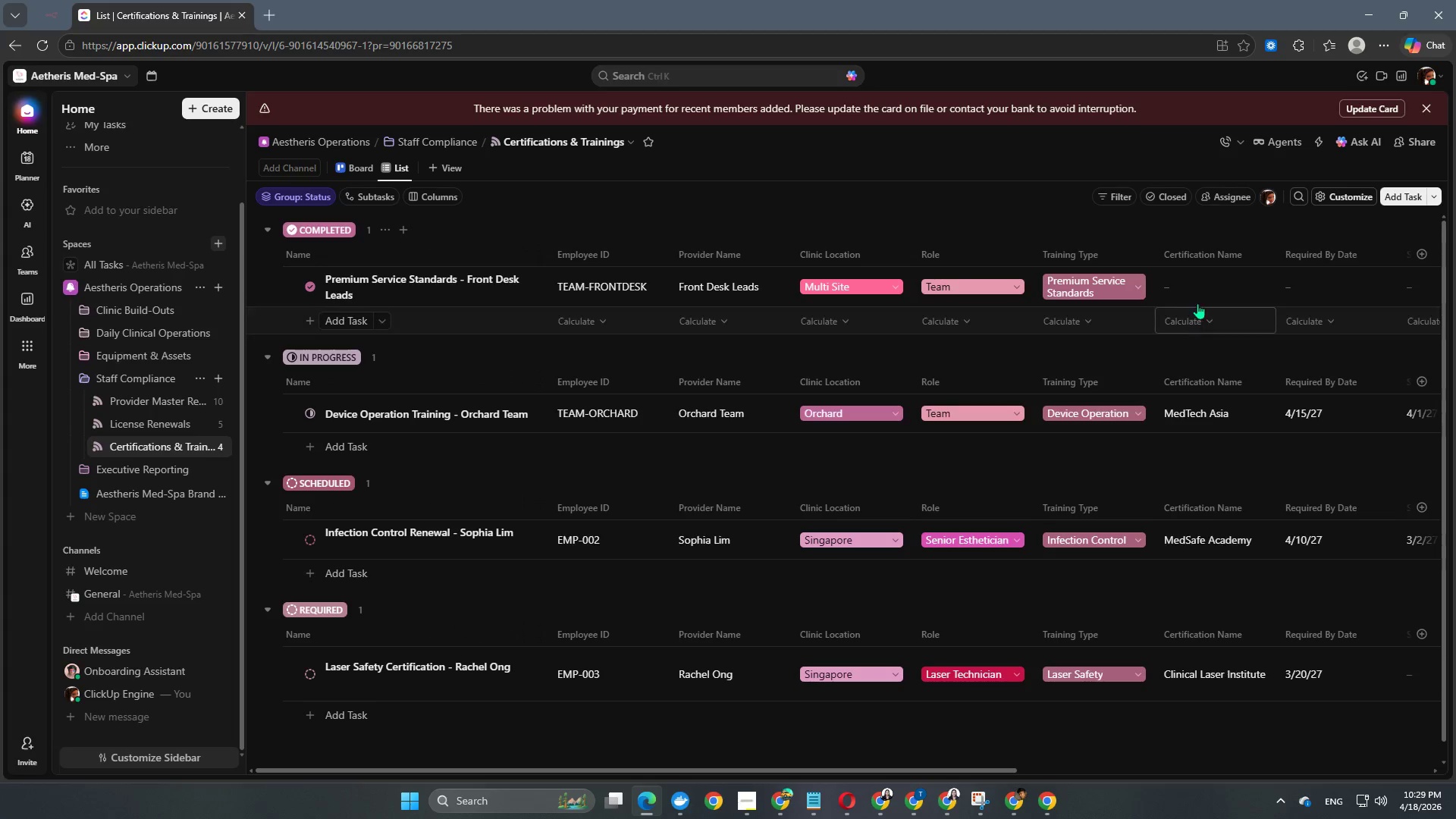 
scroll: coordinate [1121, 439], scroll_direction: down, amount: 2.0
 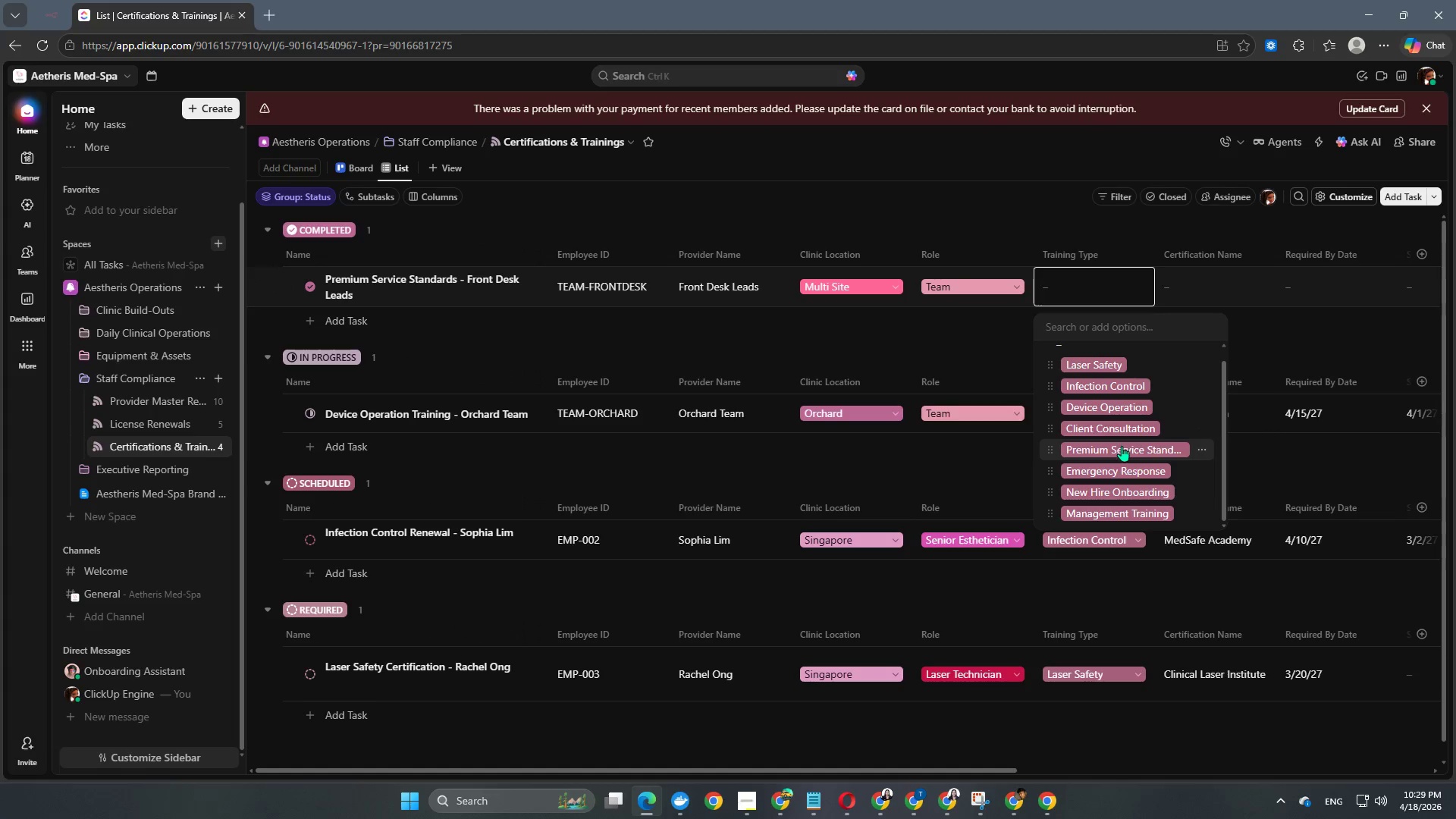 
left_click([1214, 294])
 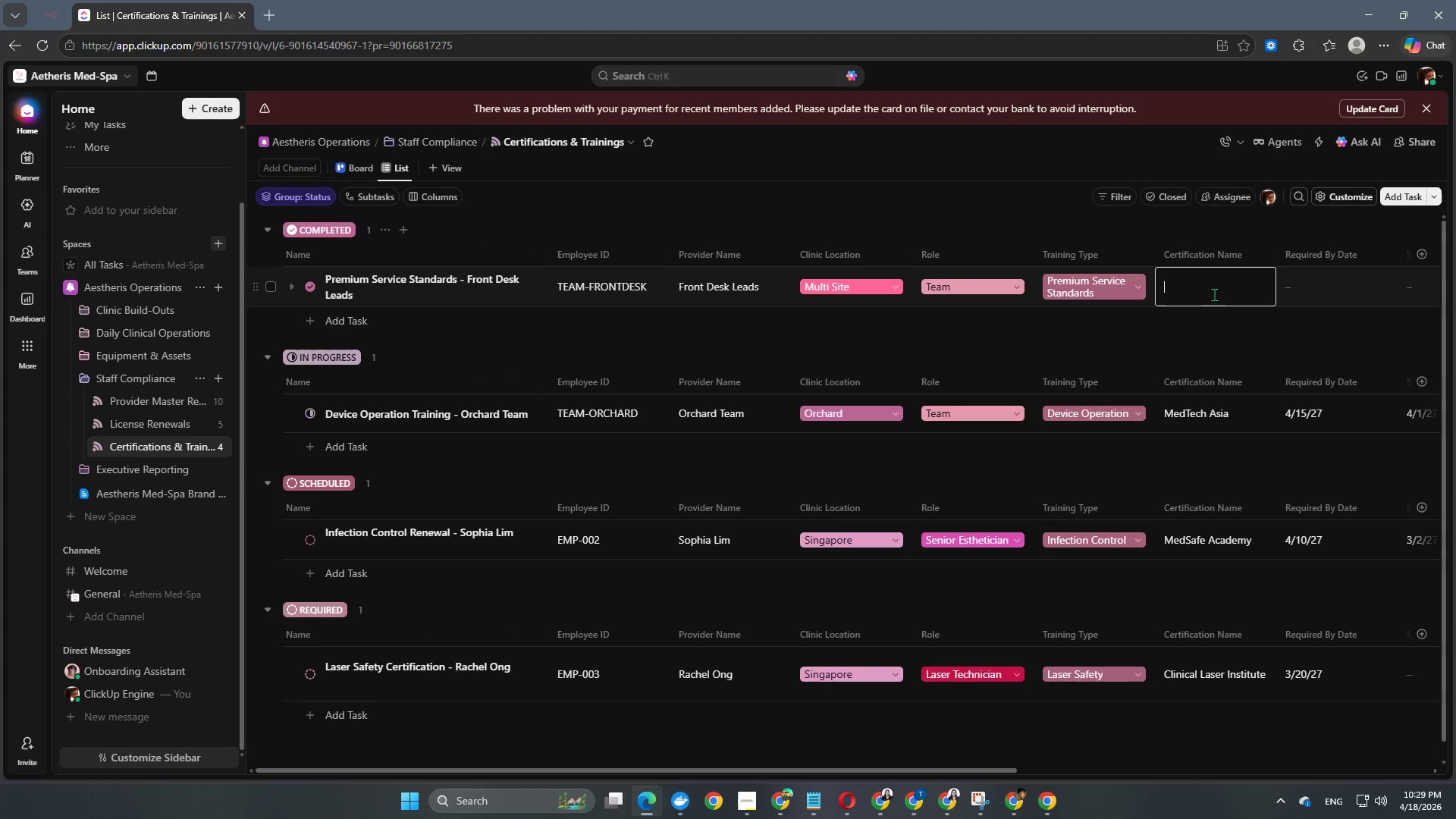 
type(Ina)
key(Backspace)
type(ternal L&D)
key(NumpadEnter)
 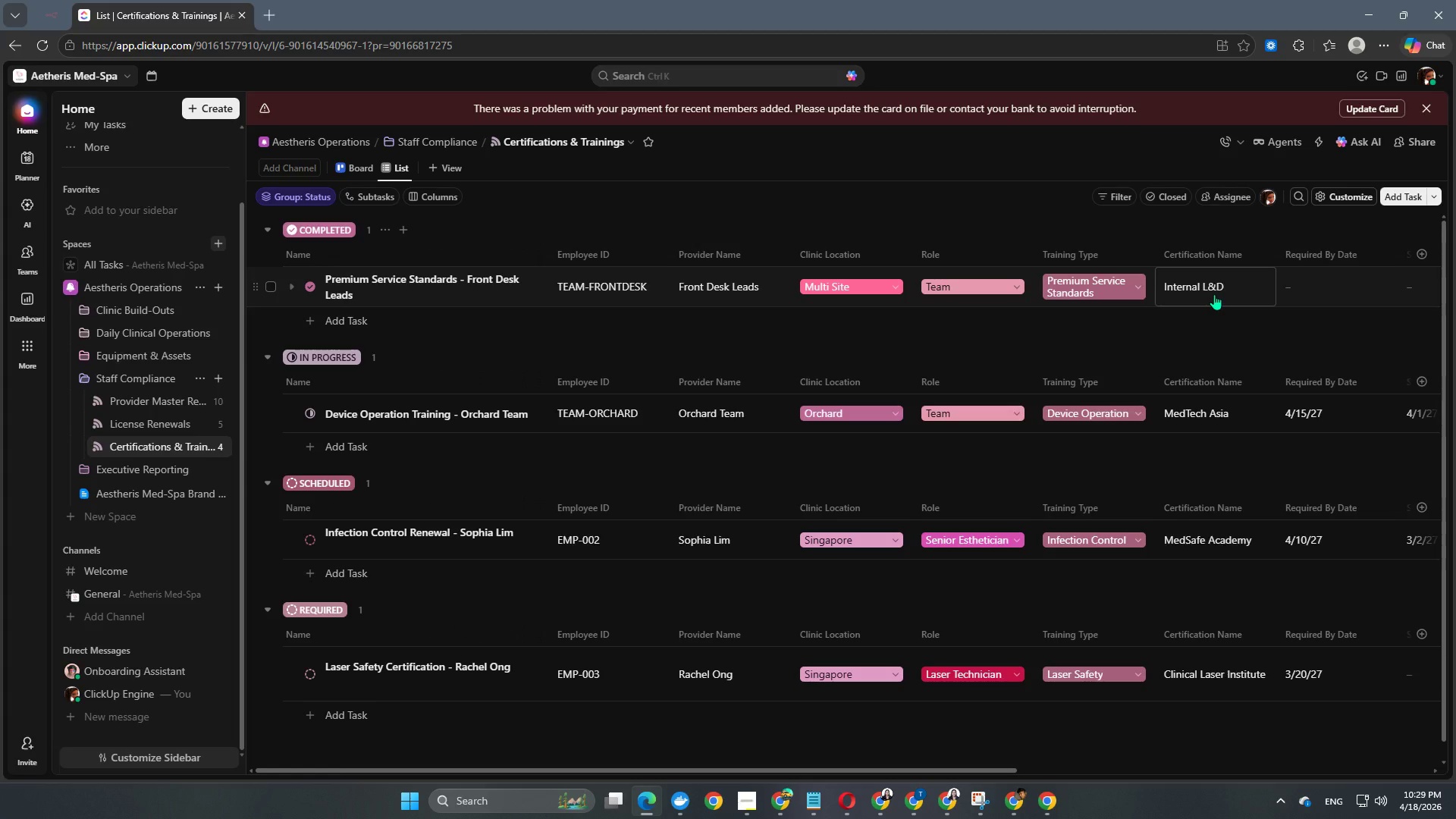 
left_click([1338, 273])
 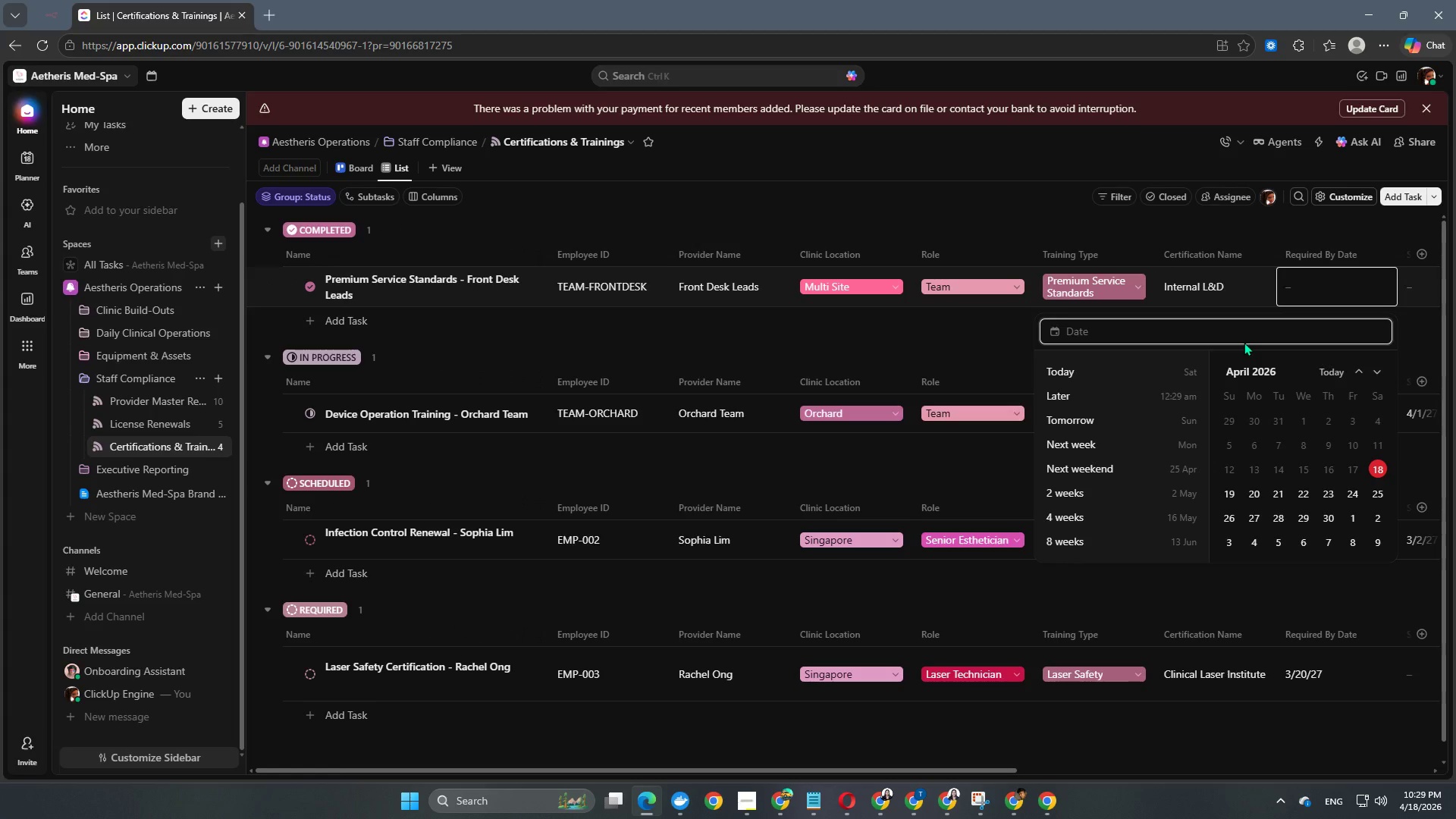 
key(Numpad2)
 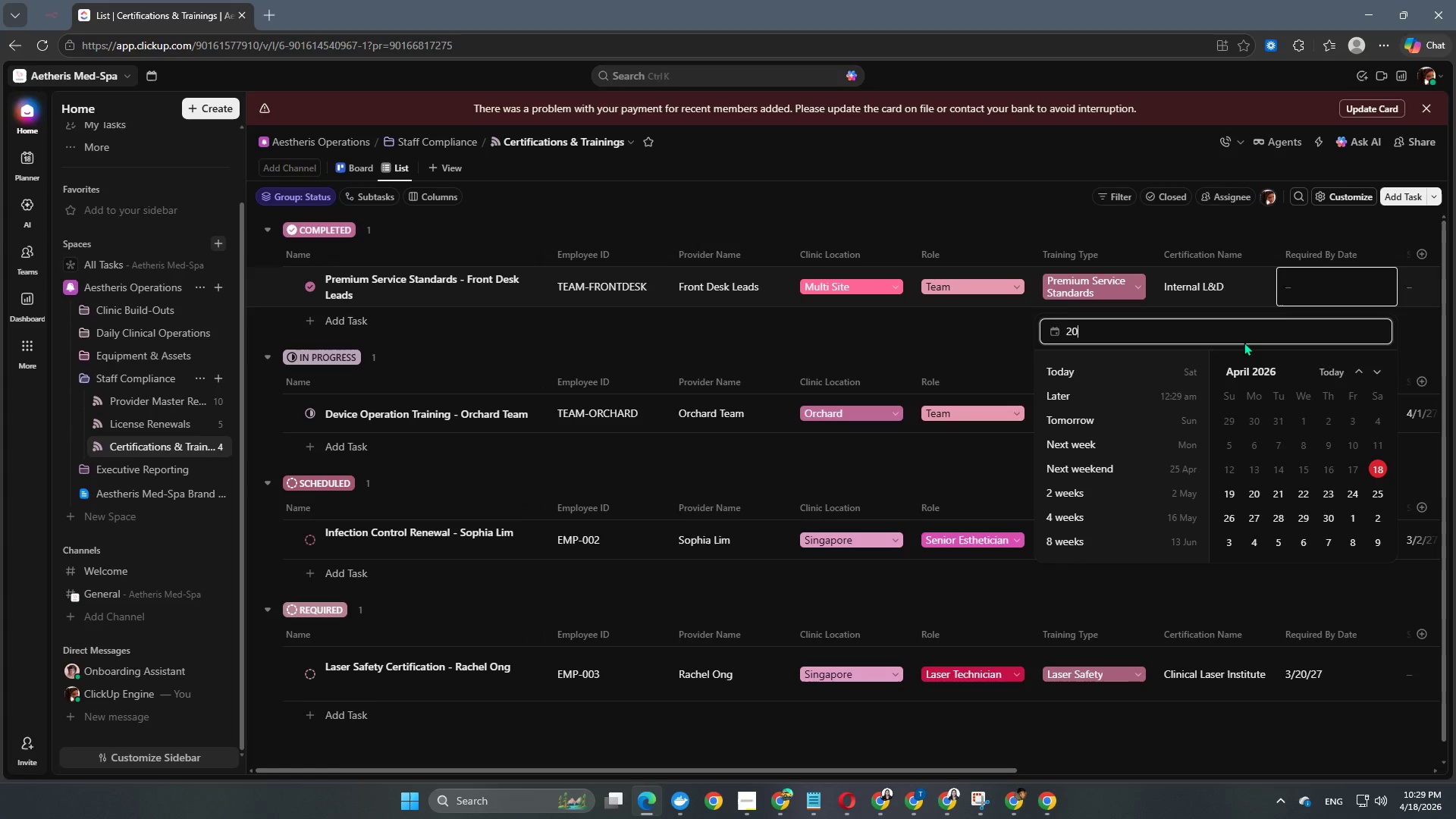 
key(Numpad0)
 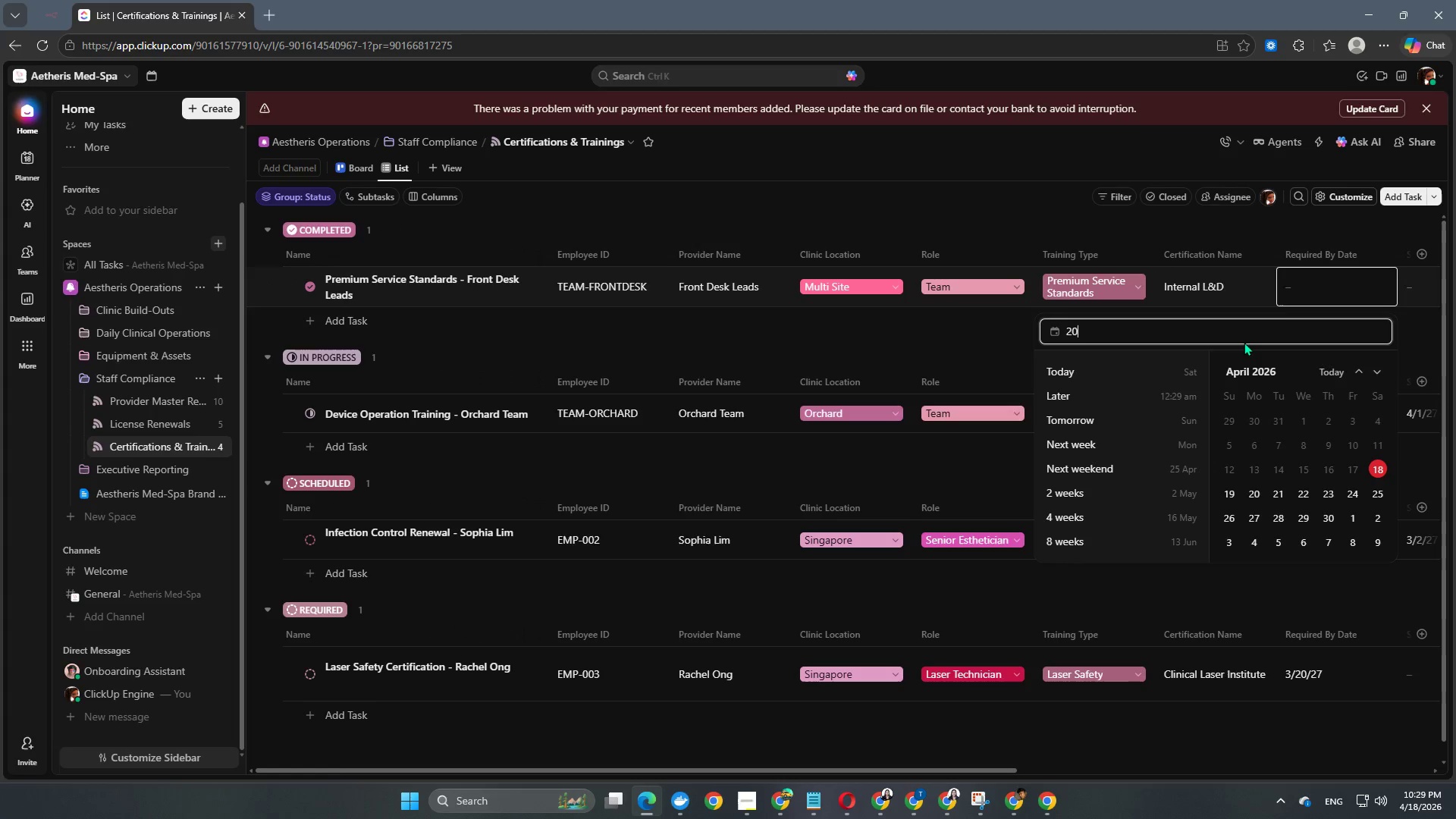 
key(Numpad2)
 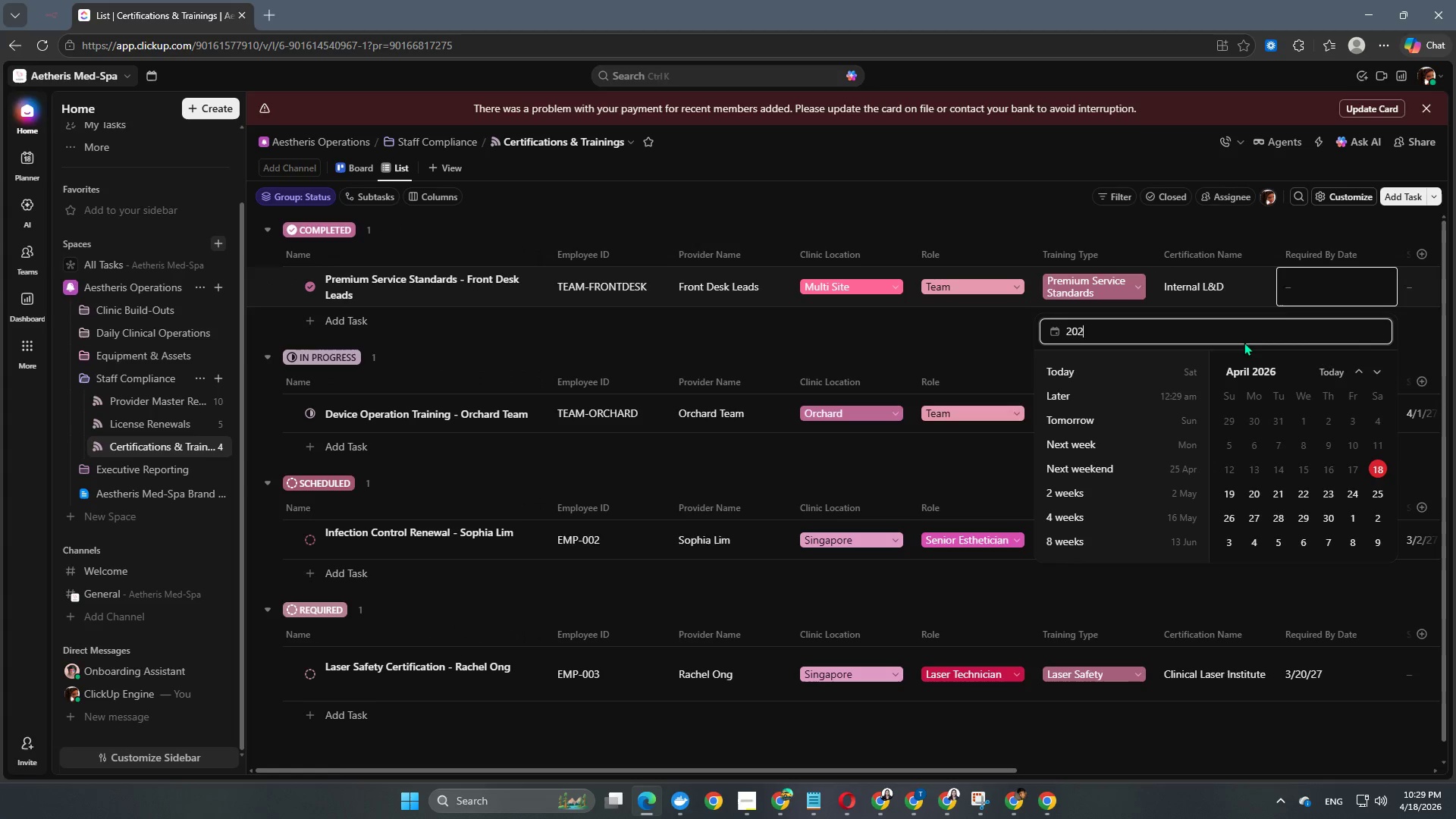 
key(Numpad7)
 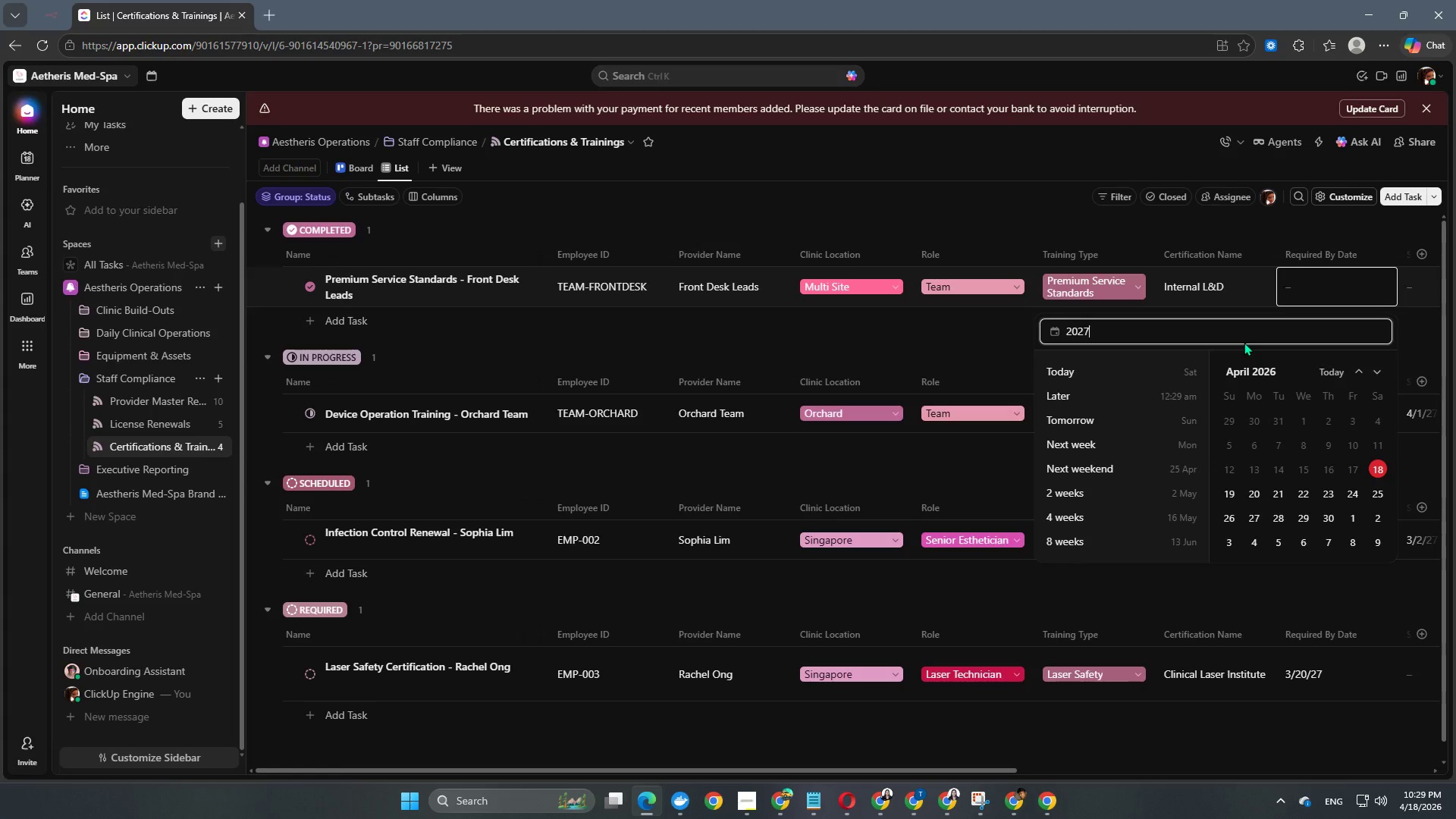 
key(NumpadSubtract)
 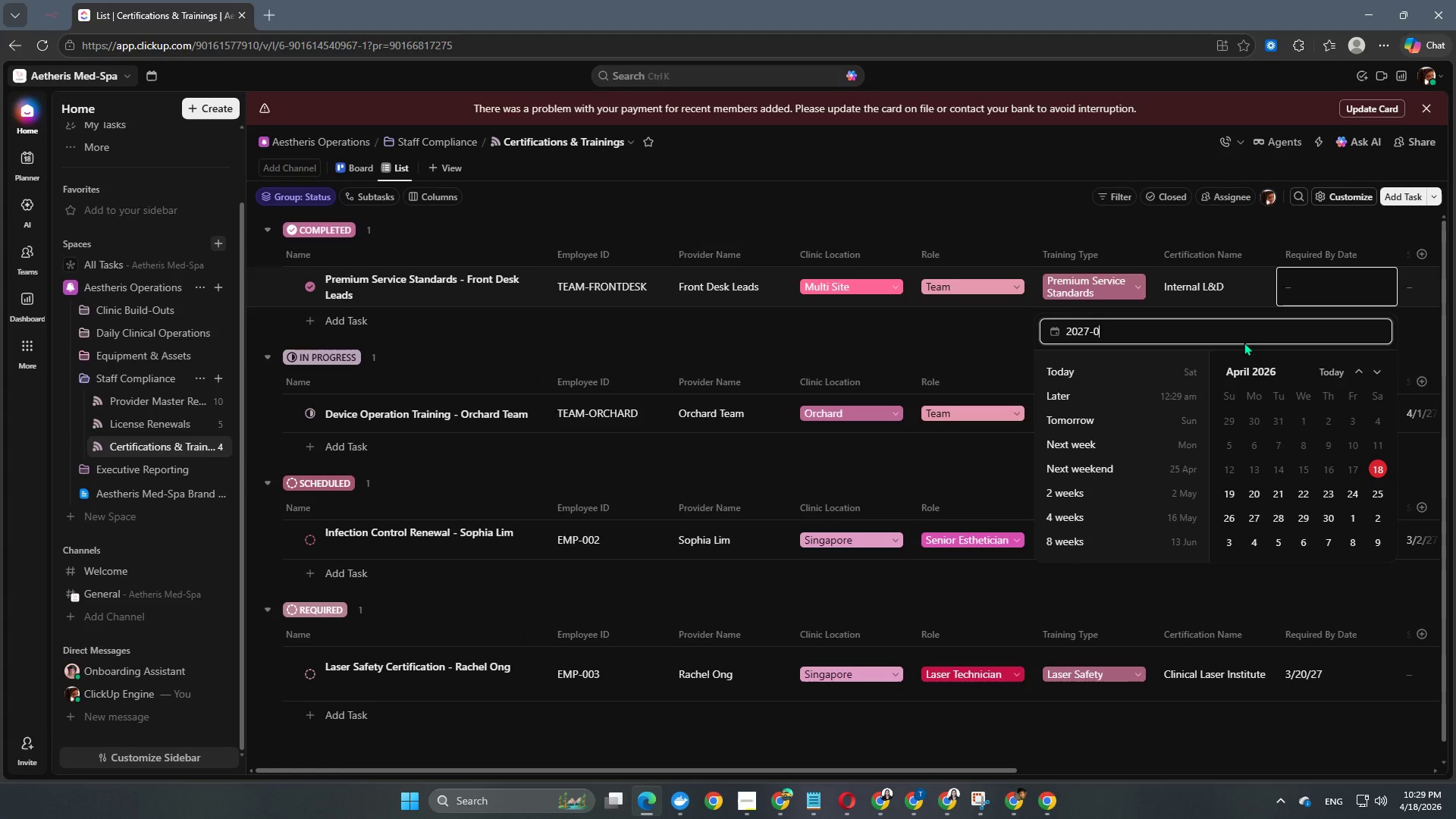 
key(Numpad0)
 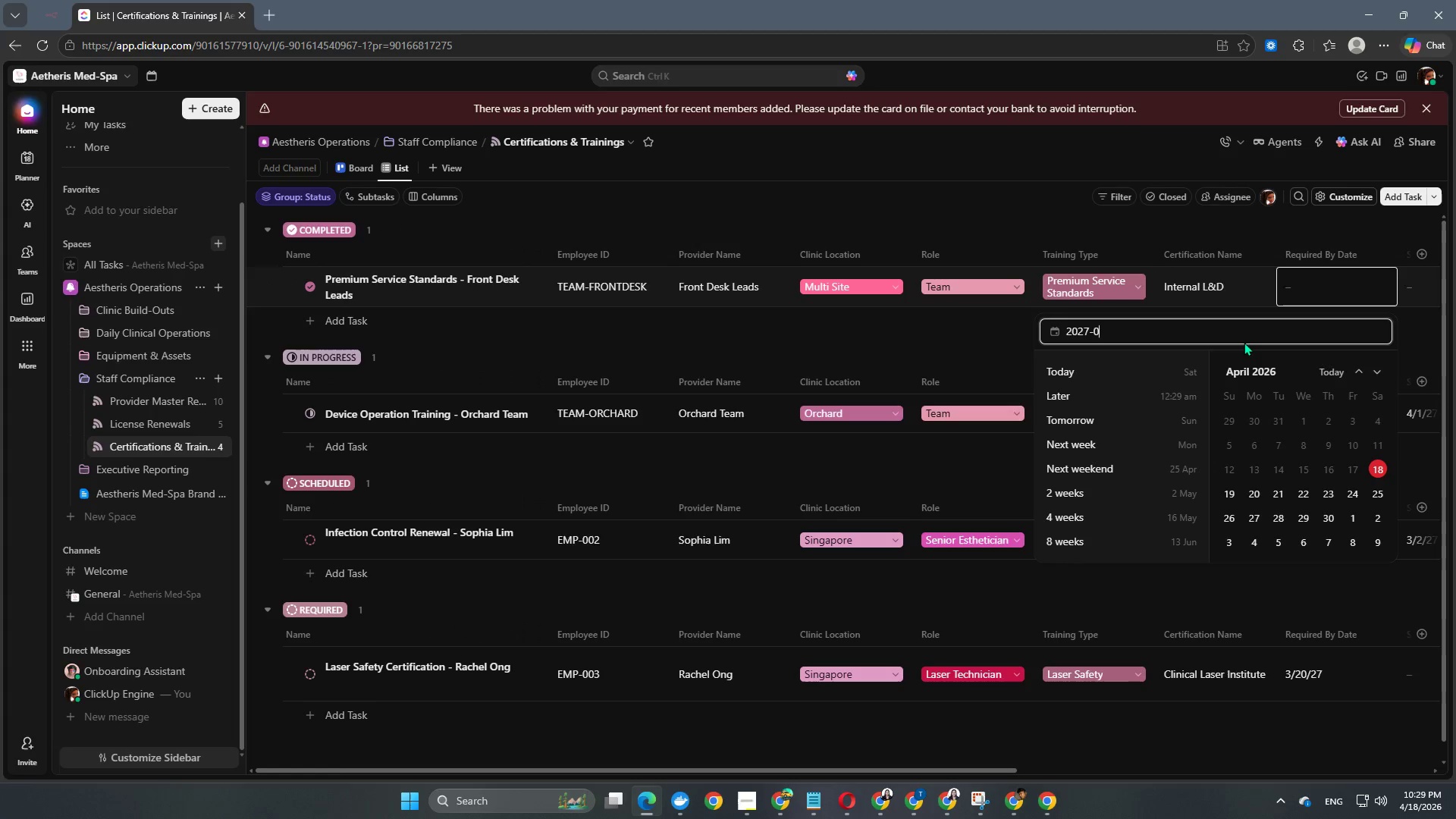 
key(Numpad2)
 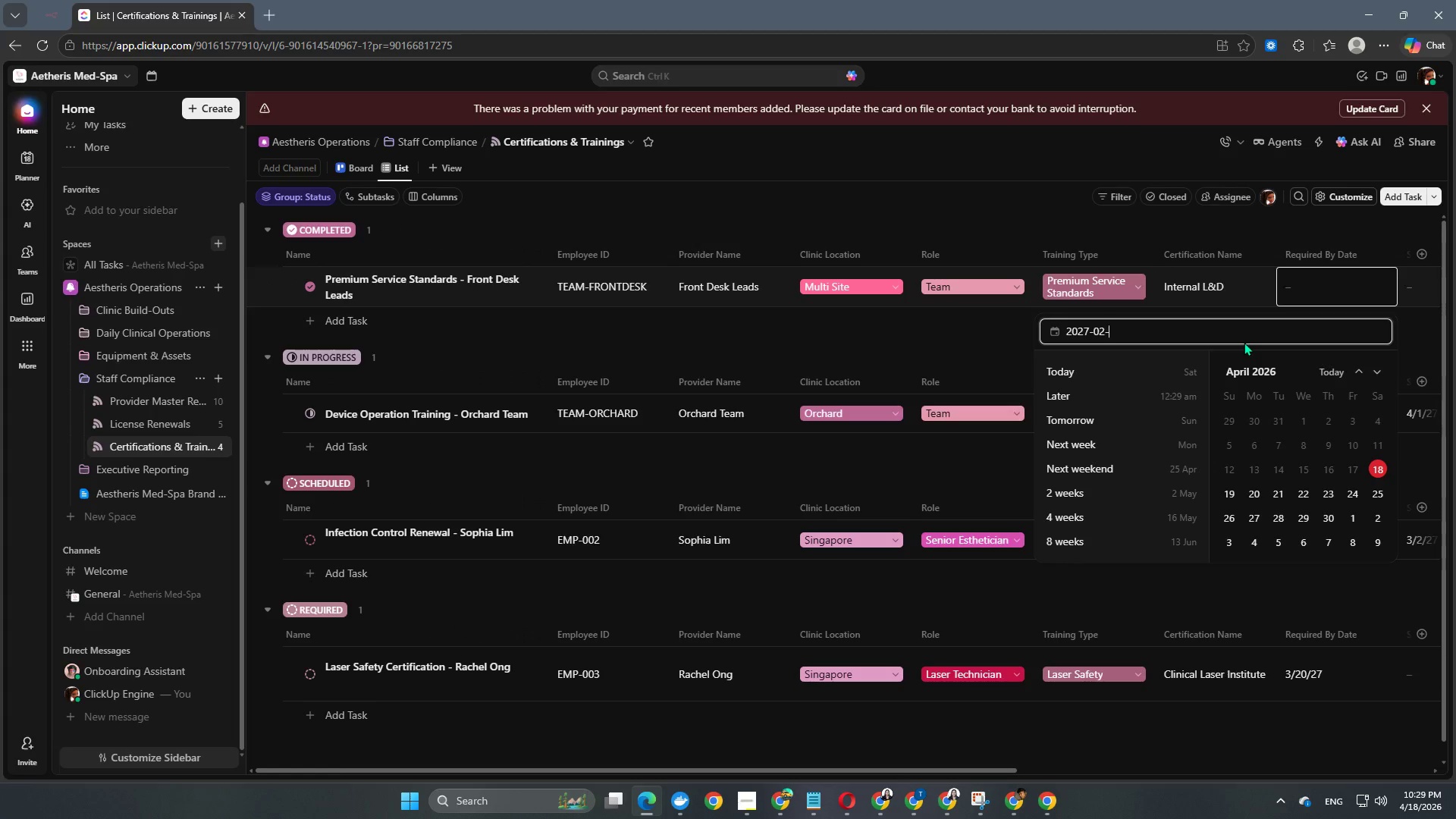 
key(NumpadSubtract)
 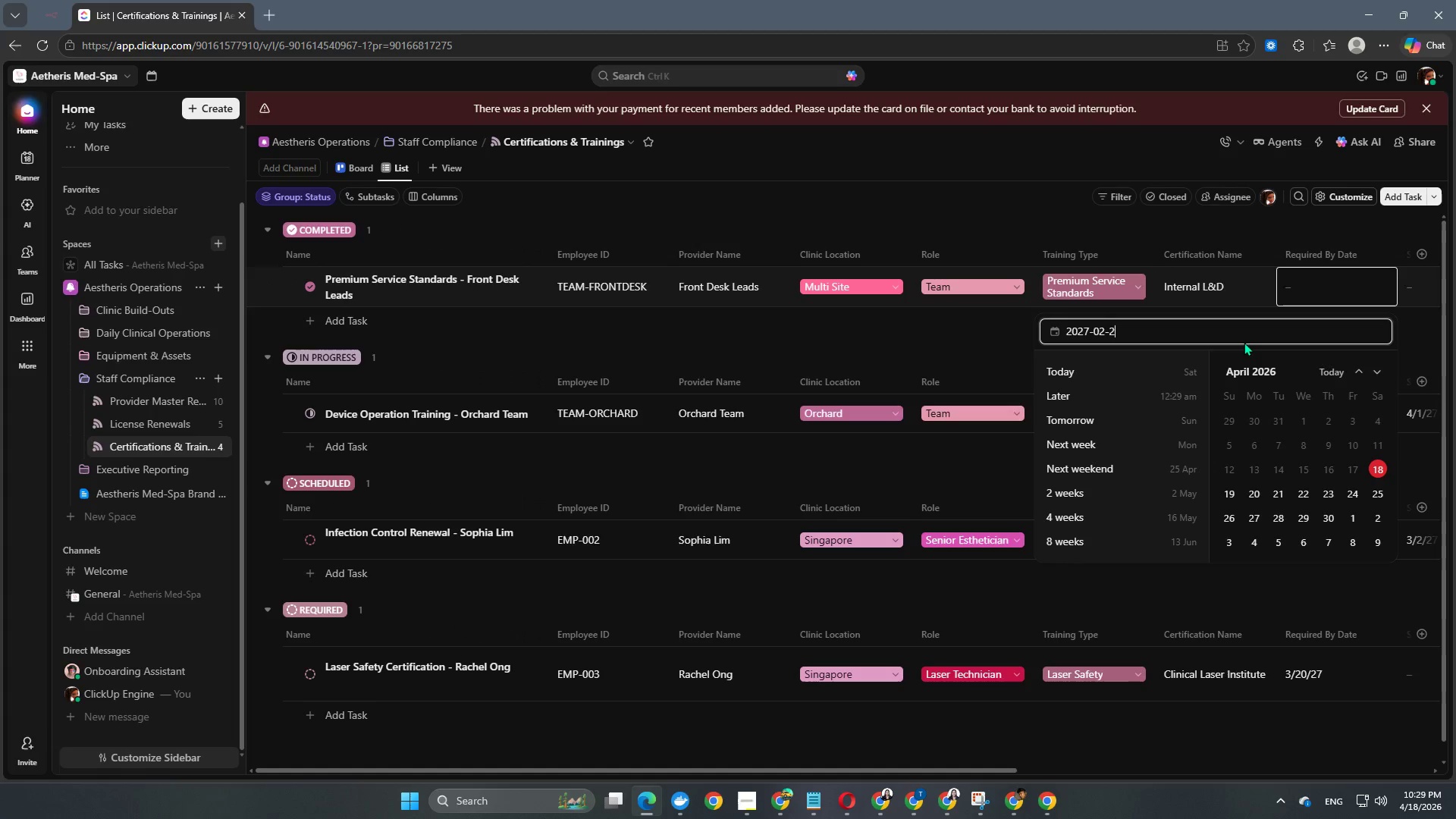 
key(Numpad2)
 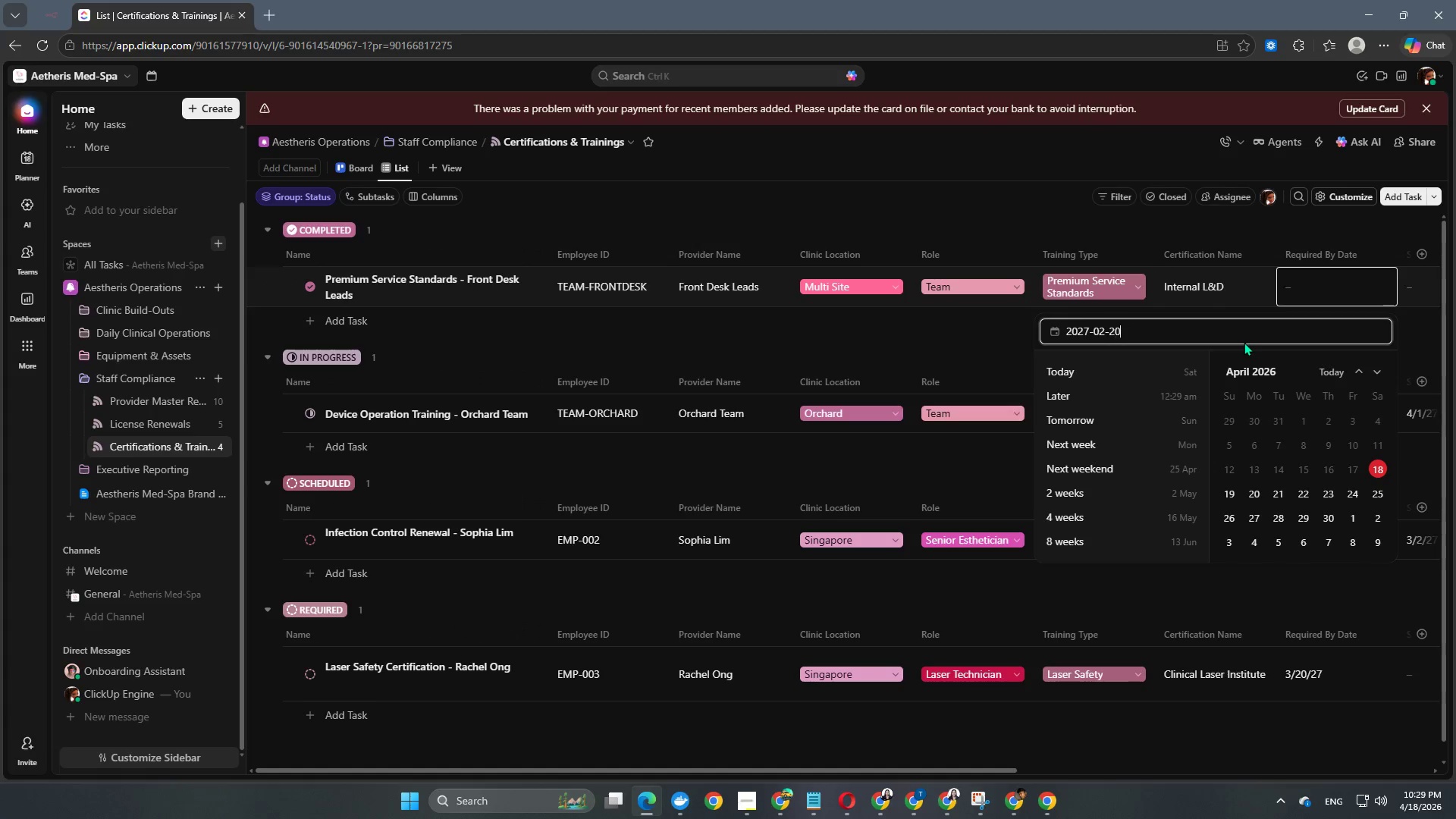 
key(Numpad0)
 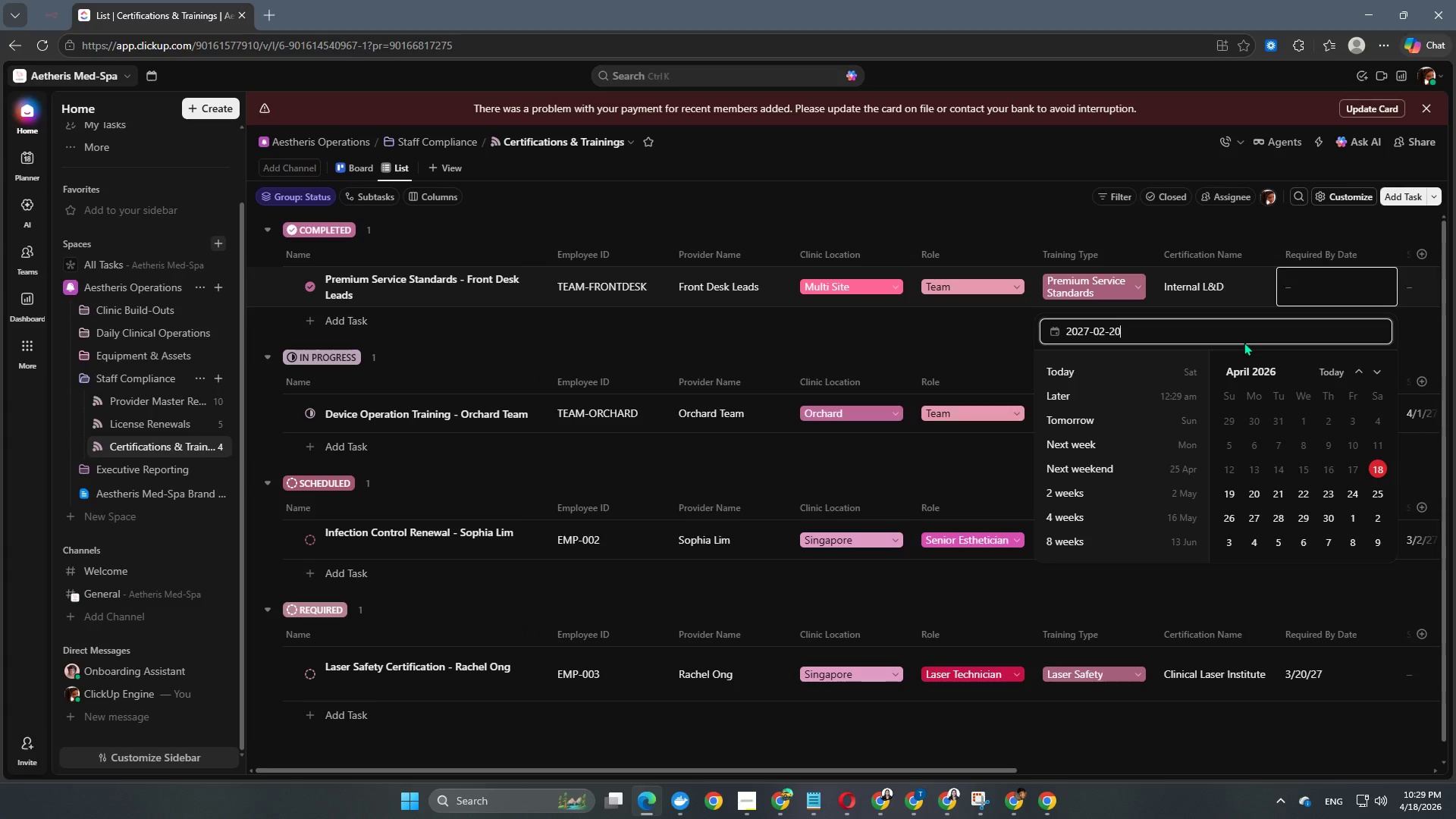 
key(NumpadEnter)
 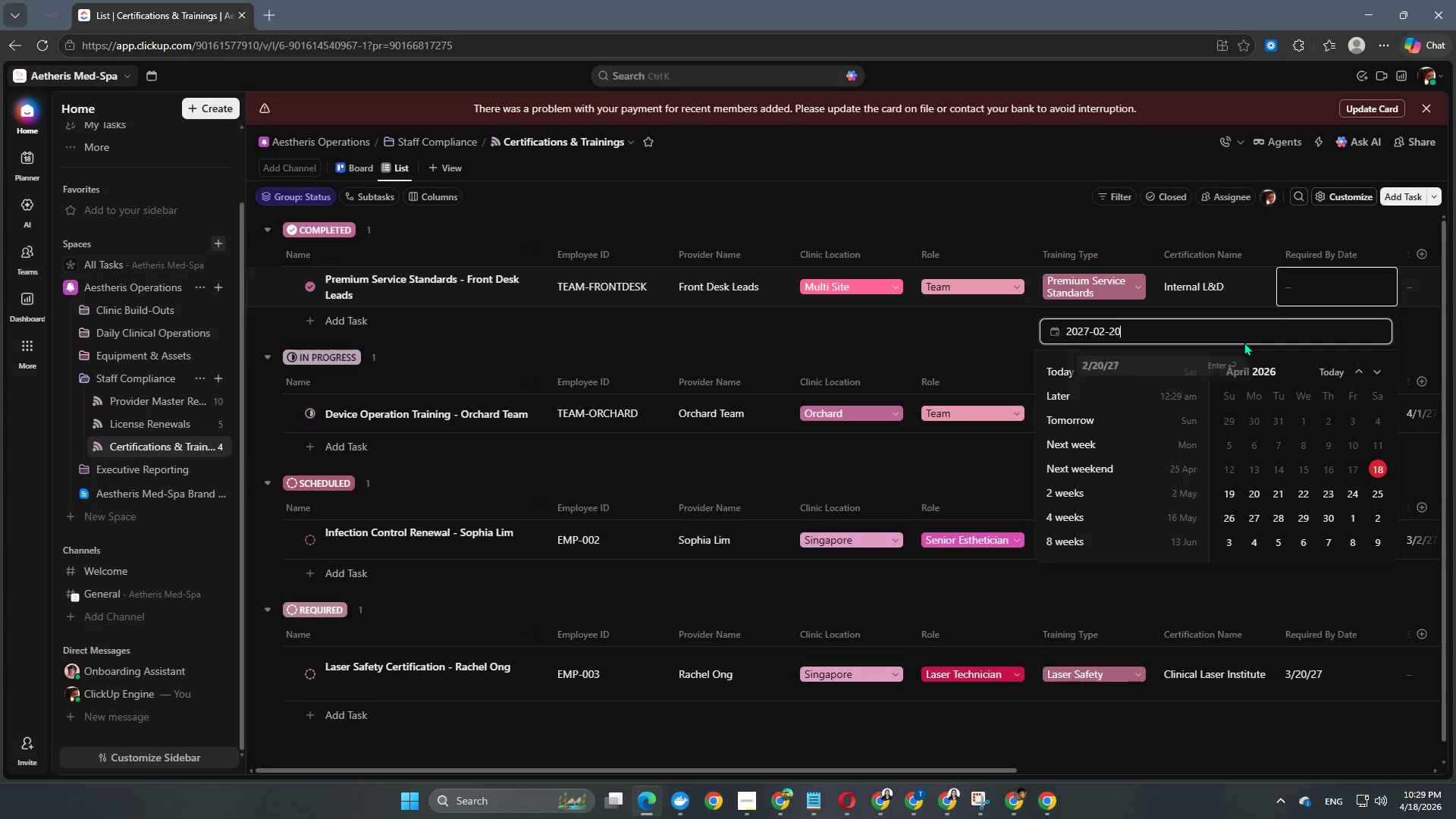 
key(NumpadEnter)
 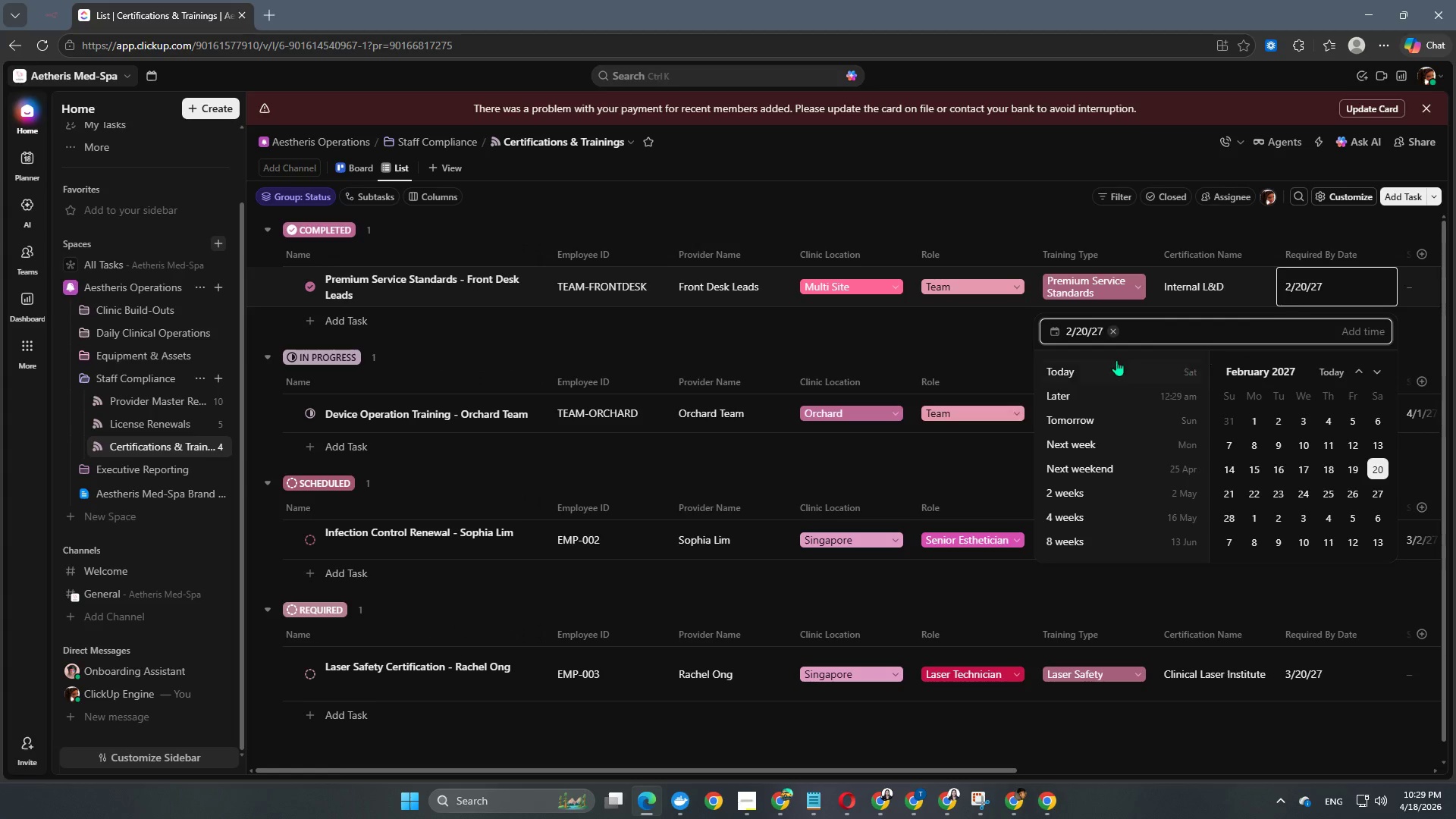 
left_click([904, 345])
 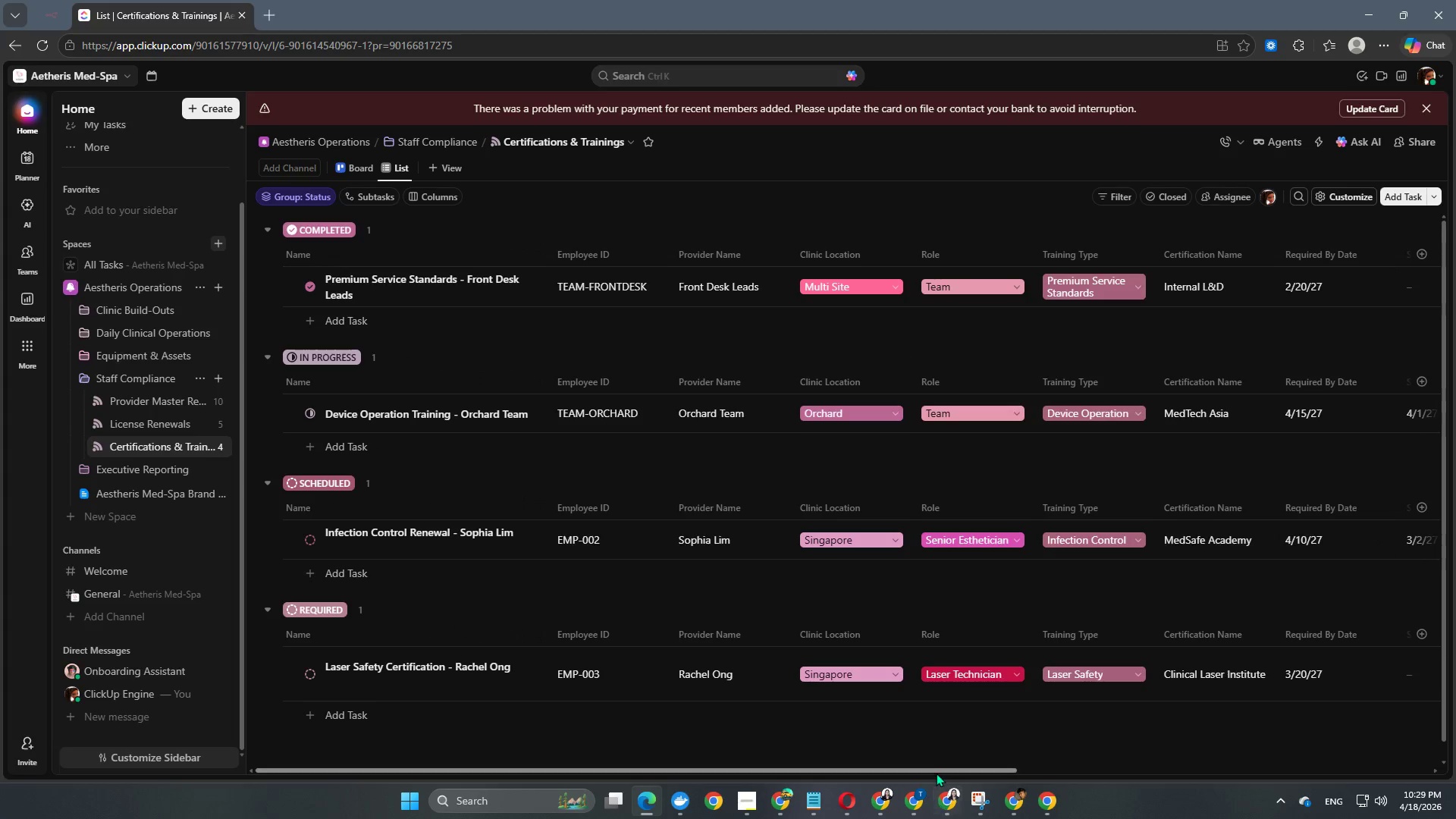 
left_click_drag(start_coordinate=[936, 773], to_coordinate=[1422, 745])
 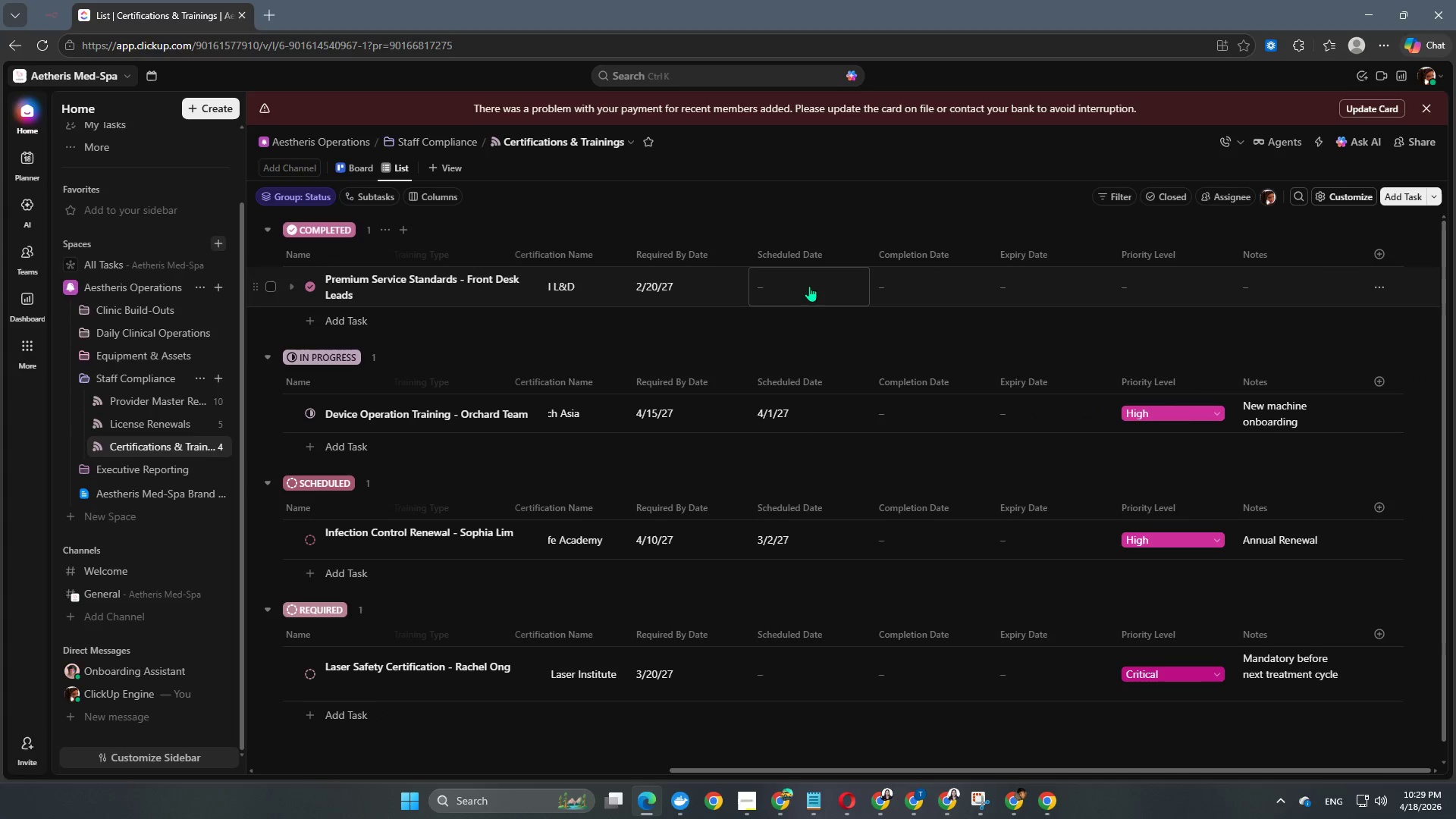 
left_click([803, 281])
 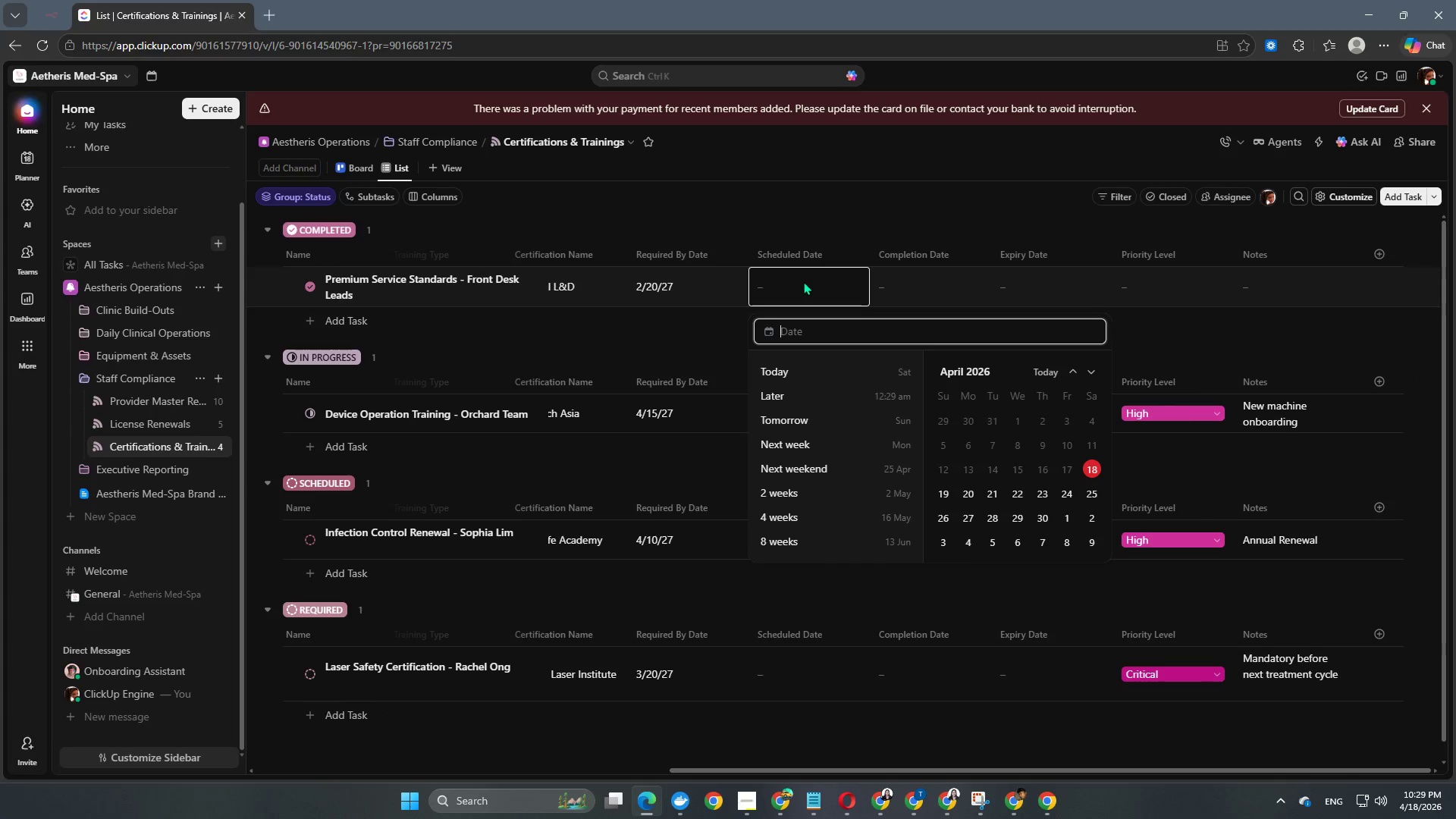 
key(Numpad2)
 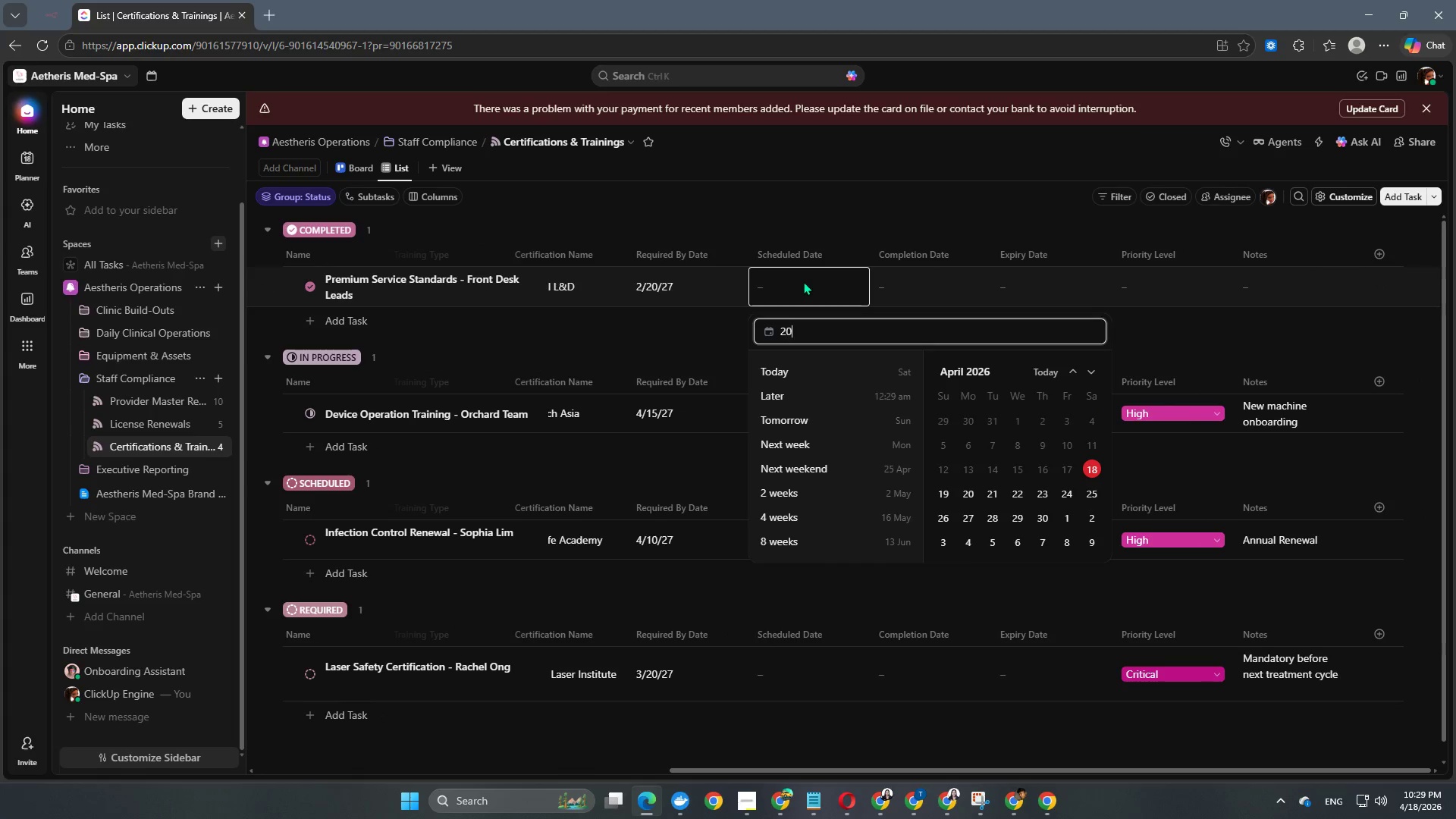 
key(Numpad0)
 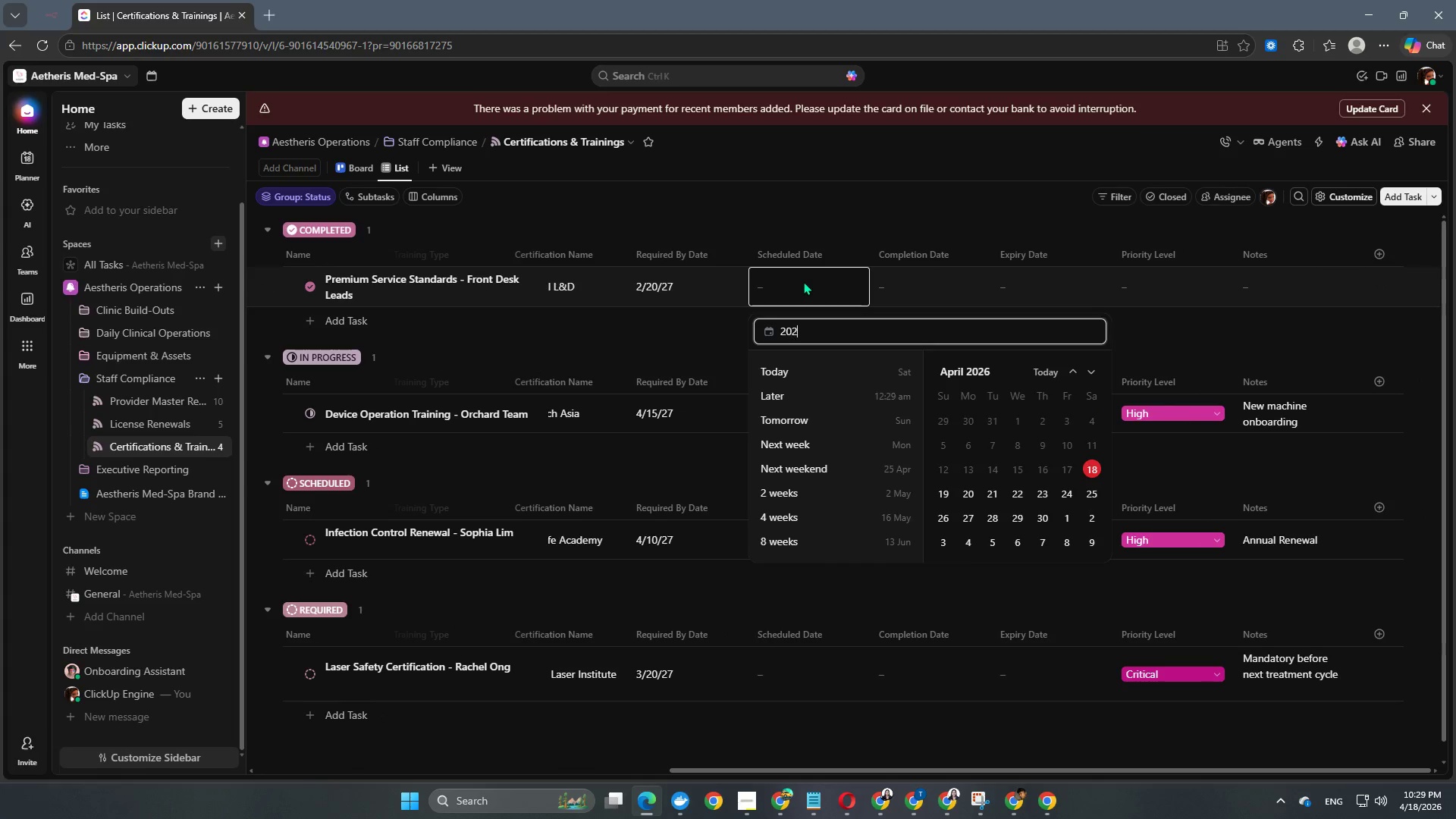 
key(Numpad2)
 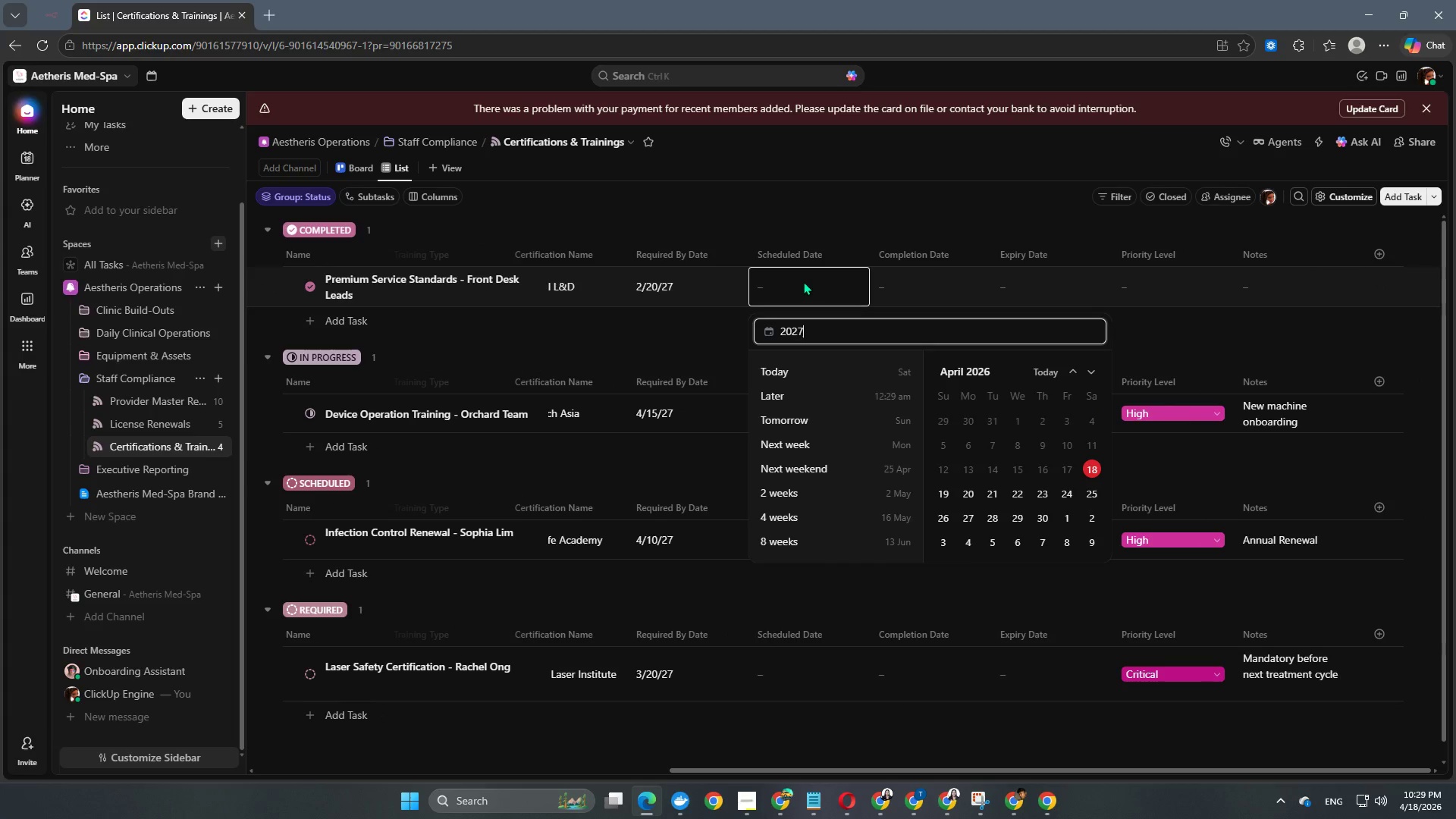 
key(Numpad7)
 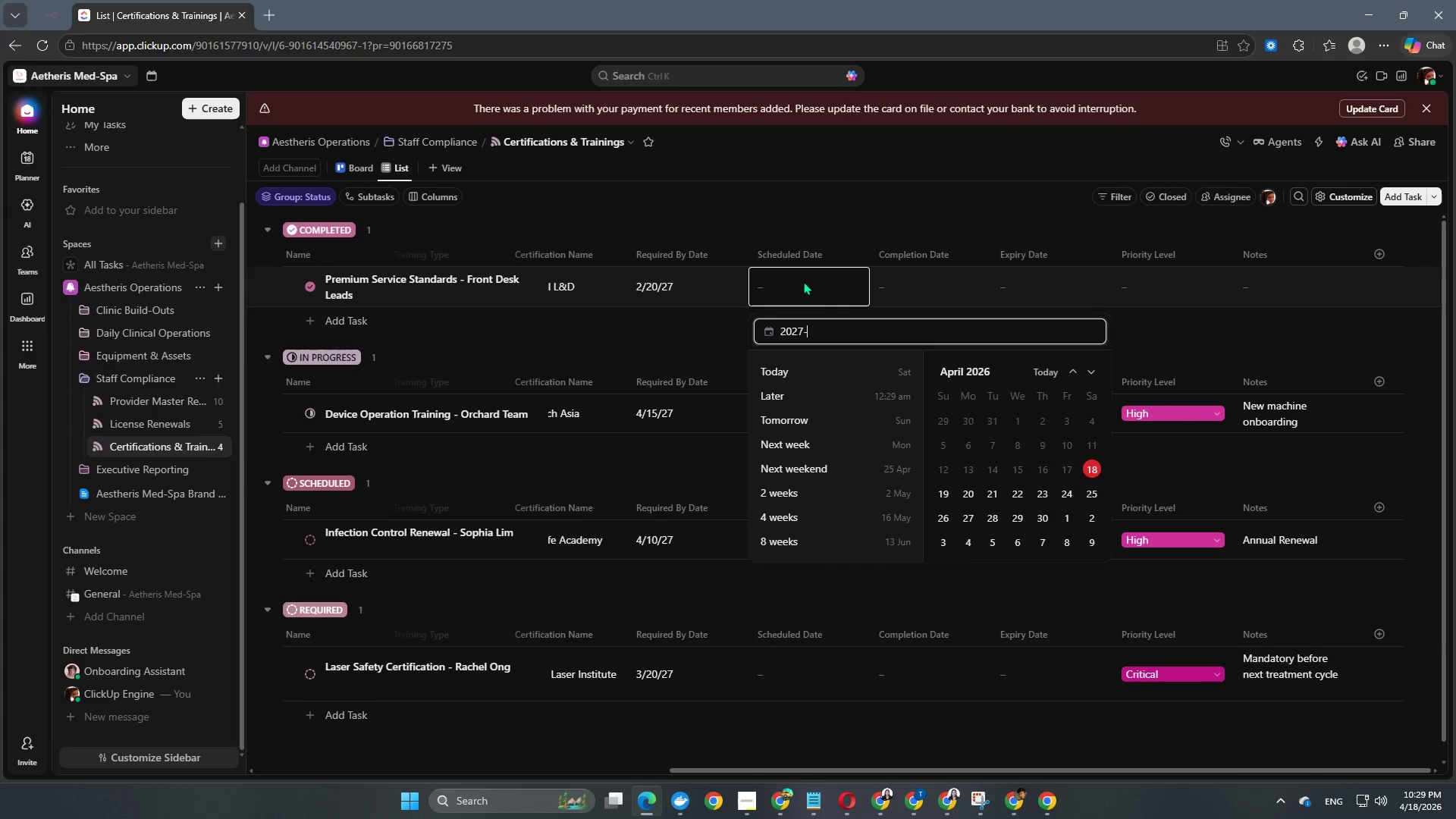 
key(NumpadSubtract)
 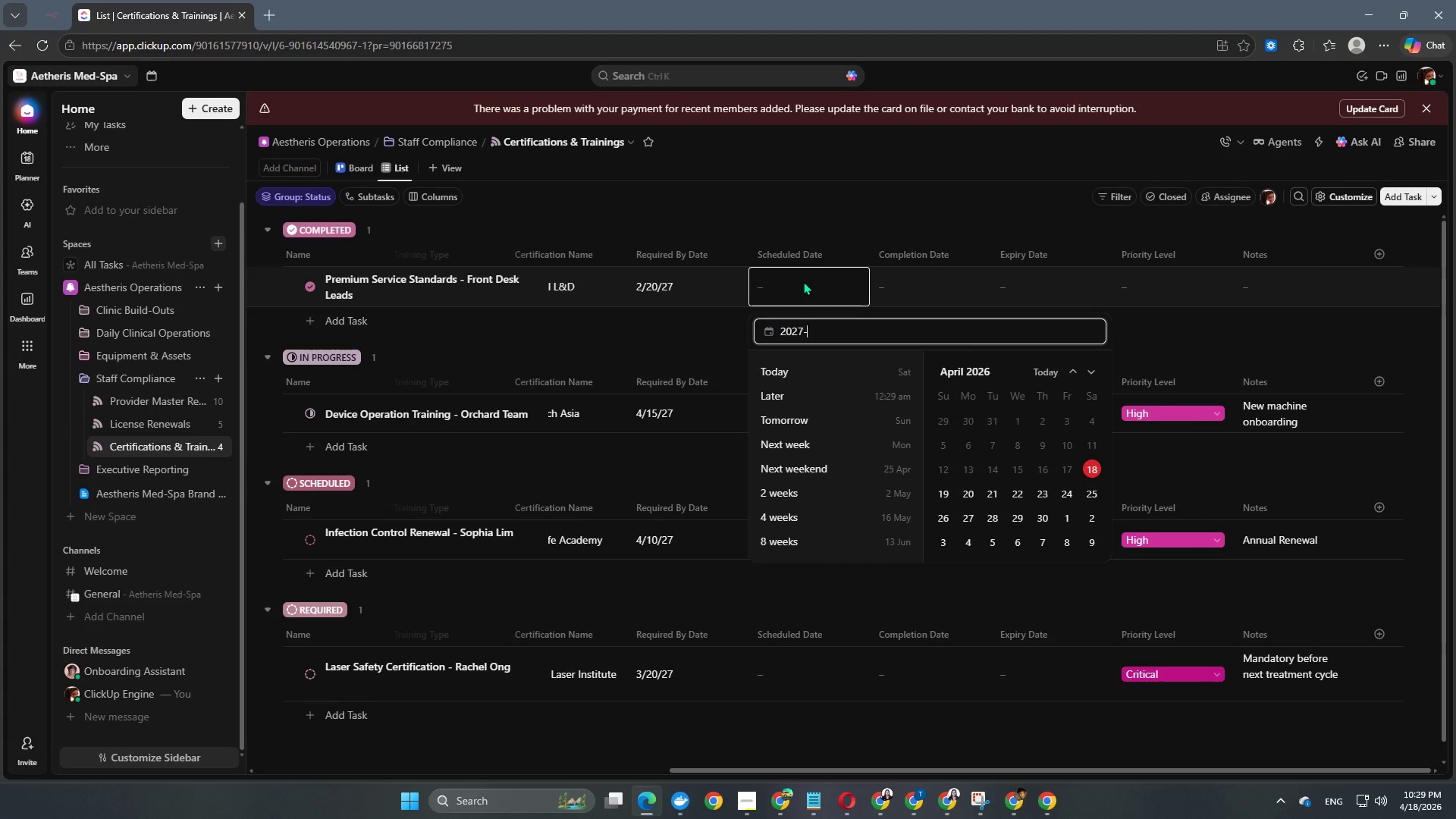 
key(Numpad2)
 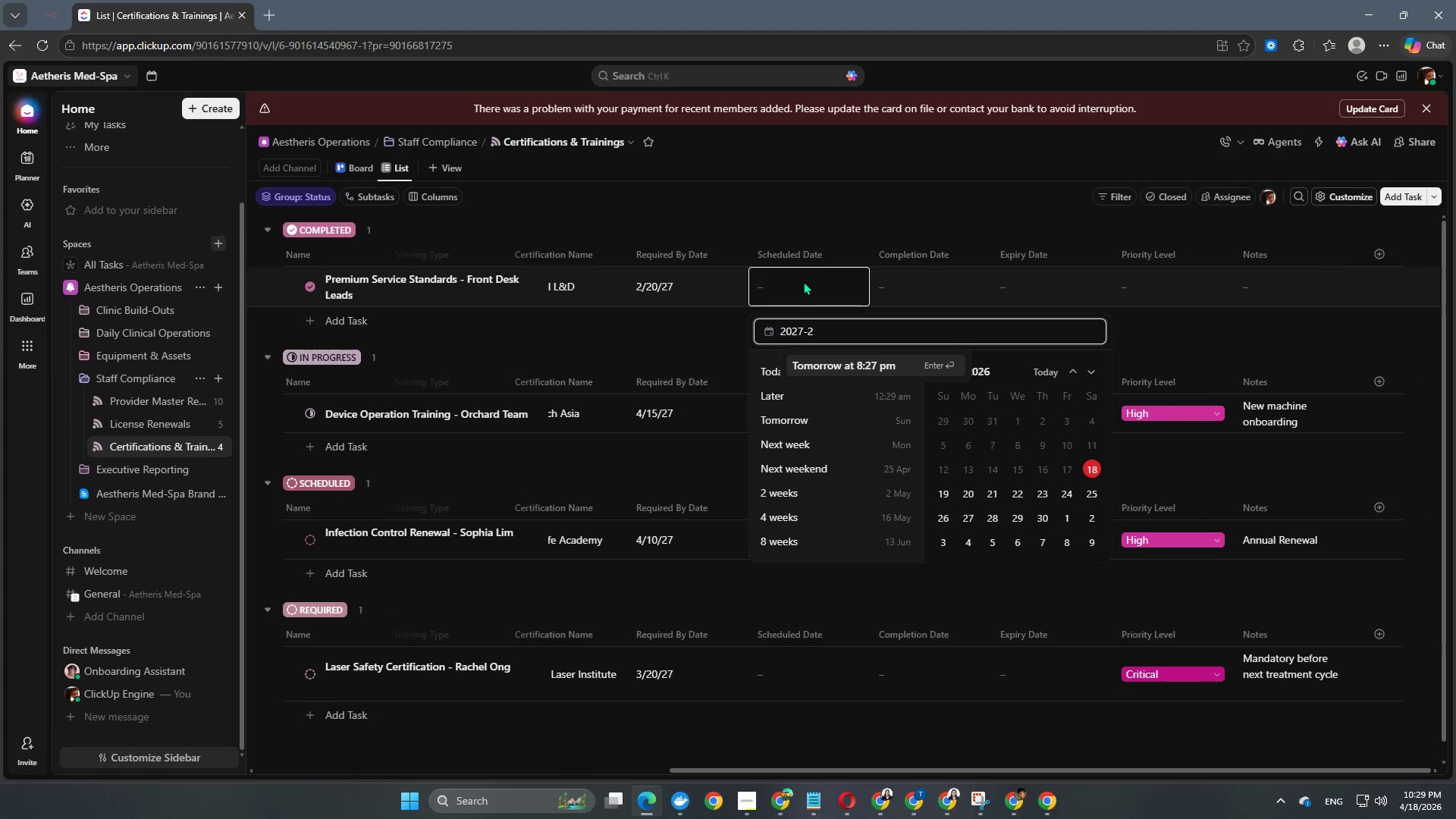 
key(Backspace)
 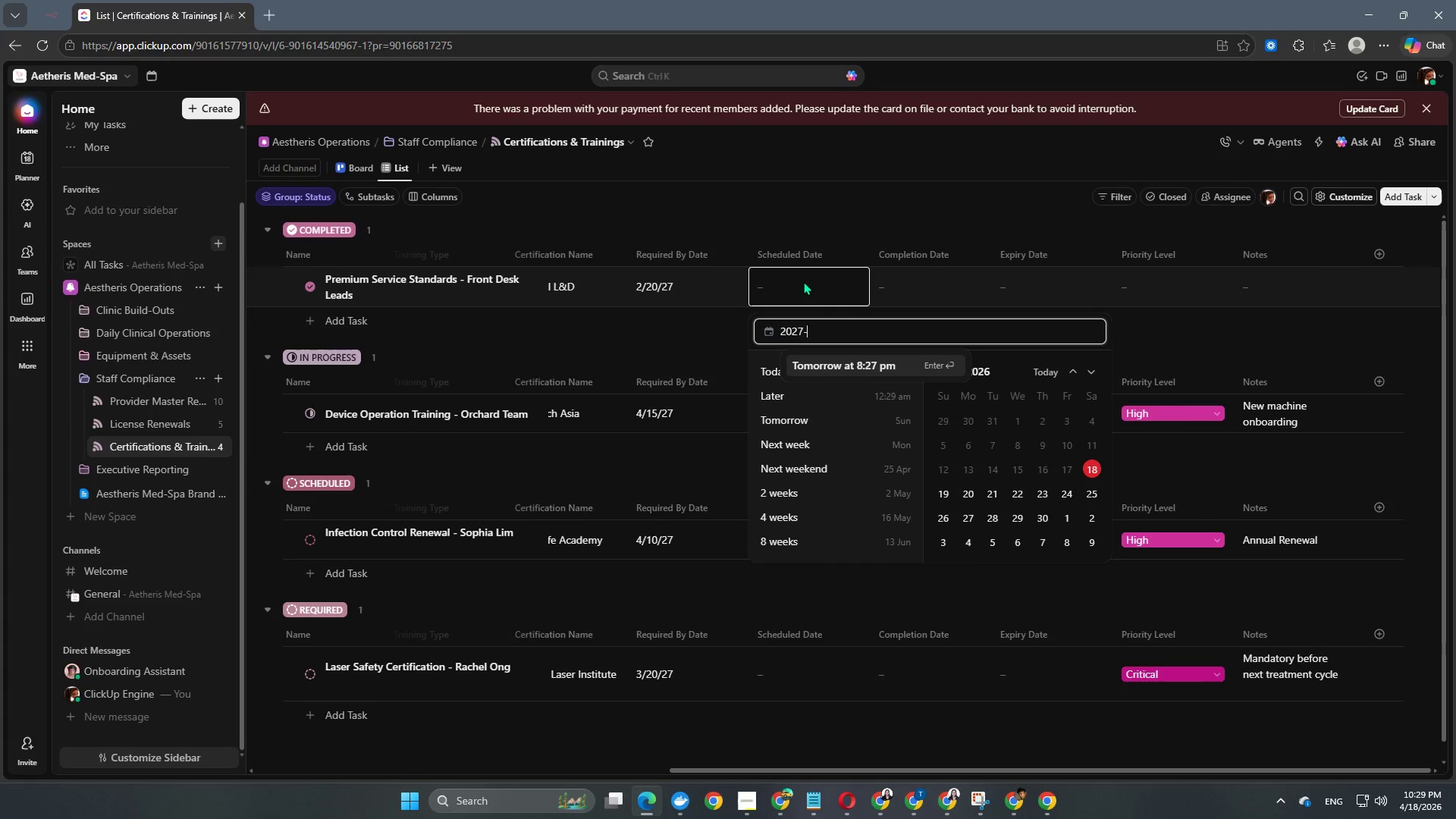 
key(Numpad0)
 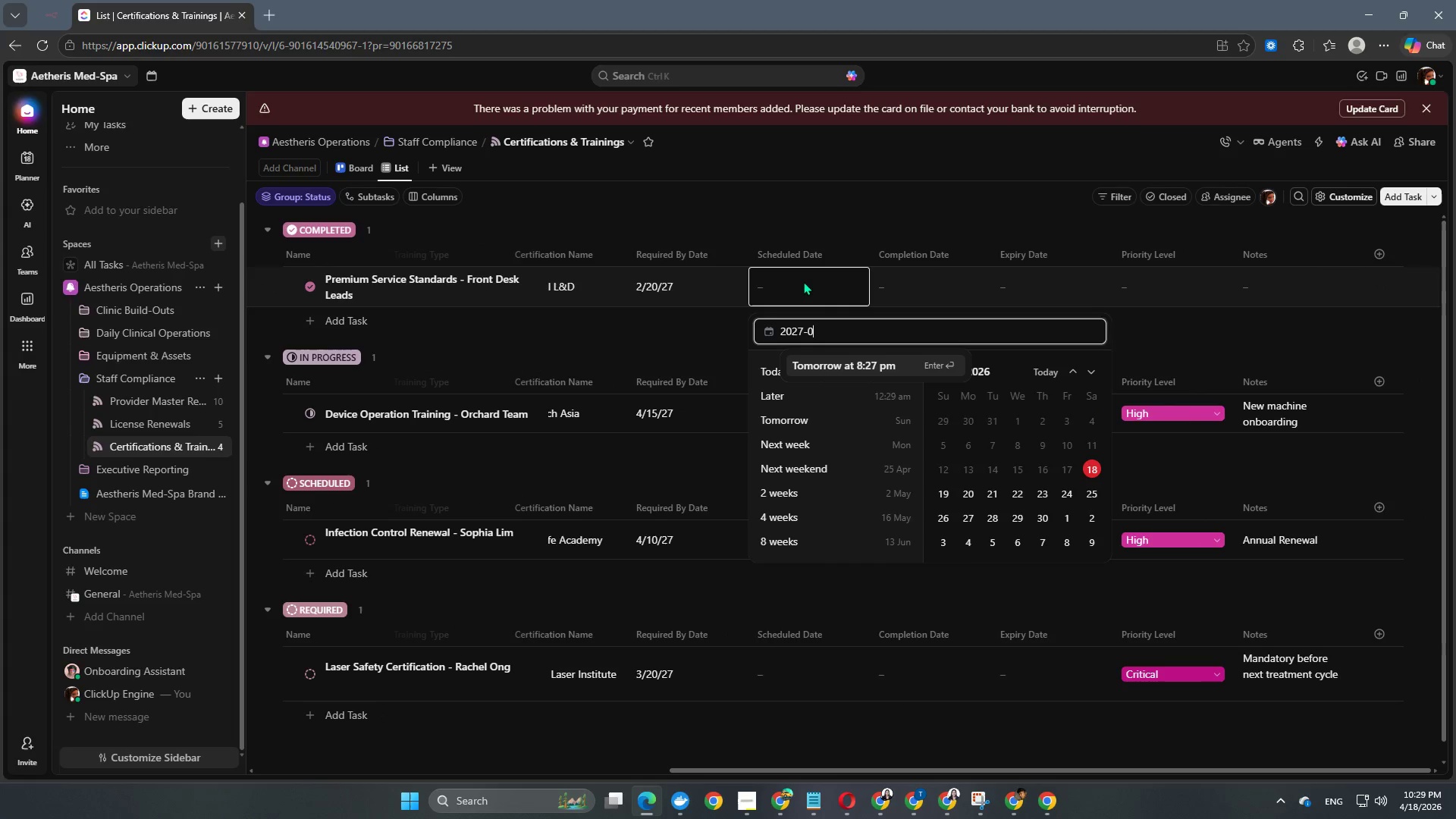 
key(Numpad2)
 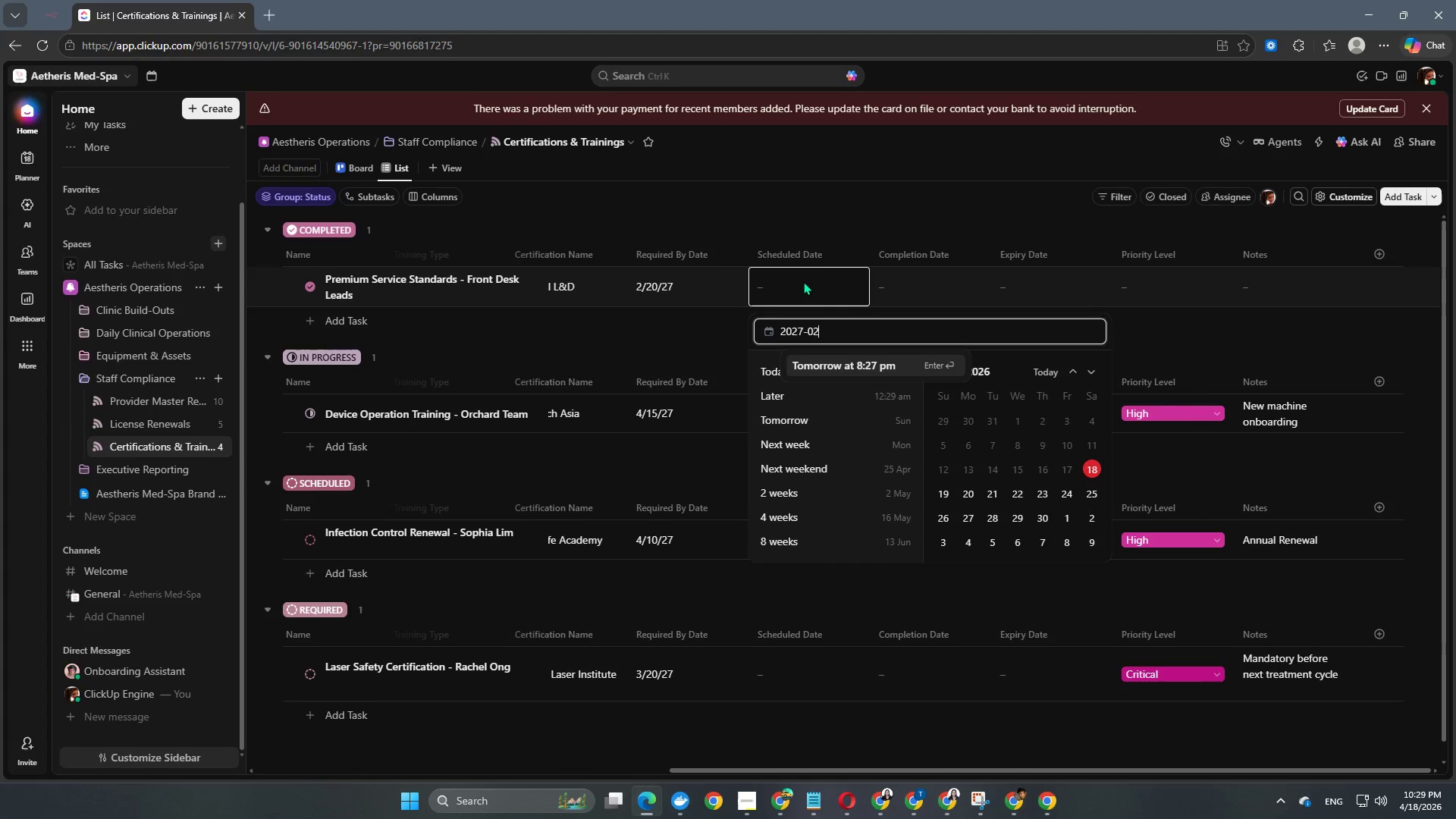 
key(NumpadSubtract)
 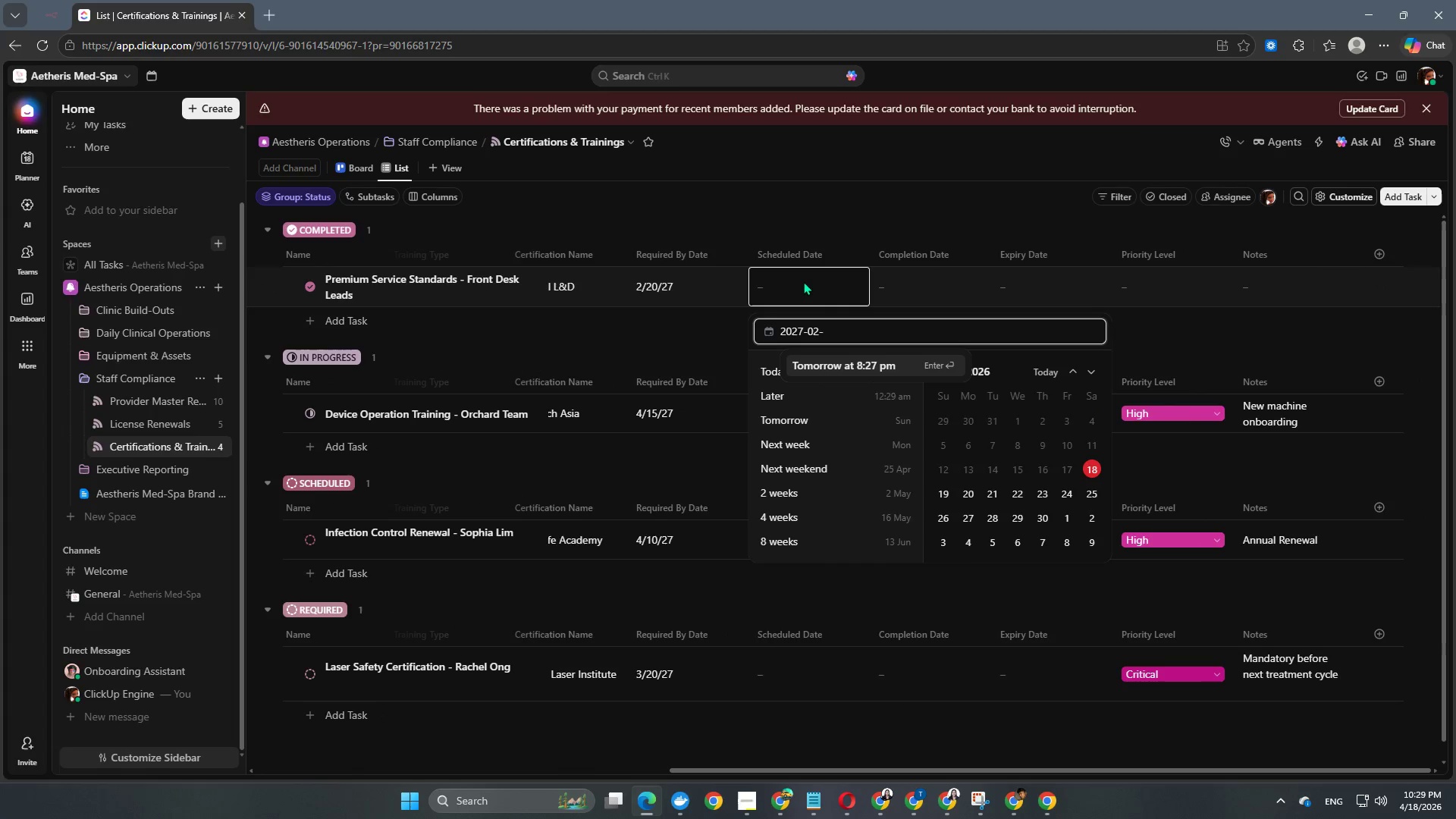 
key(Numpad1)
 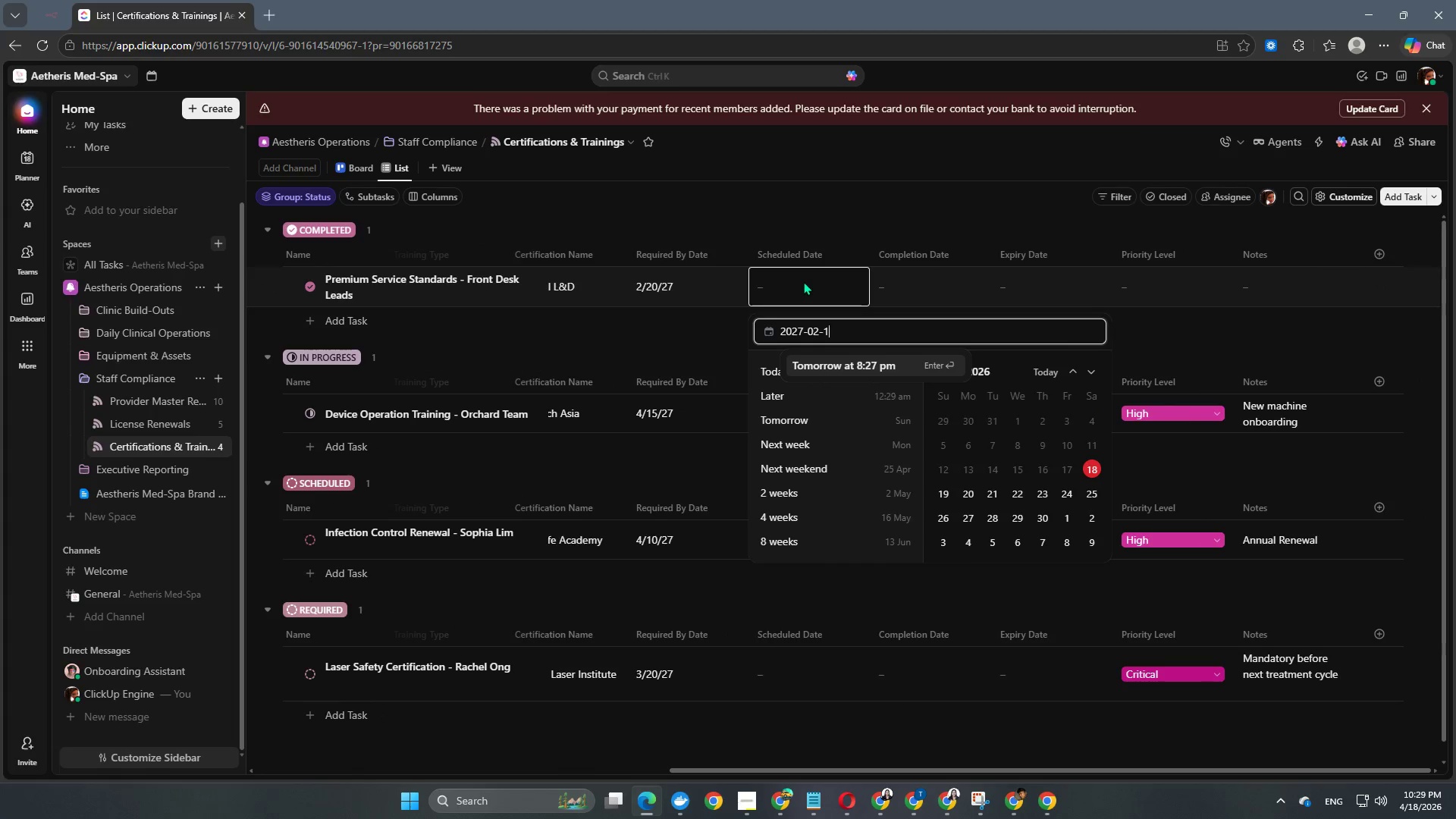 
key(Numpad0)
 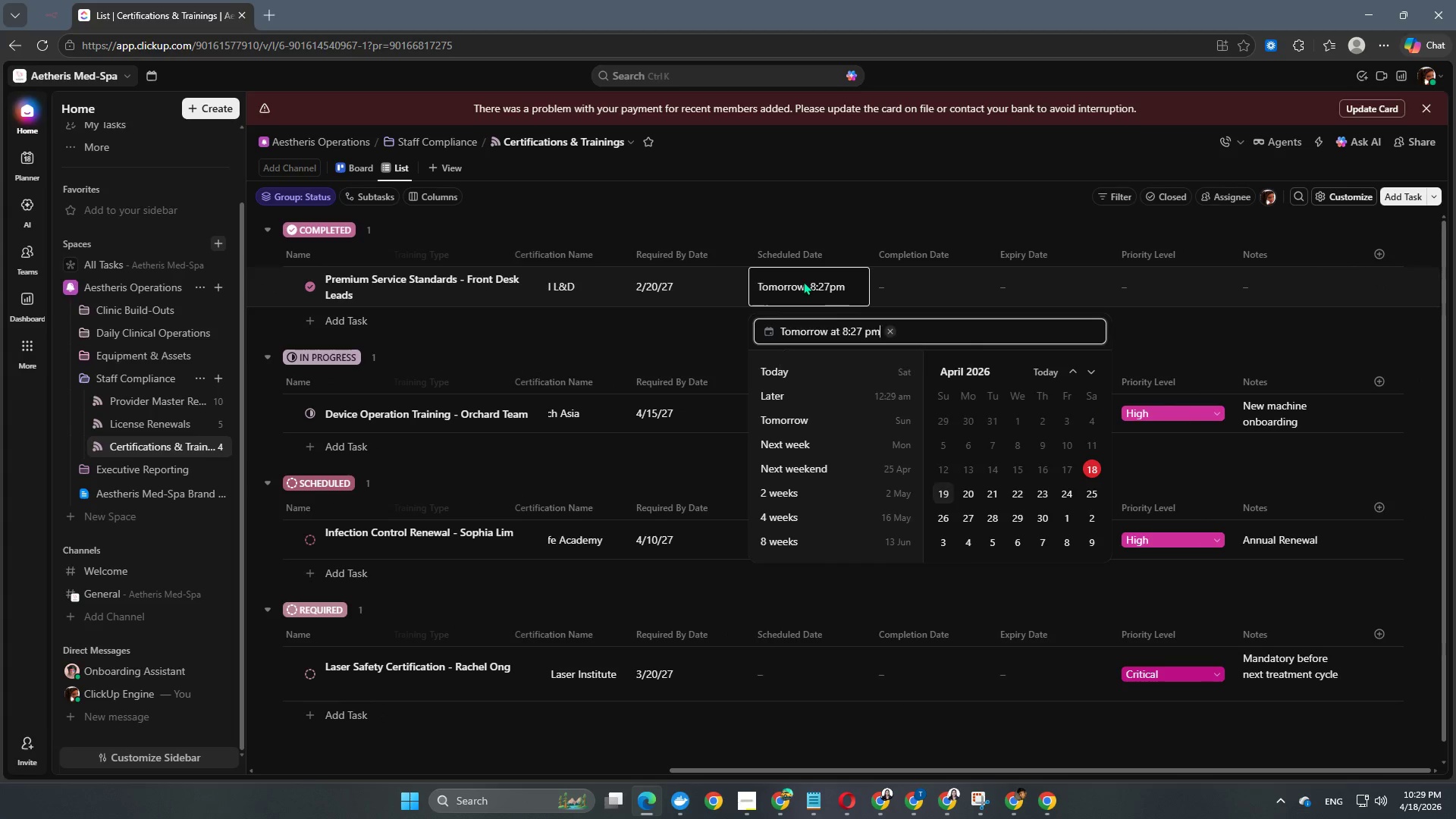 
key(NumpadEnter)
 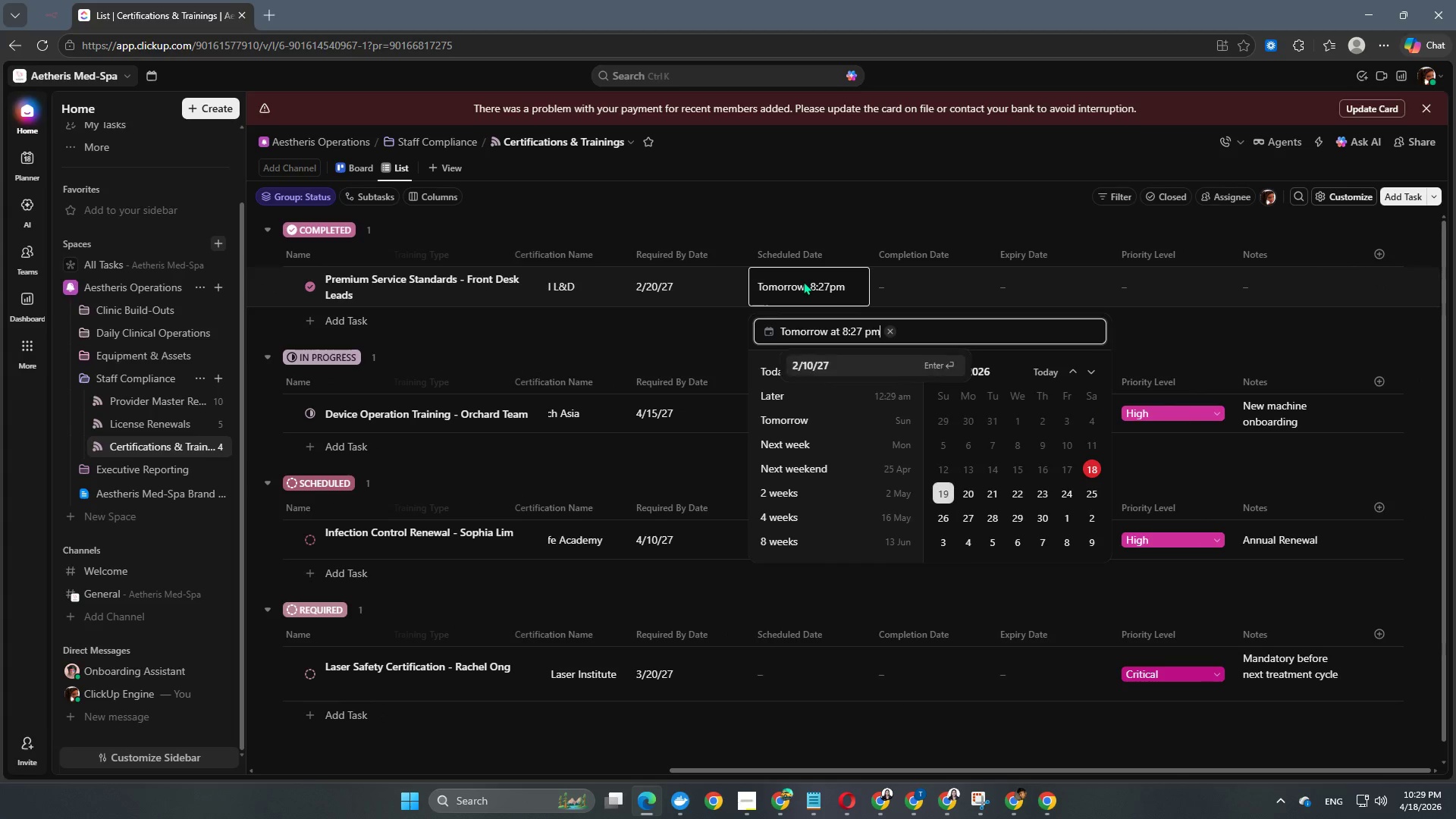 
key(NumpadEnter)
 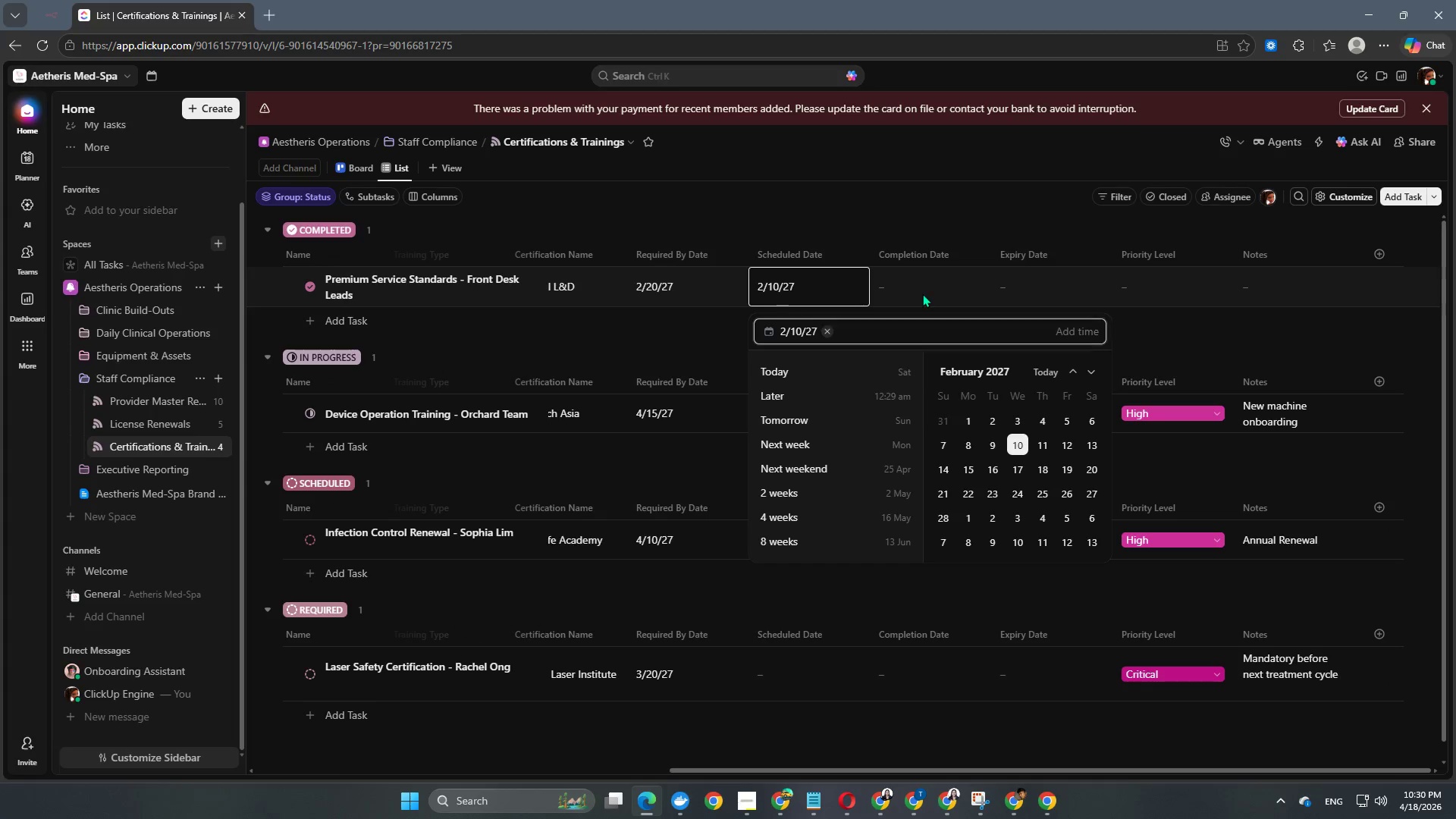 
double_click([940, 281])
 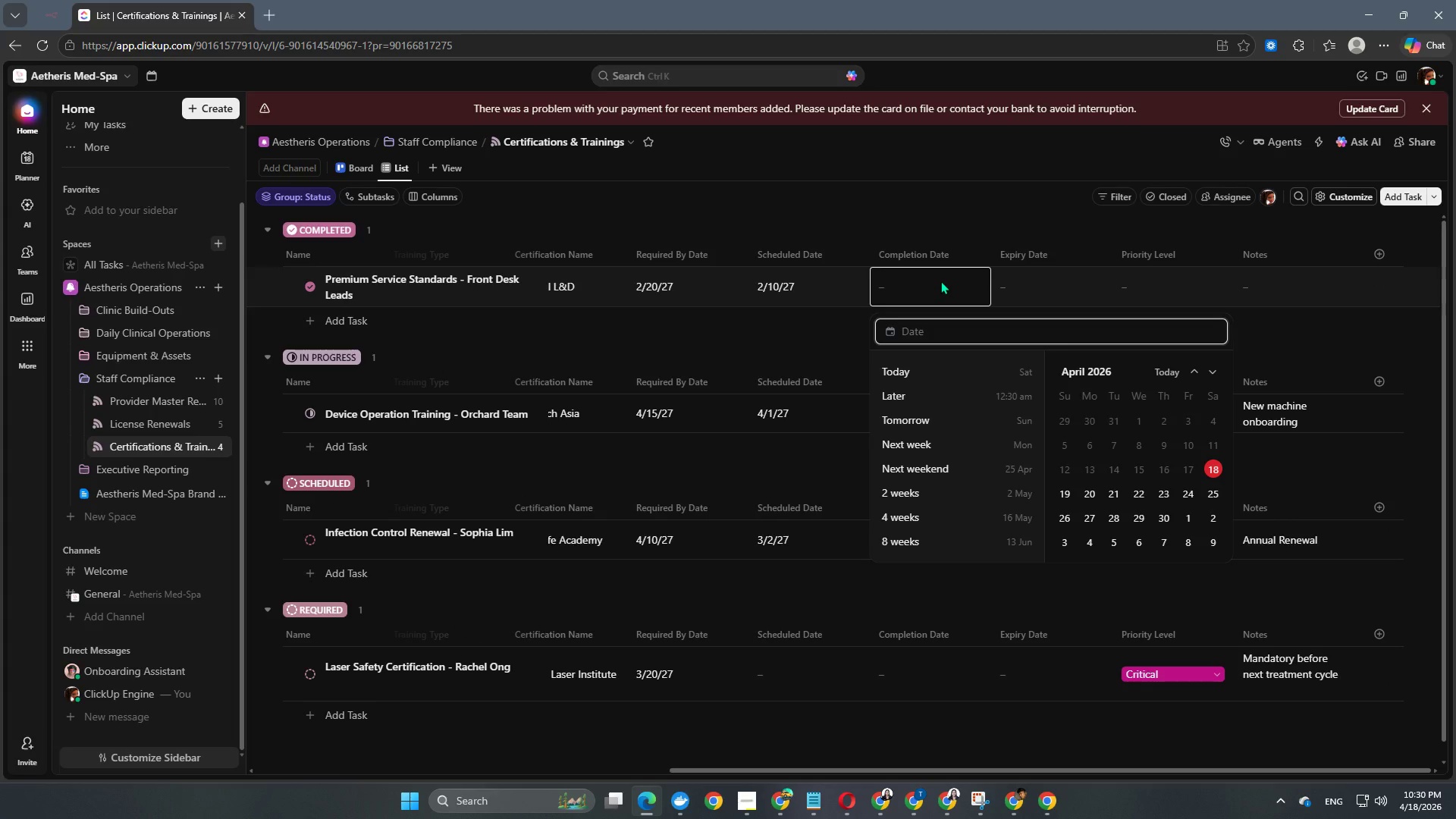 
key(Numpad2)
 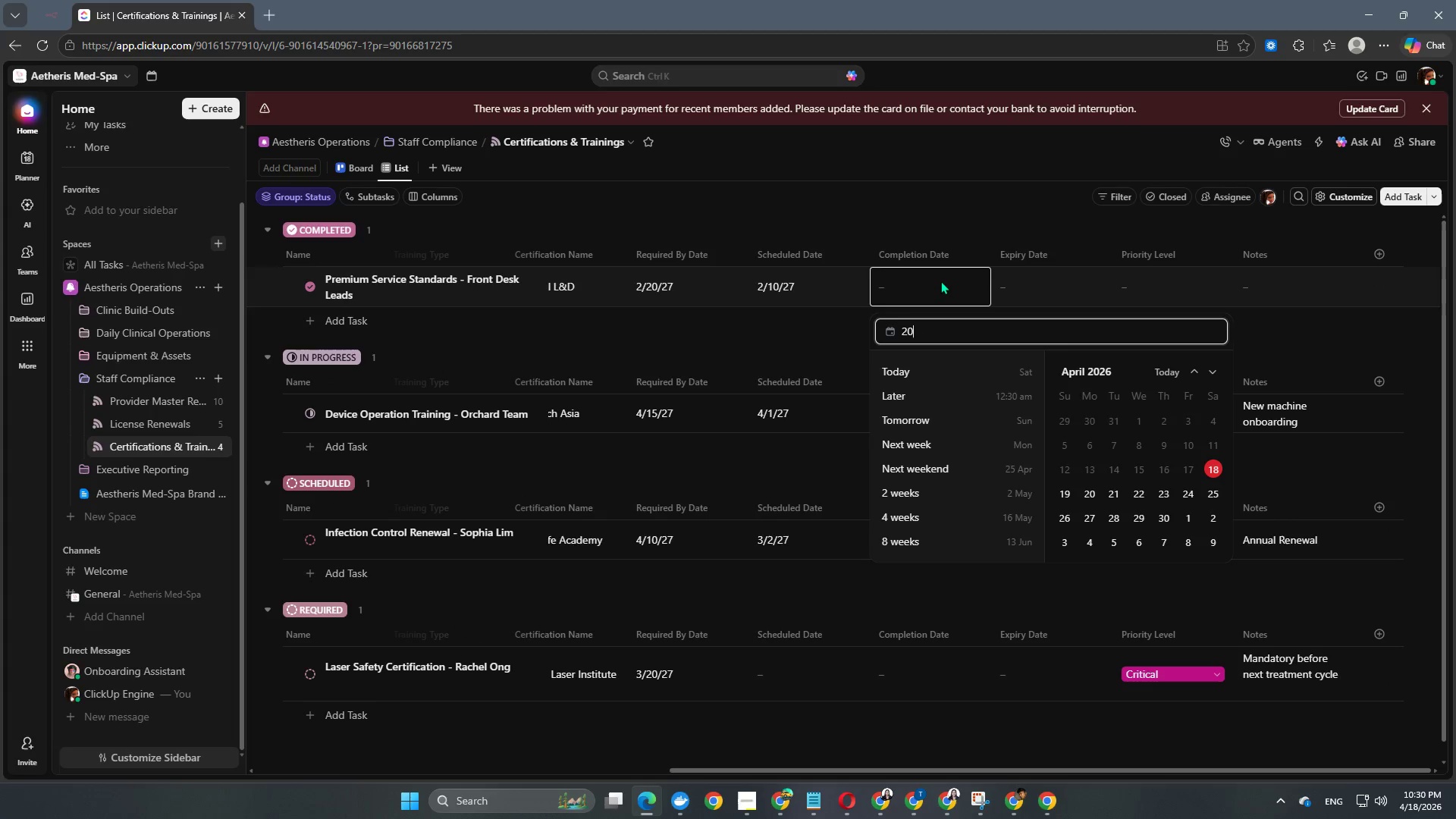 
key(Numpad0)
 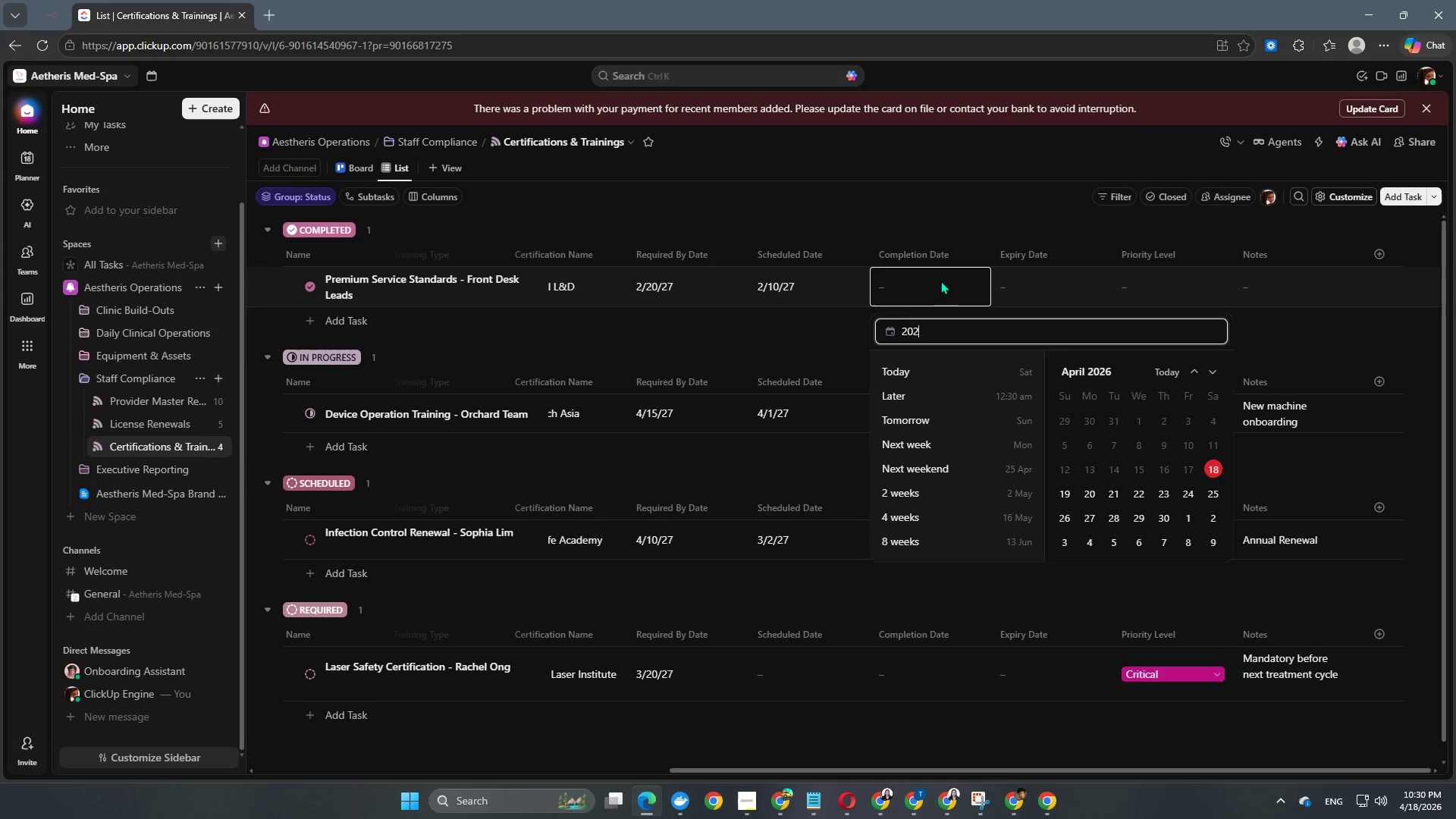 
key(Numpad2)
 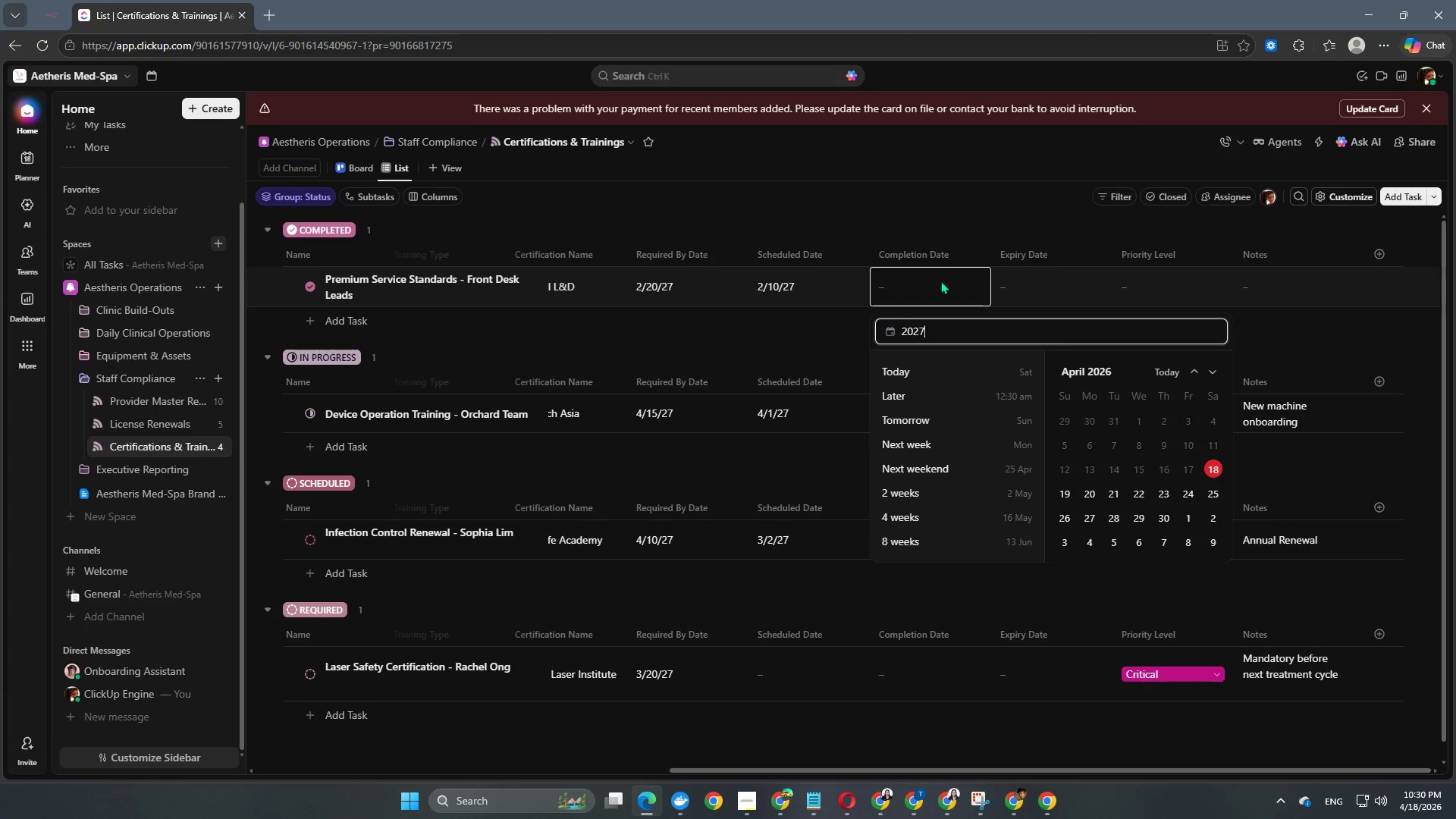 
key(Numpad7)
 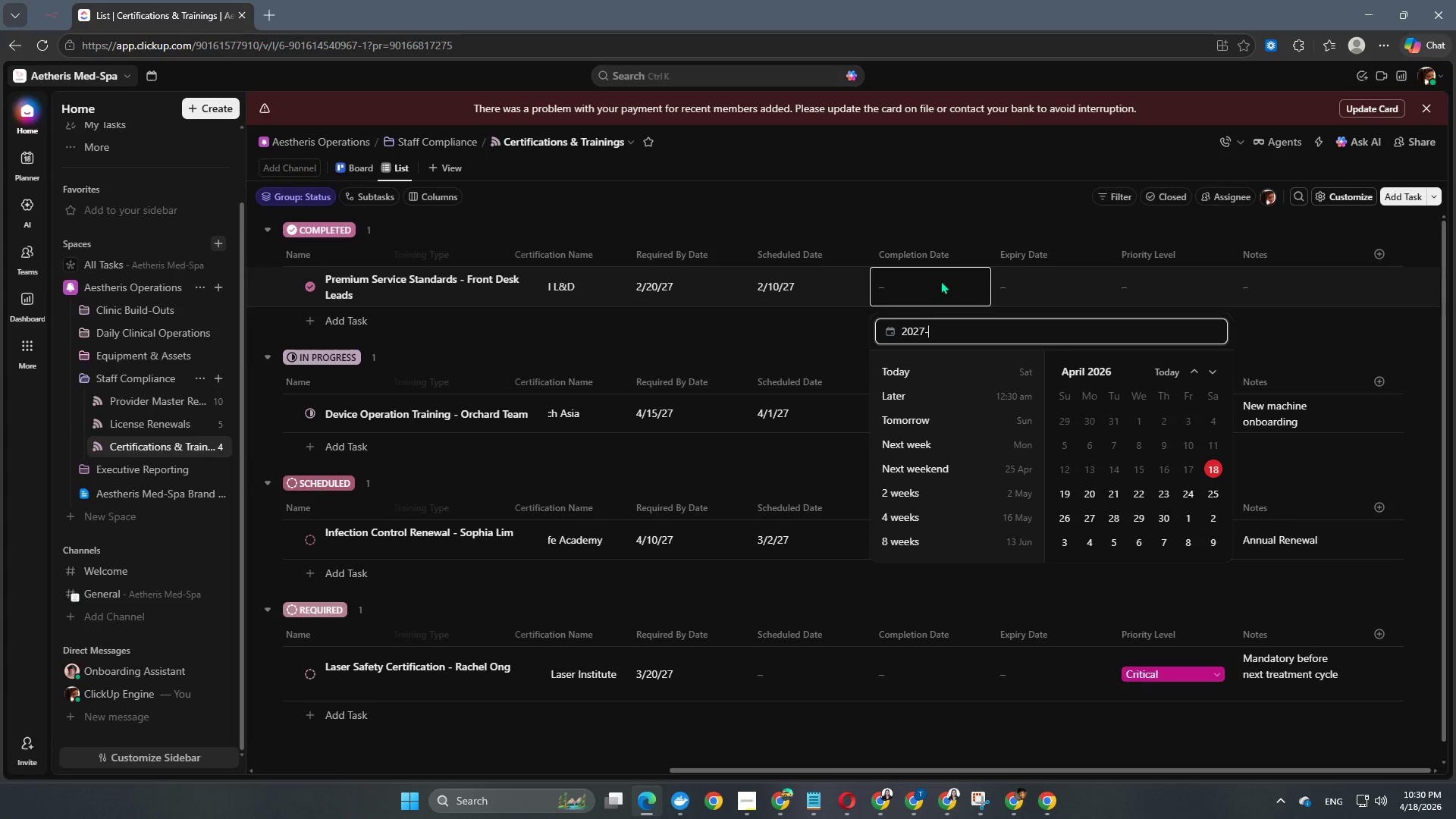 
key(NumpadSubtract)
 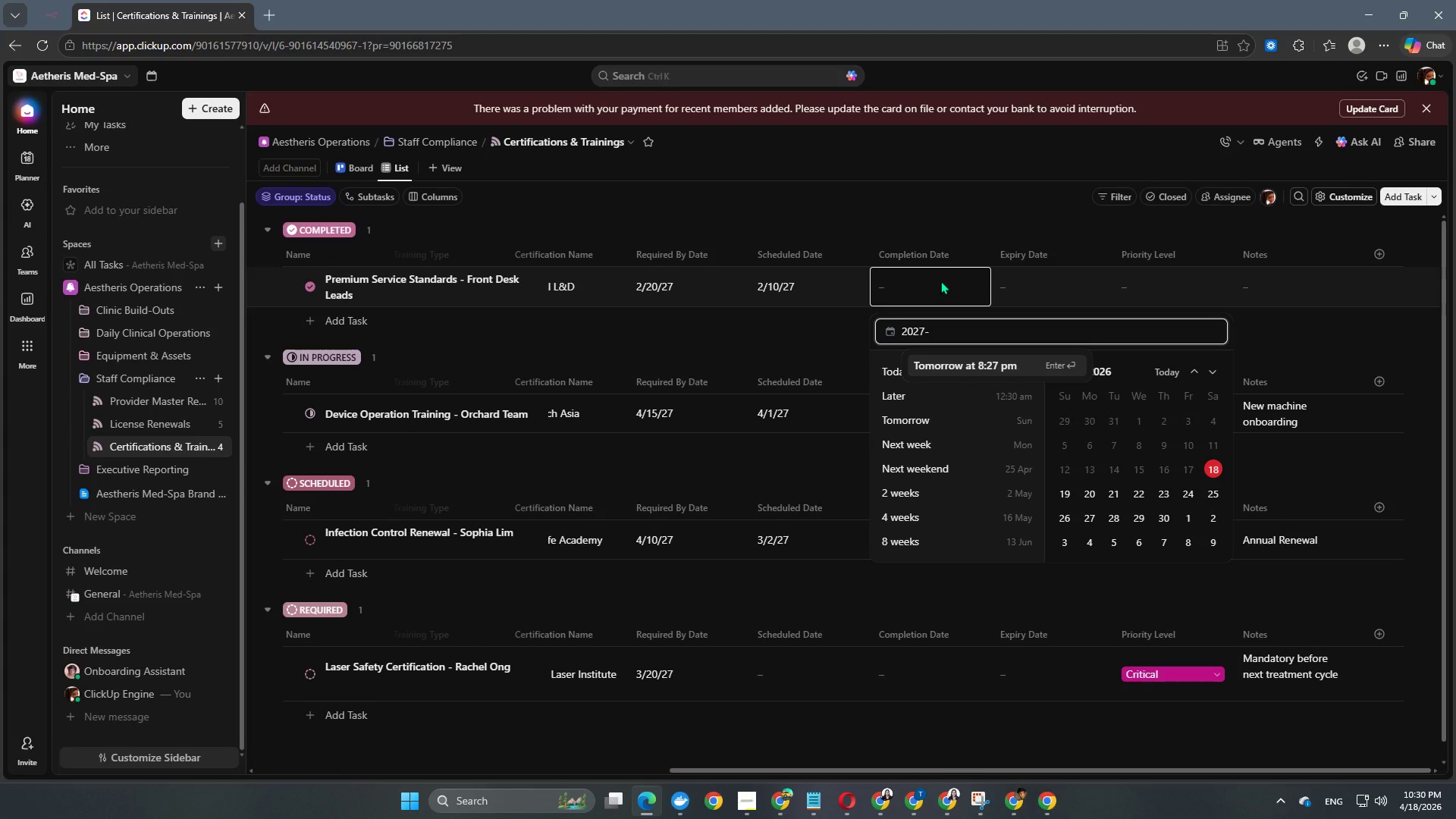 
key(Numpad0)
 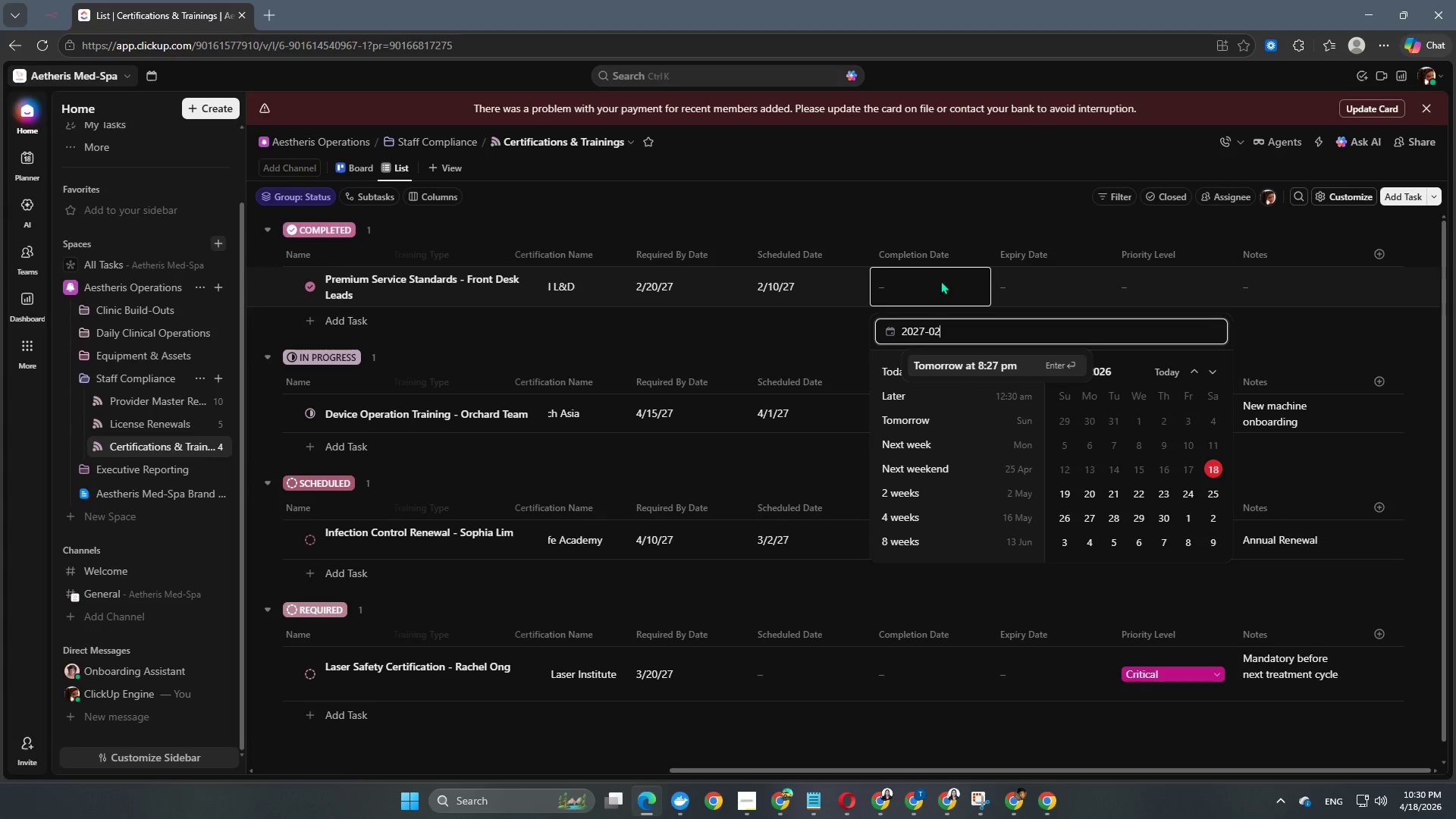 
key(Numpad2)
 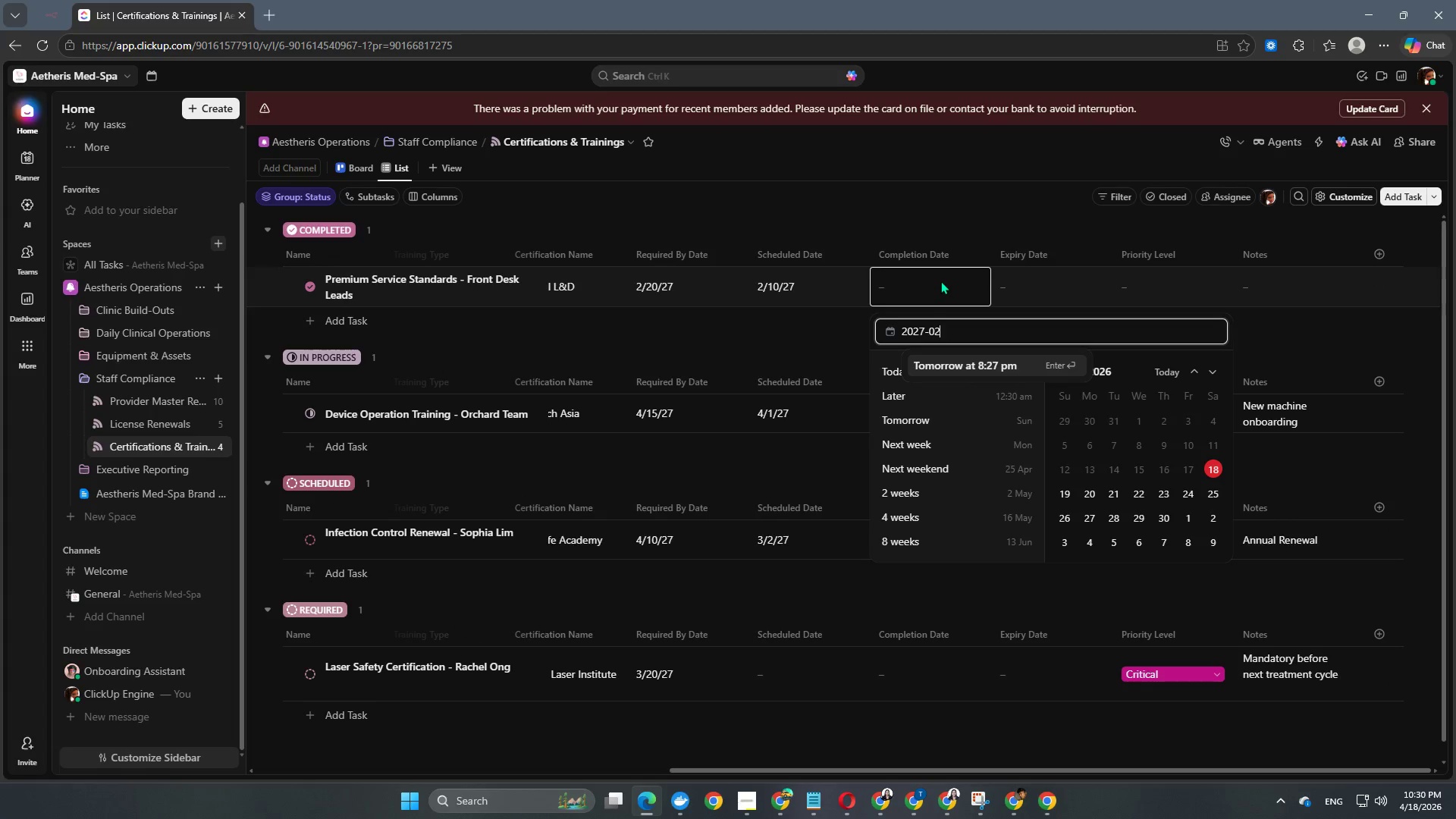 
key(NumpadSubtract)
 